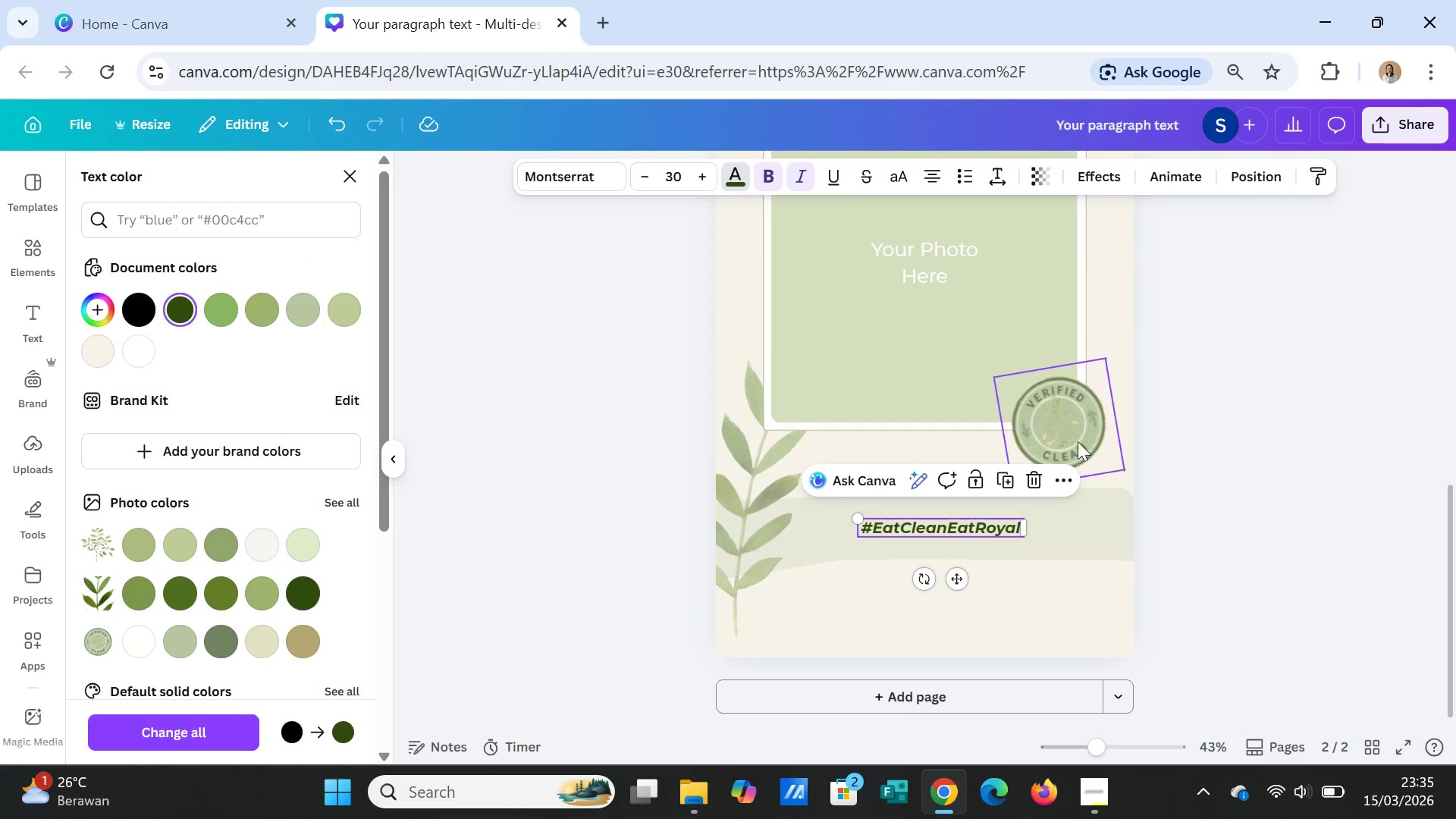 
left_click([1196, 450])
 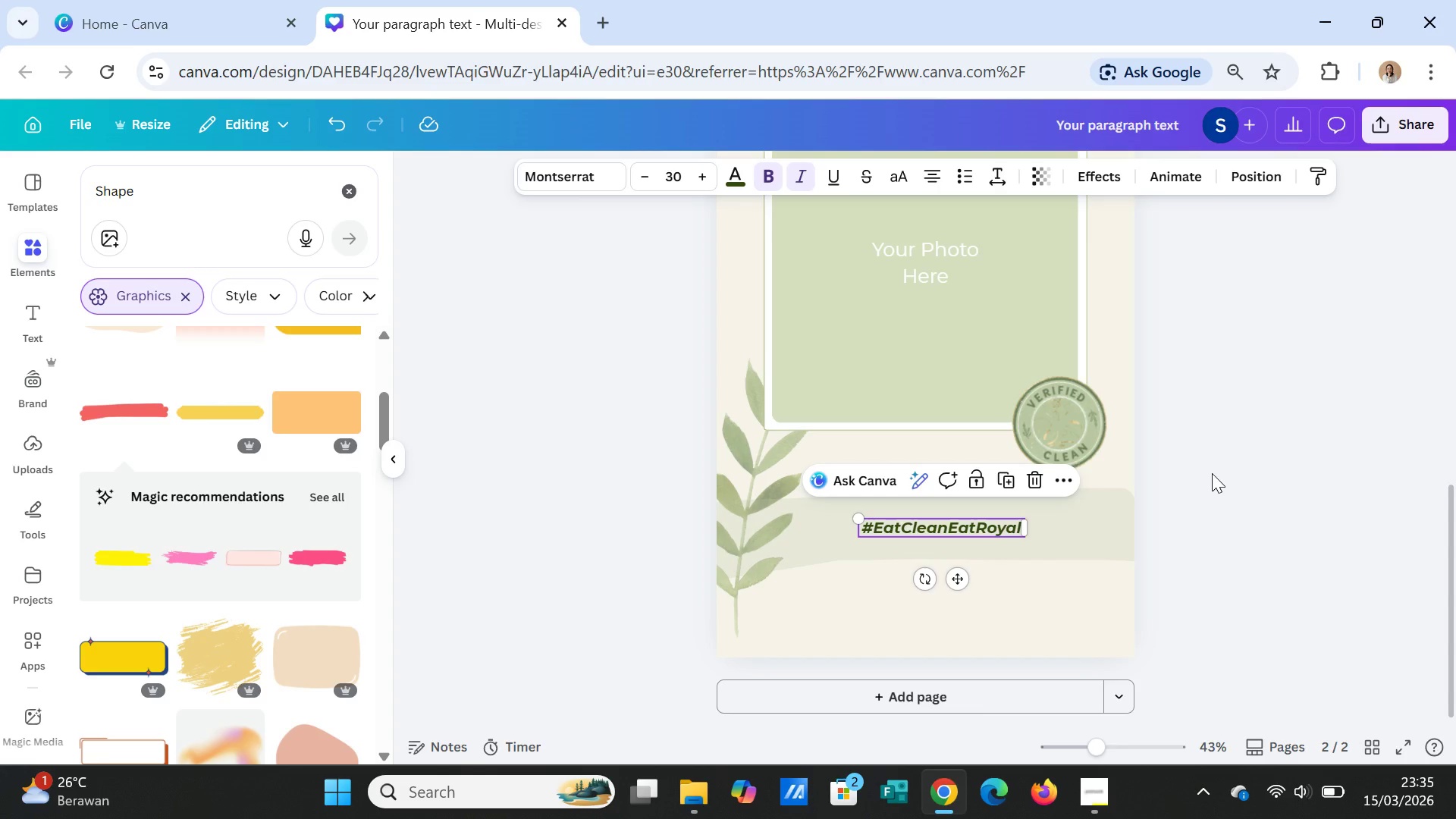 
left_click([1212, 473])
 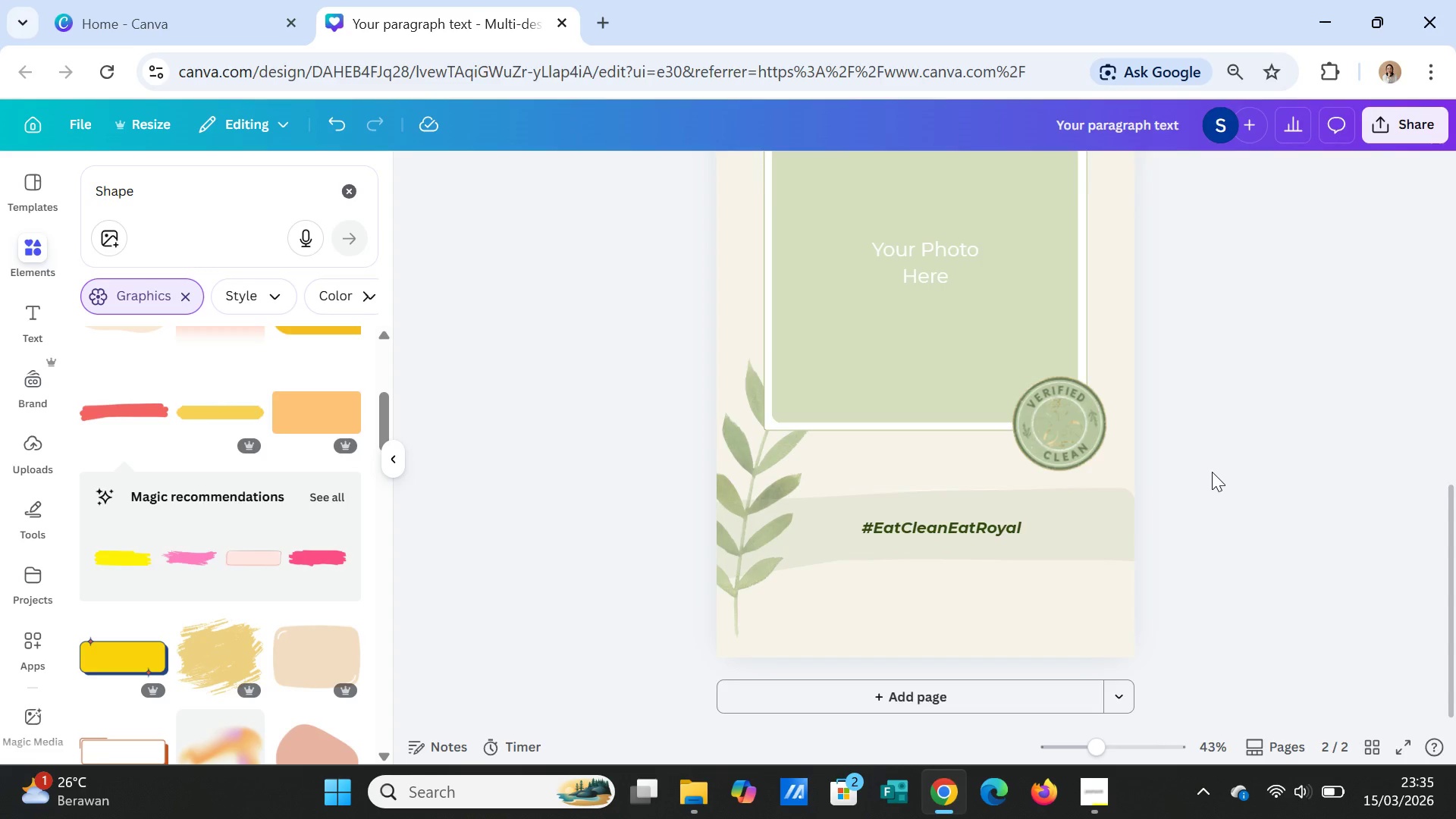 
scroll: coordinate [1212, 472], scroll_direction: up, amount: 2.0
 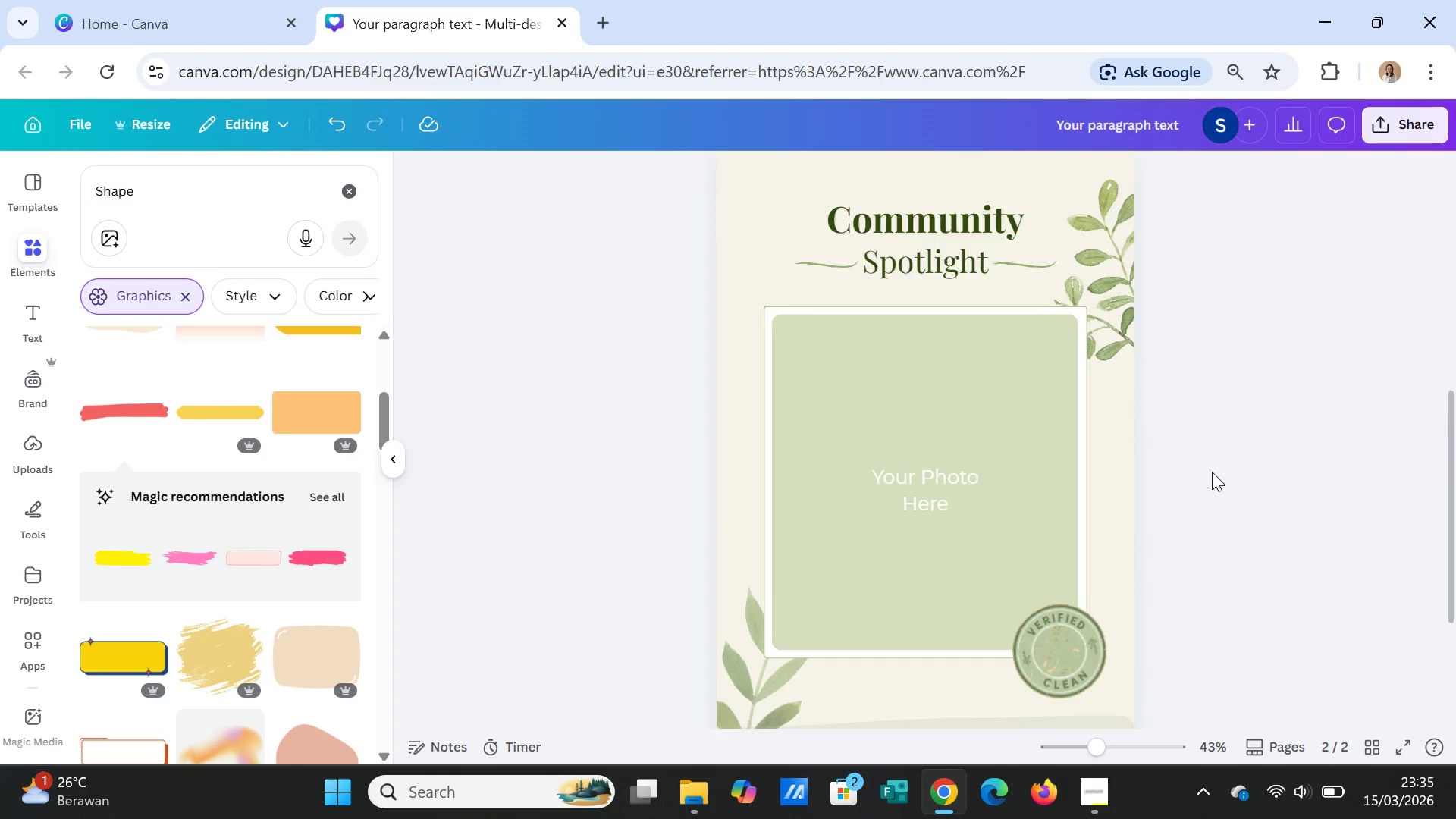 
scroll: coordinate [1212, 472], scroll_direction: down, amount: 2.0
 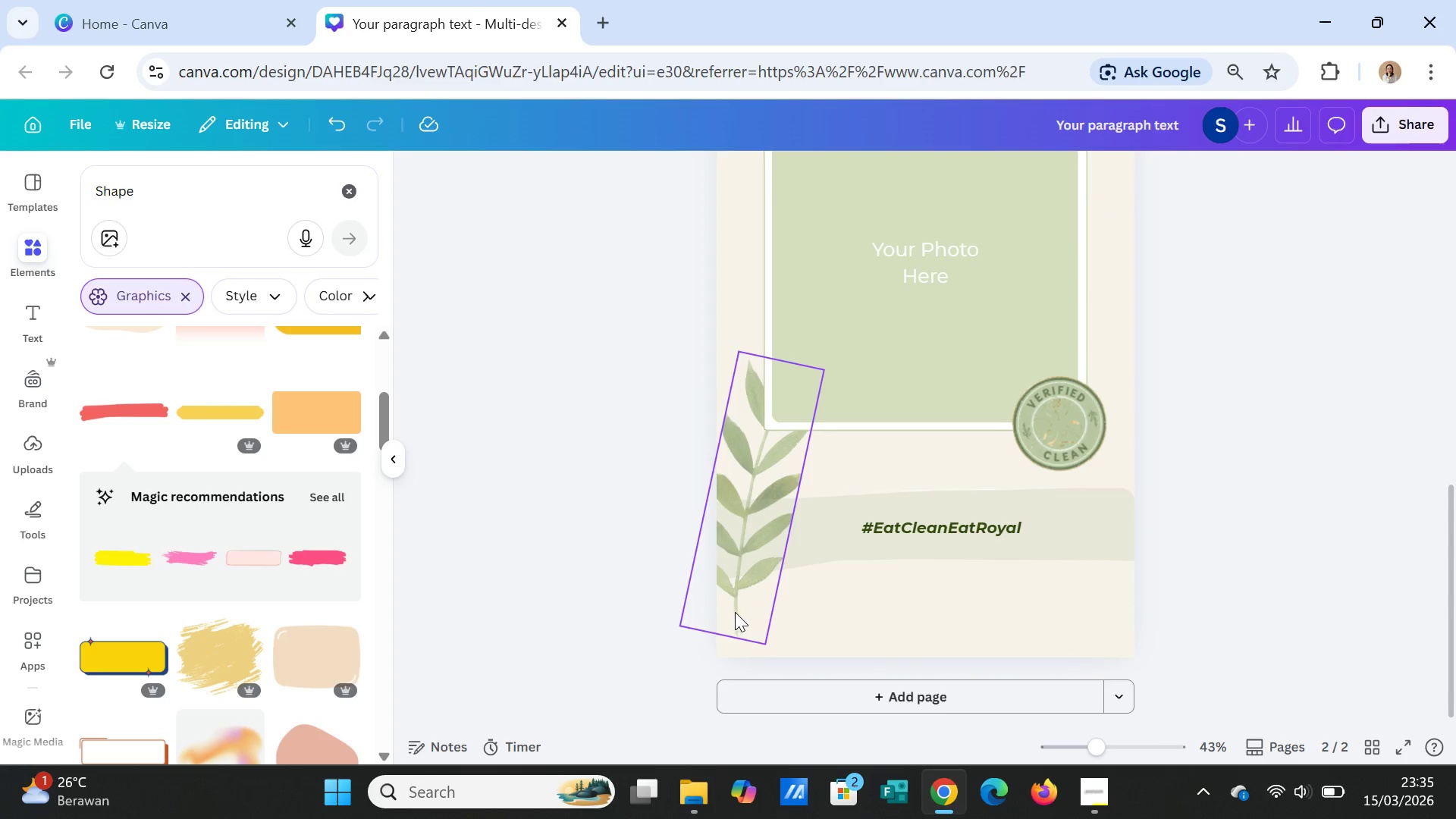 
wait(6.69)
 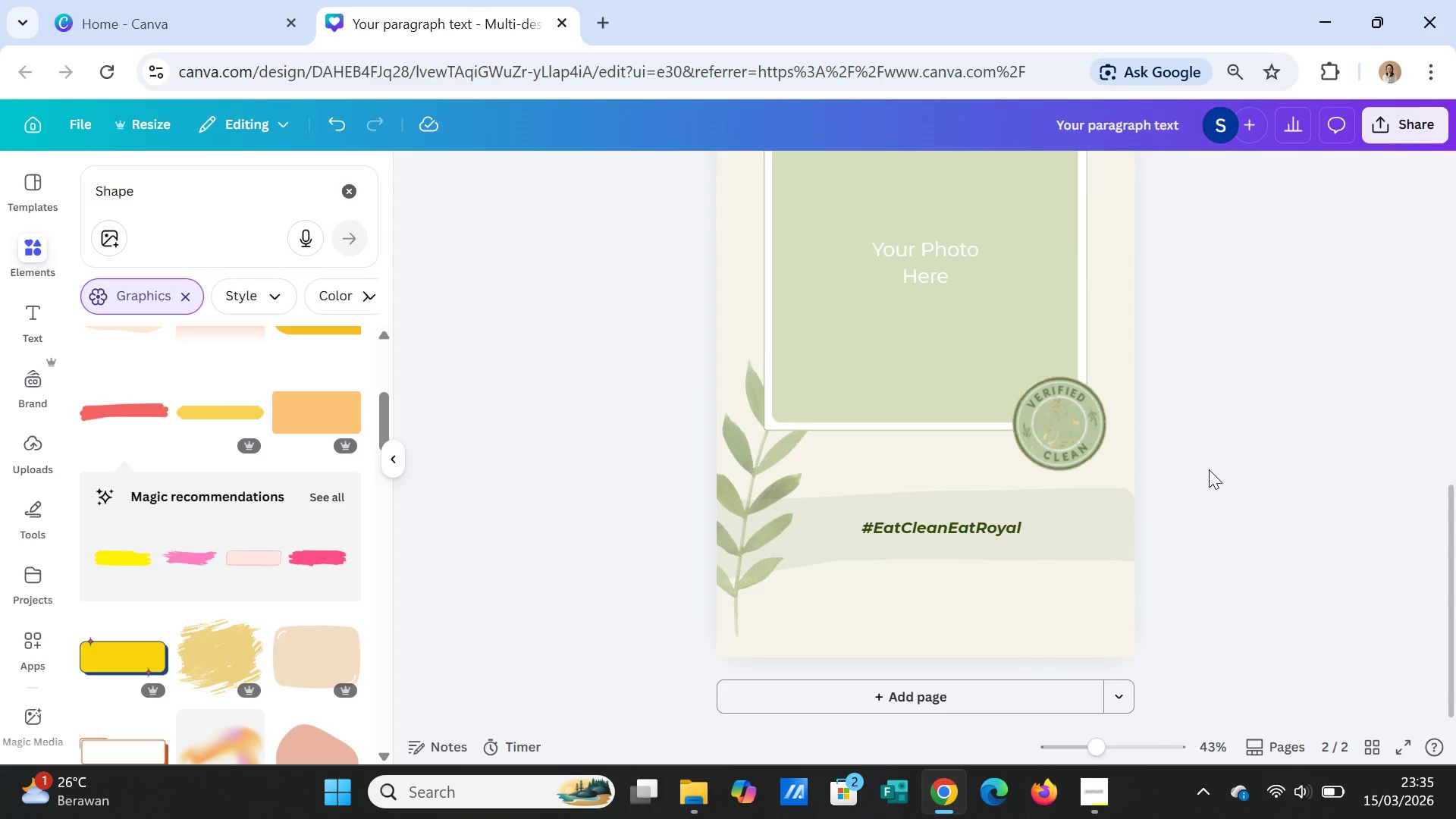 
left_click([32, 249])
 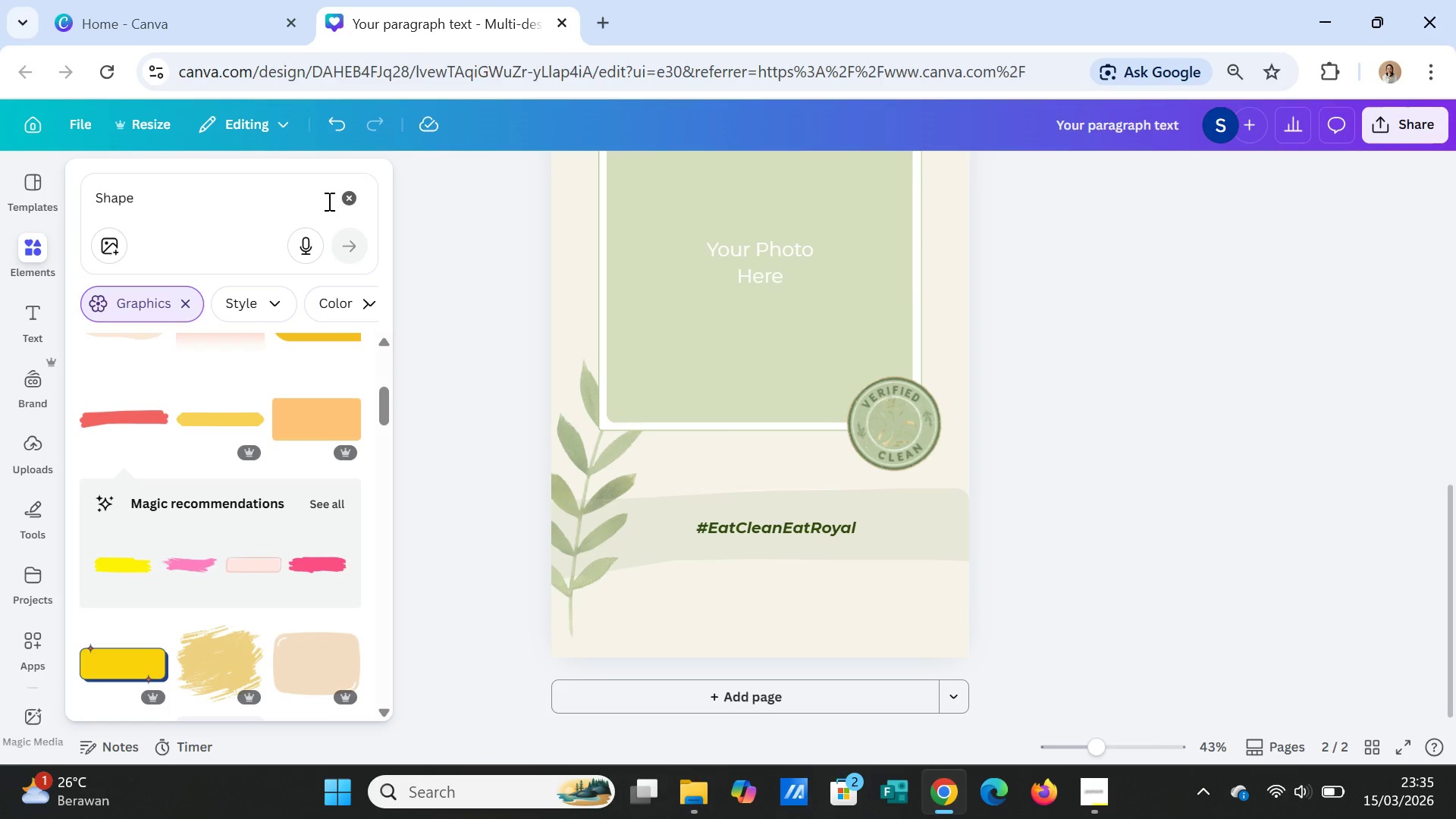 
left_click([343, 196])
 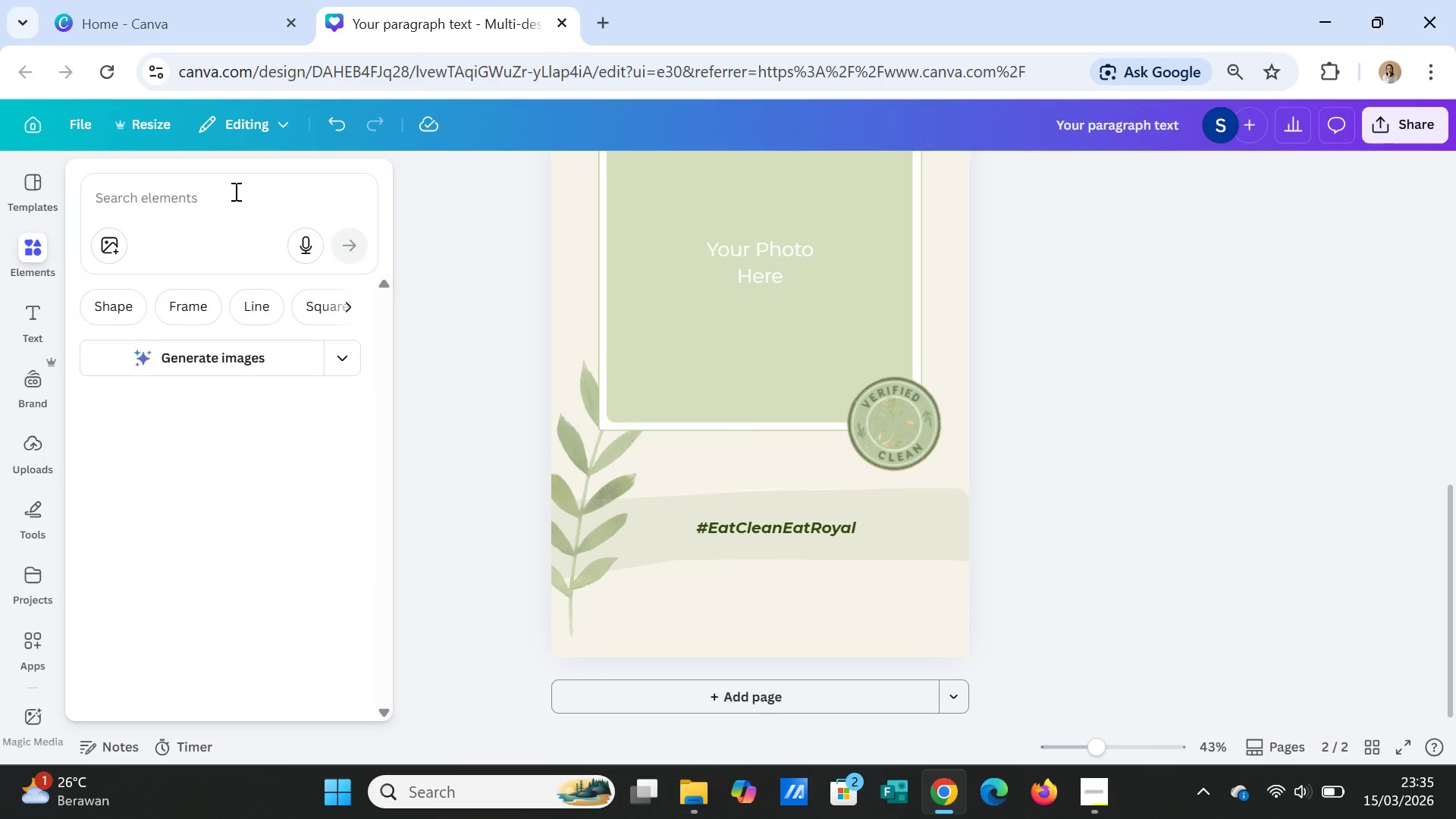 
left_click([234, 191])
 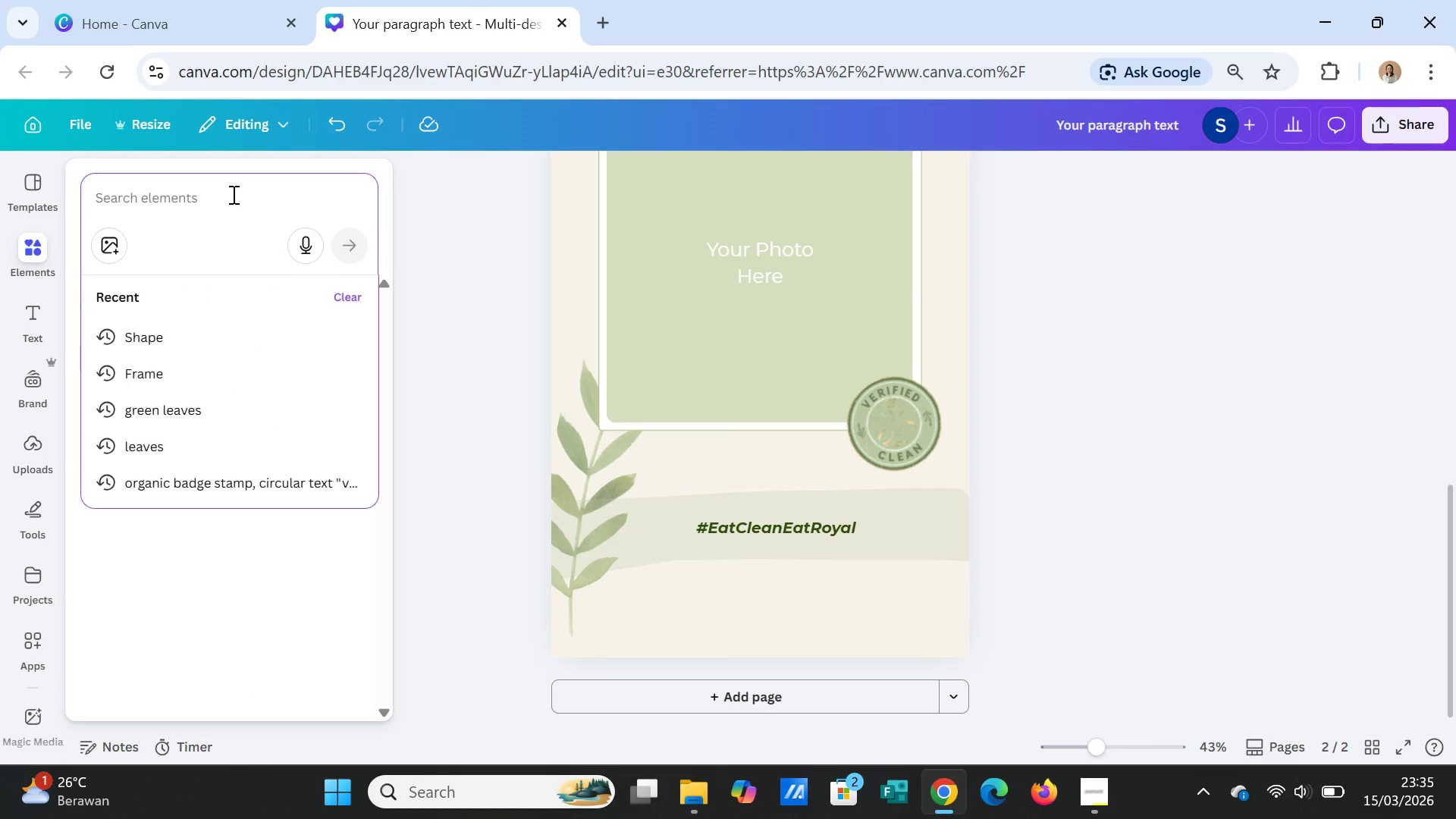 
type(wood accent)
 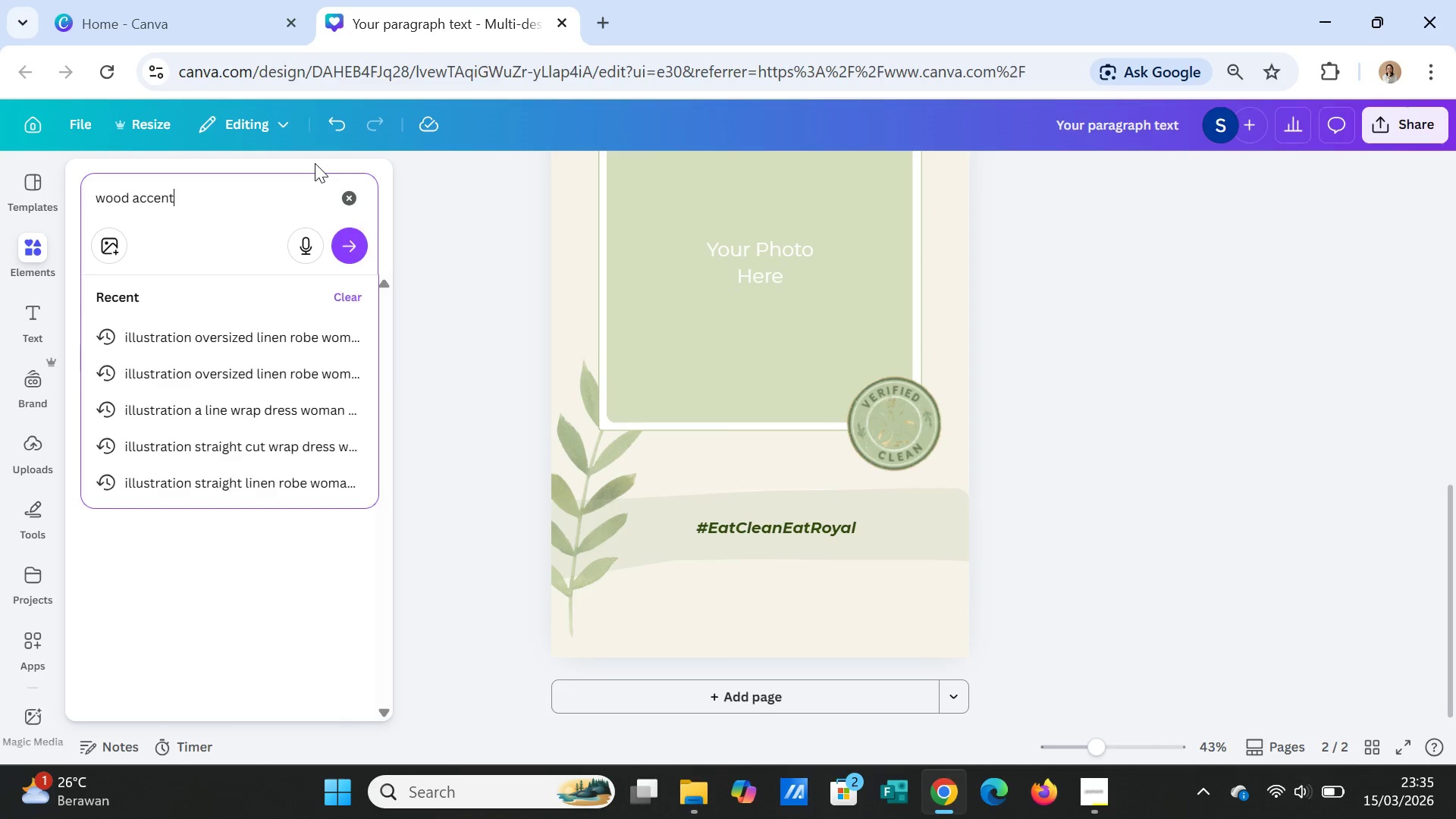 
key(Enter)
 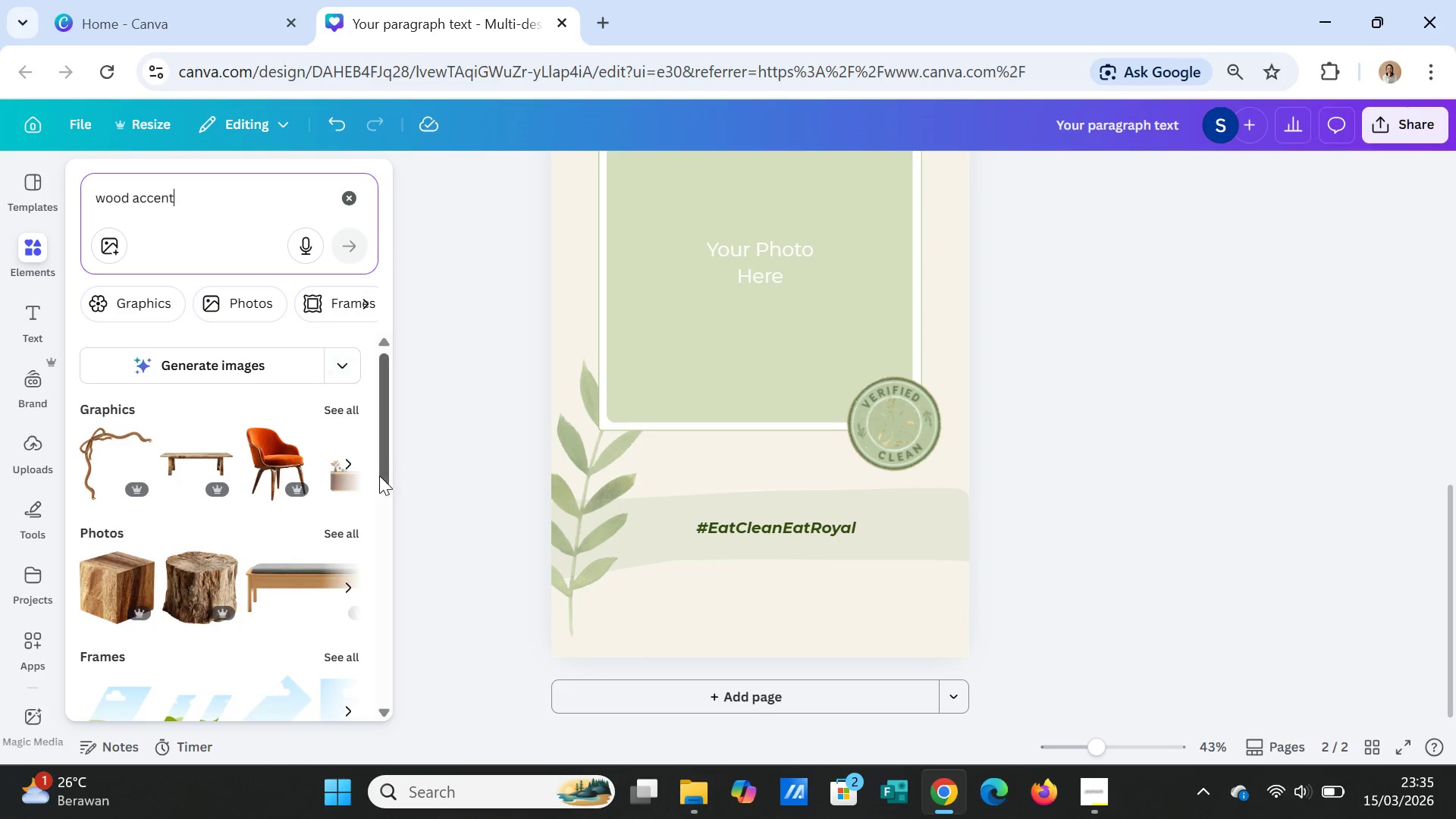 
scroll: coordinate [231, 601], scroll_direction: down, amount: 1.0
 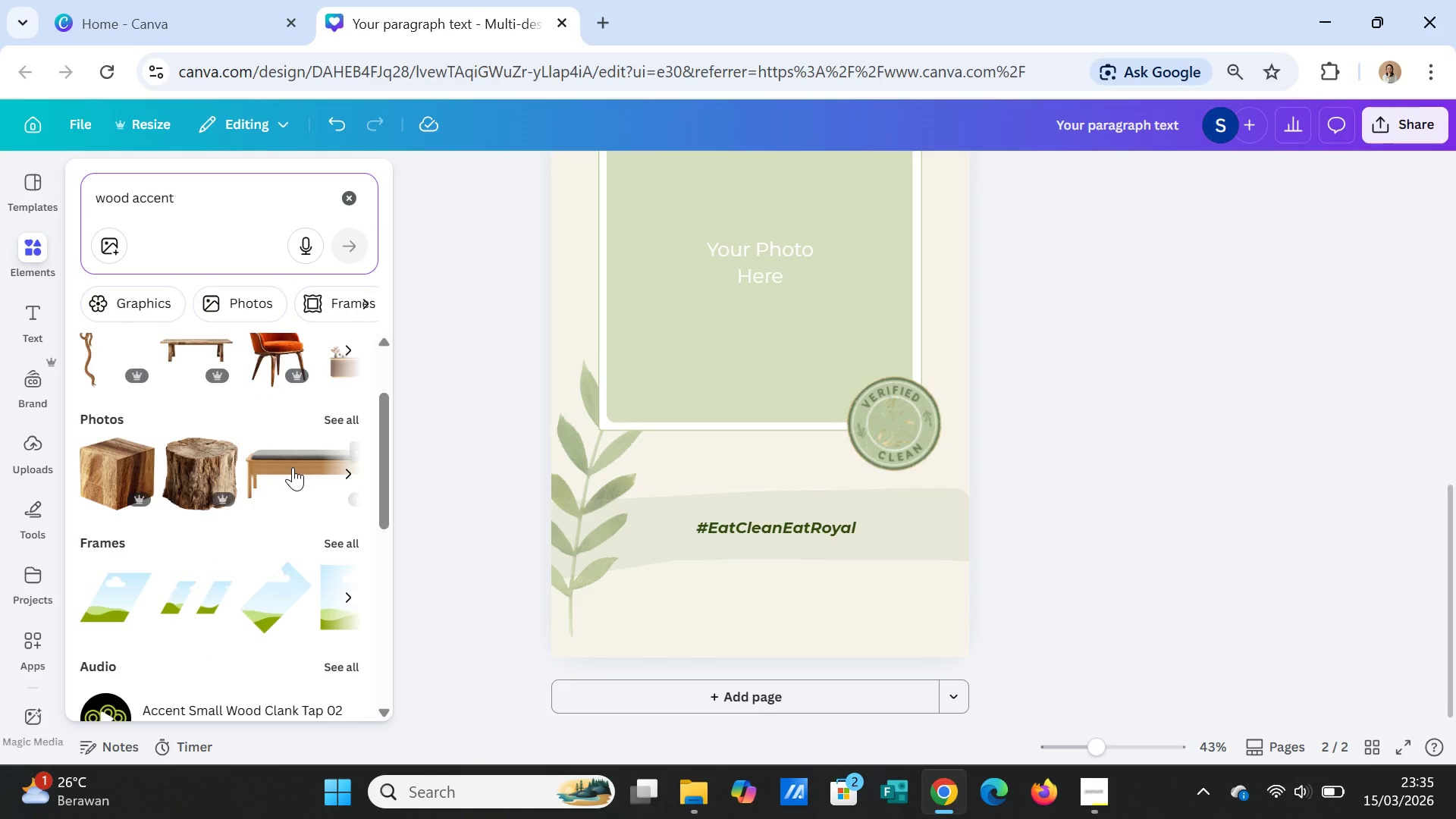 
scroll: coordinate [293, 467], scroll_direction: up, amount: 1.0
 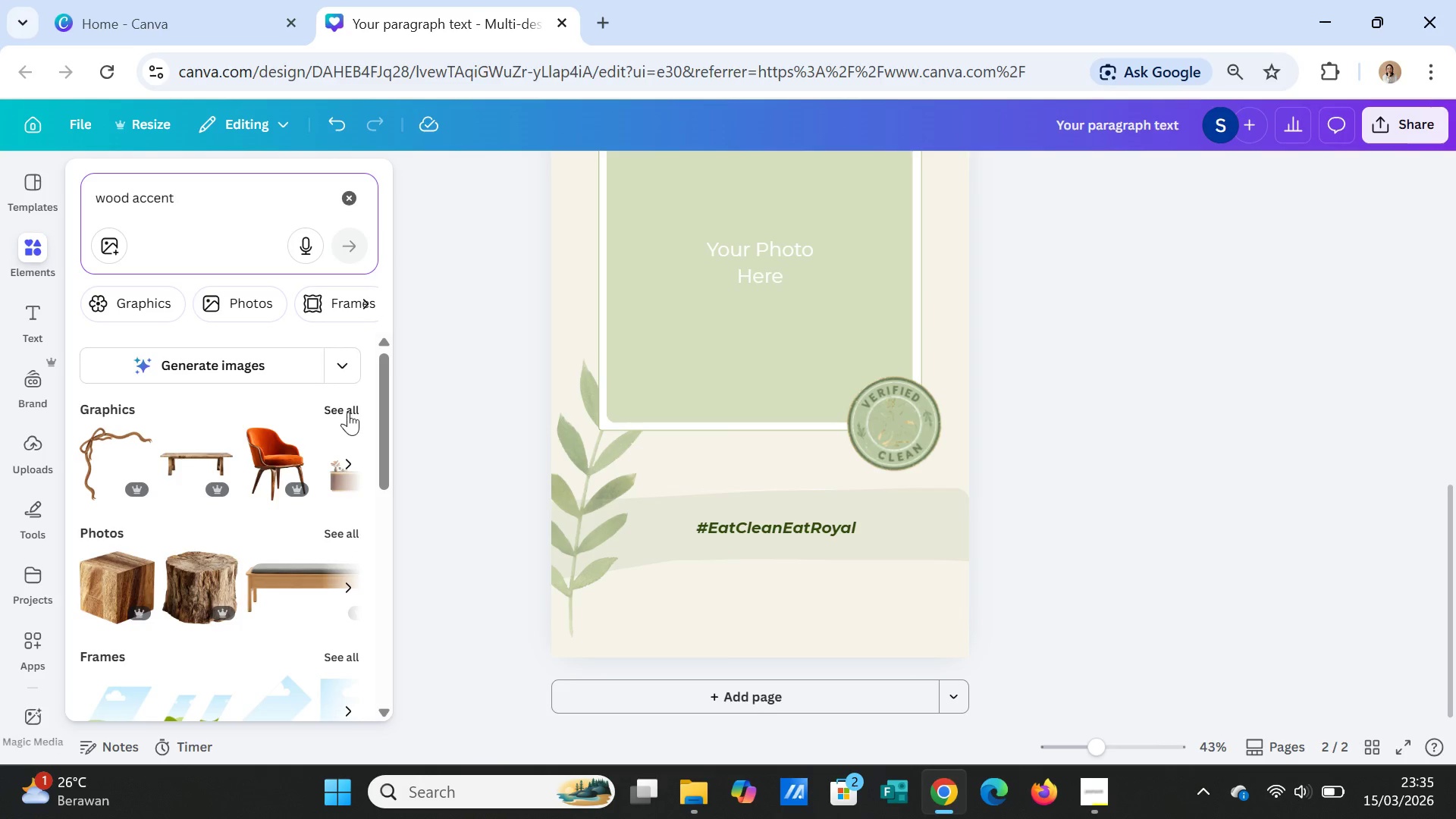 
left_click([348, 412])
 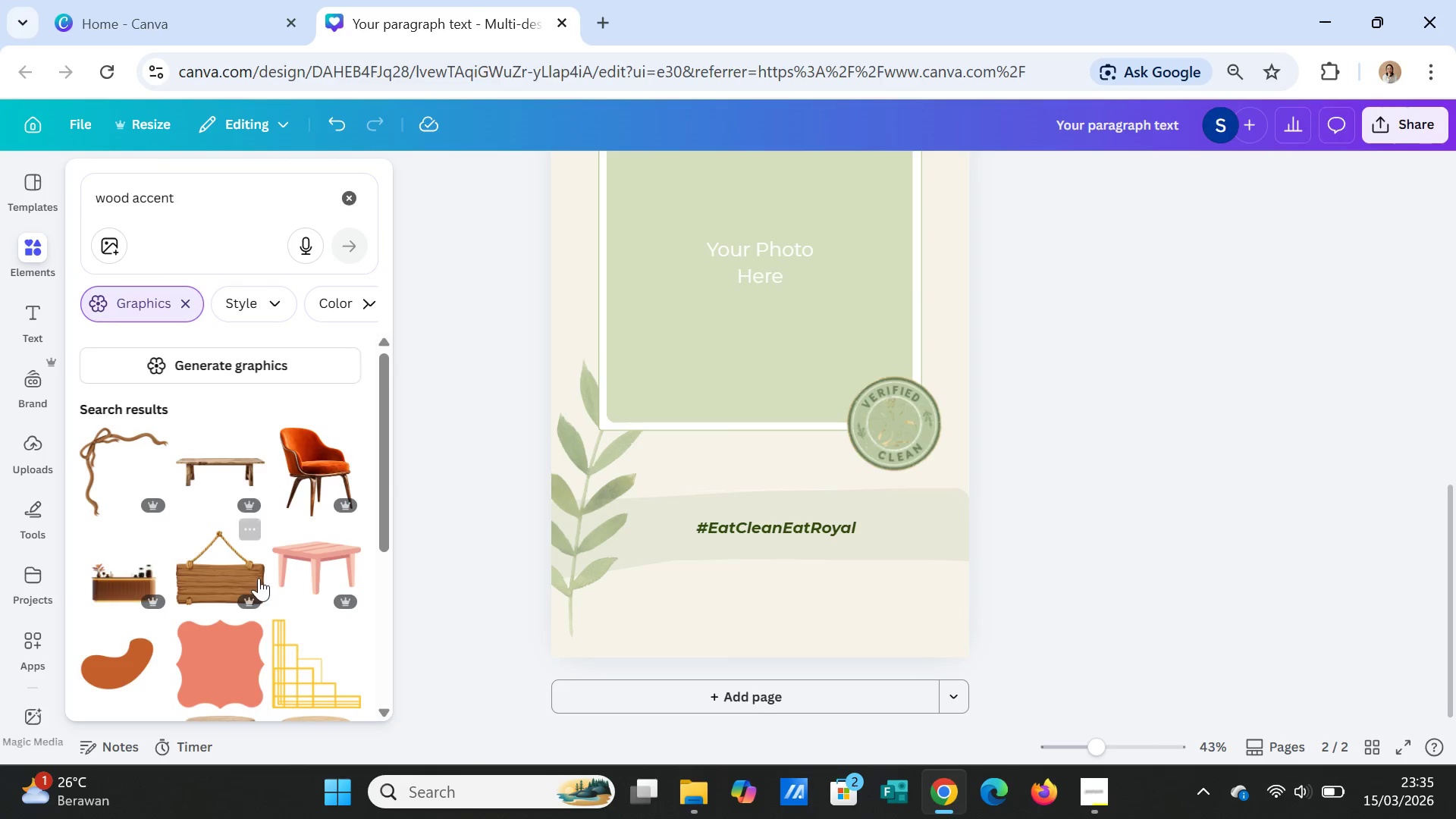 
scroll: coordinate [269, 592], scroll_direction: down, amount: 2.0
 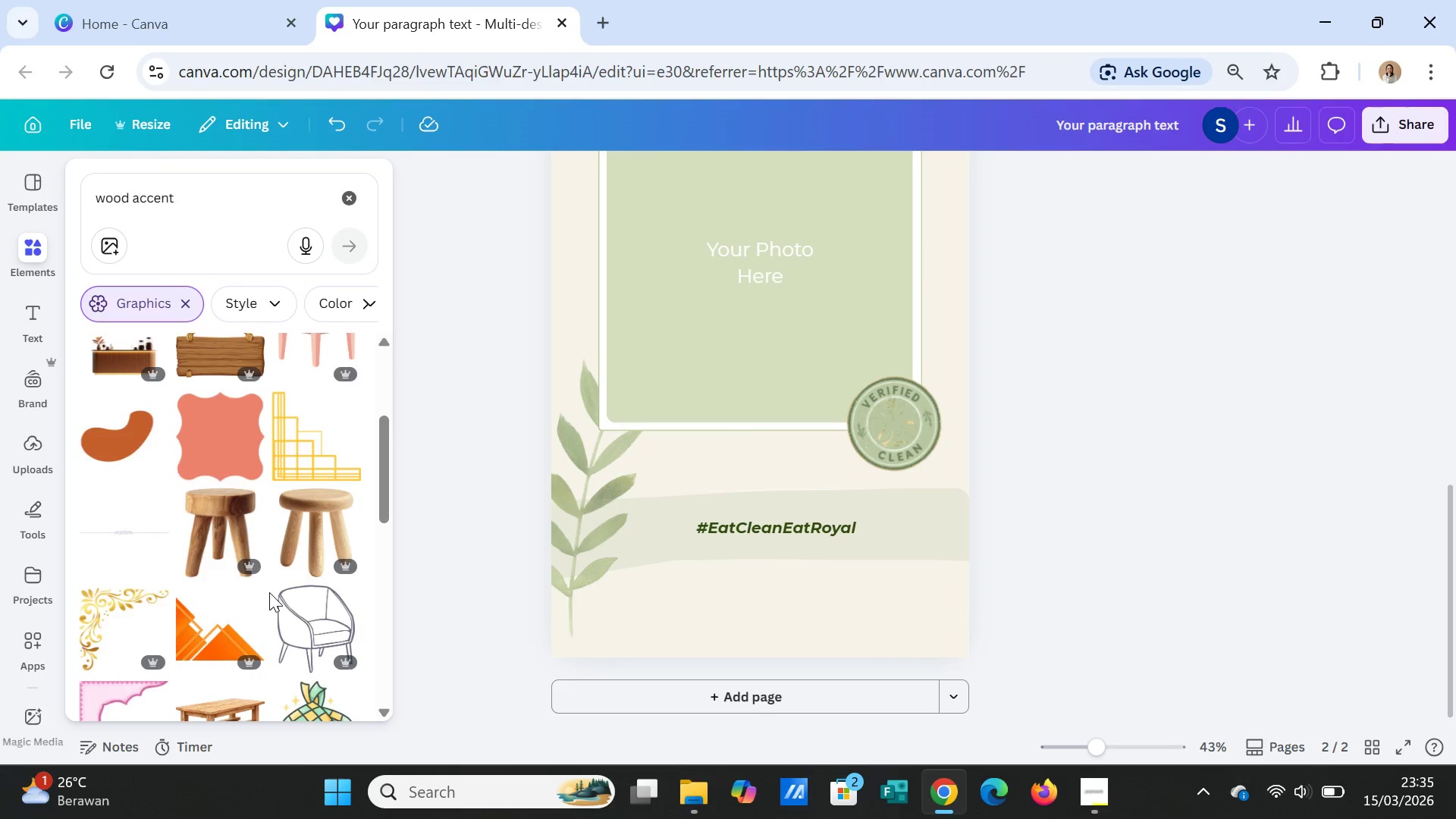 
scroll: coordinate [269, 592], scroll_direction: none, amount: 0.0
 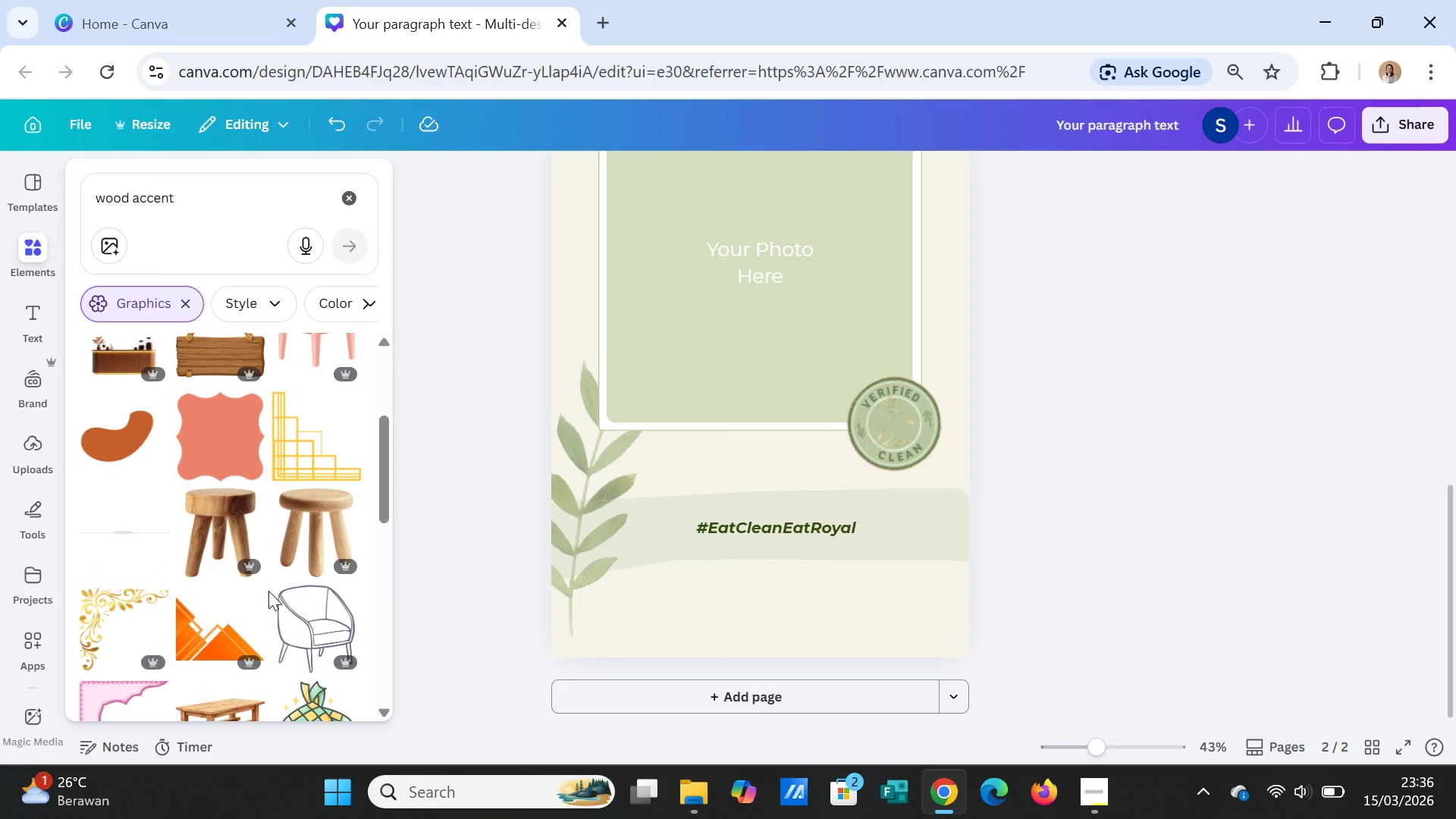 
scroll: coordinate [268, 591], scroll_direction: up, amount: 1.0
 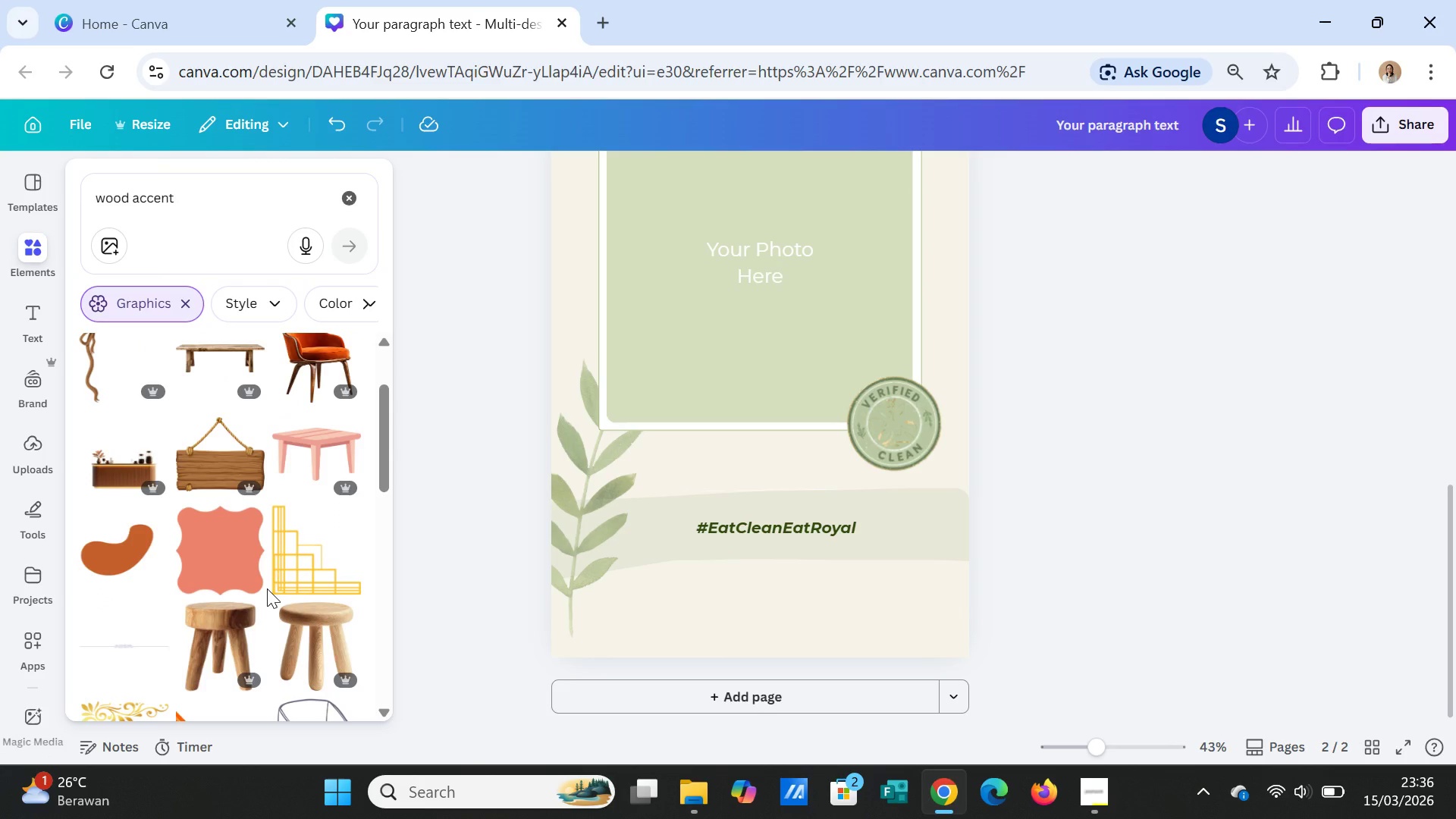 
scroll: coordinate [245, 558], scroll_direction: down, amount: 10.0
 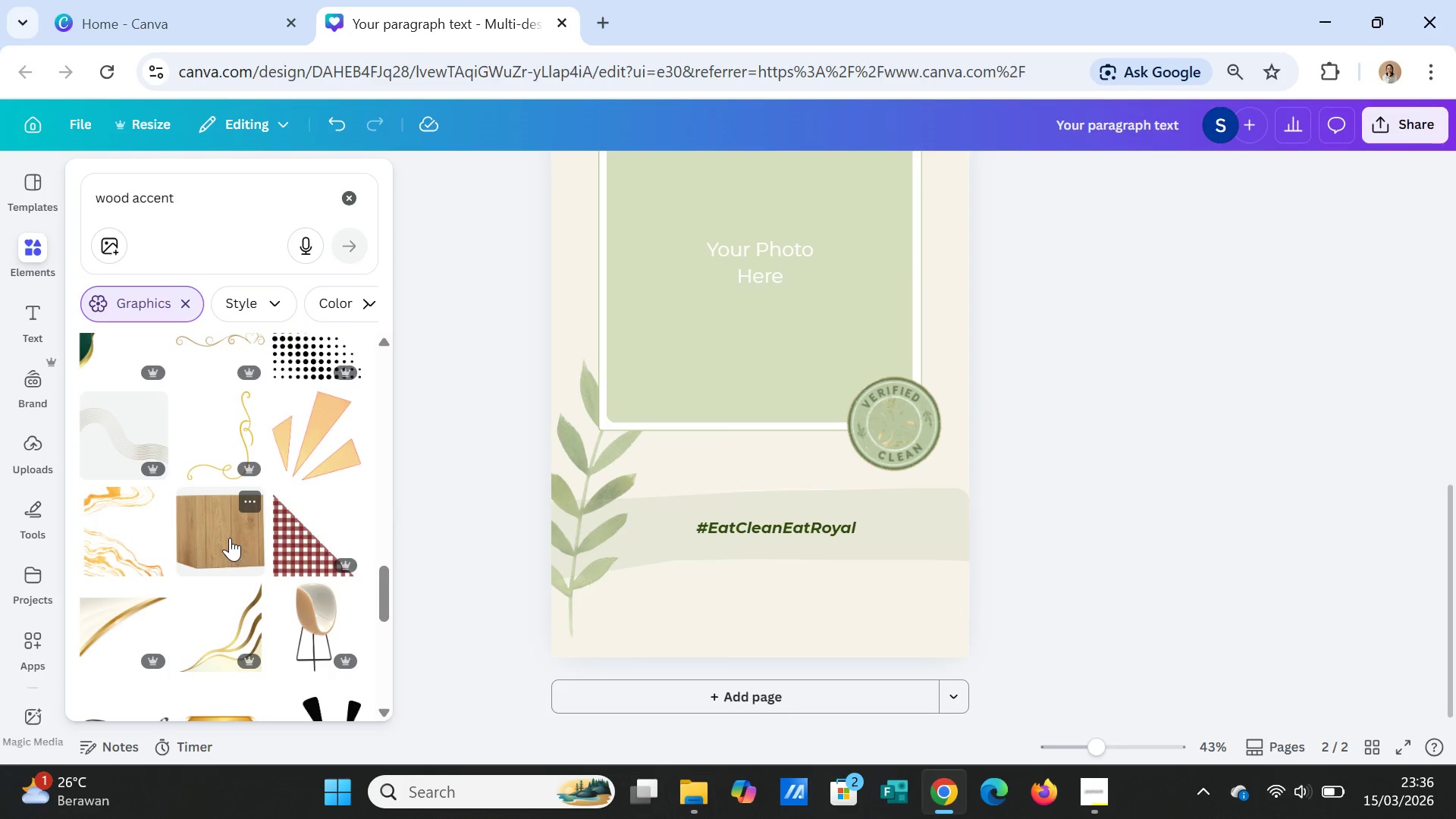 
left_click([230, 538])
 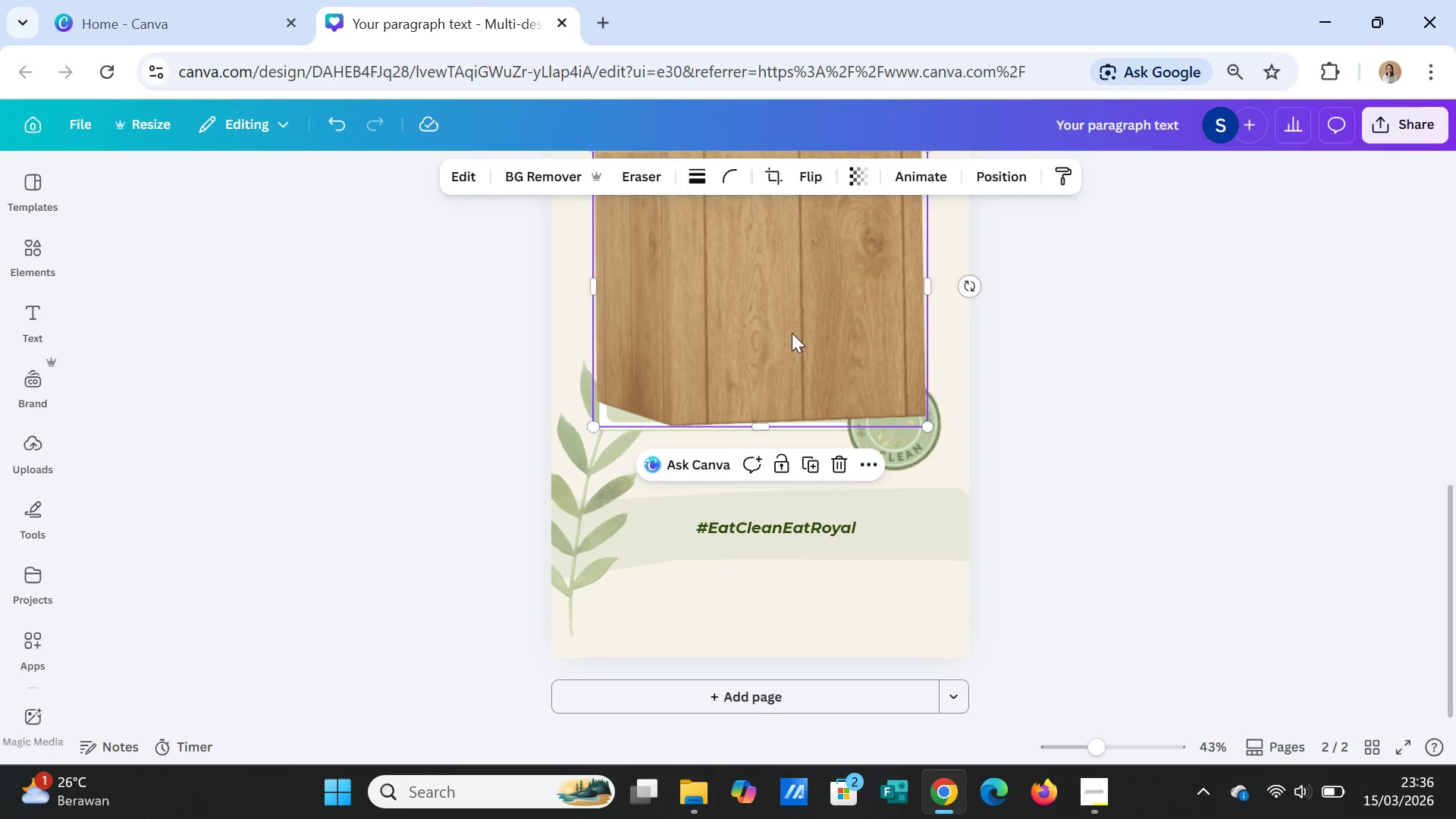 
left_click_drag(start_coordinate=[792, 333], to_coordinate=[704, 663])
 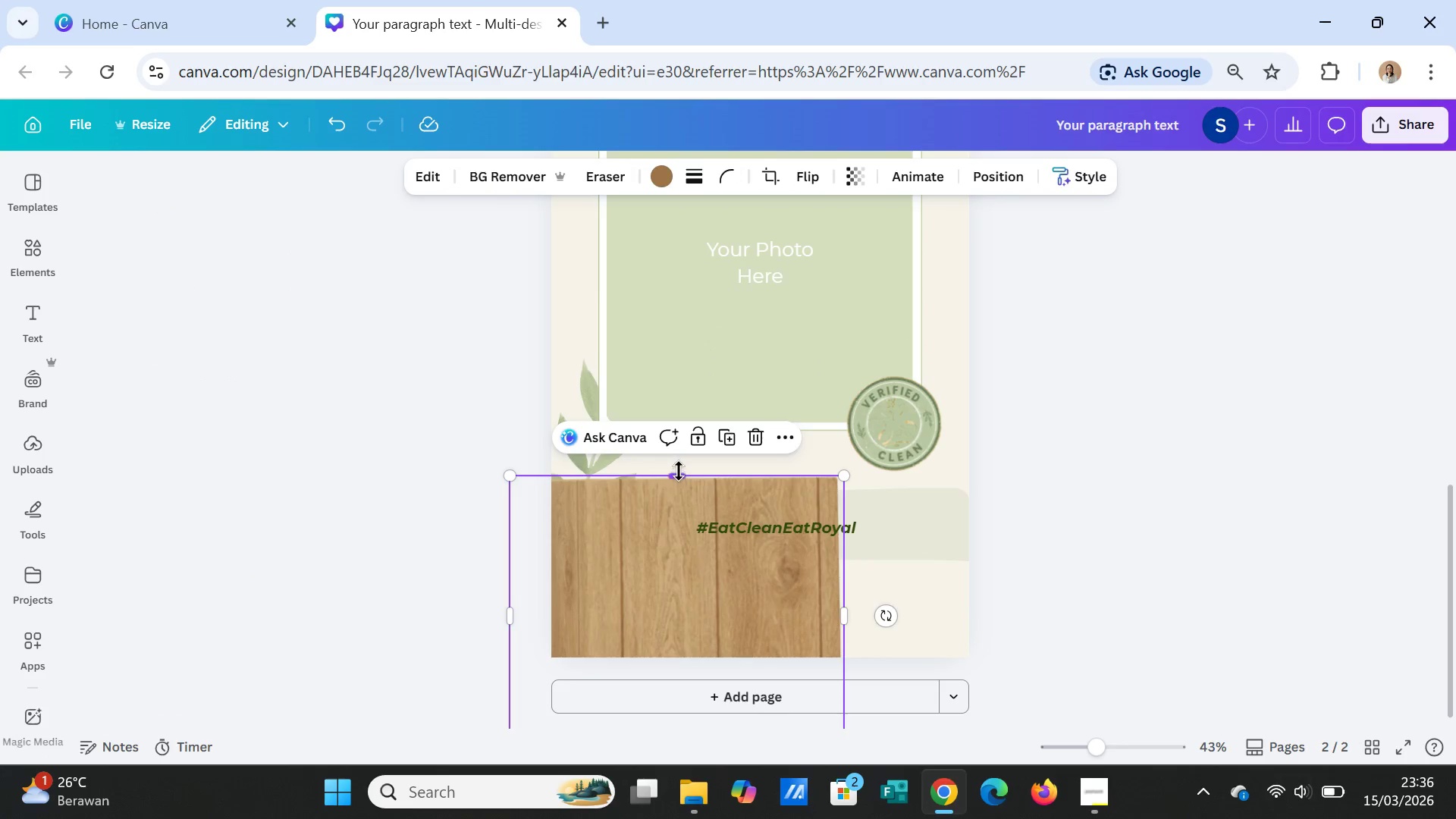 
left_click_drag(start_coordinate=[679, 471], to_coordinate=[697, 591])
 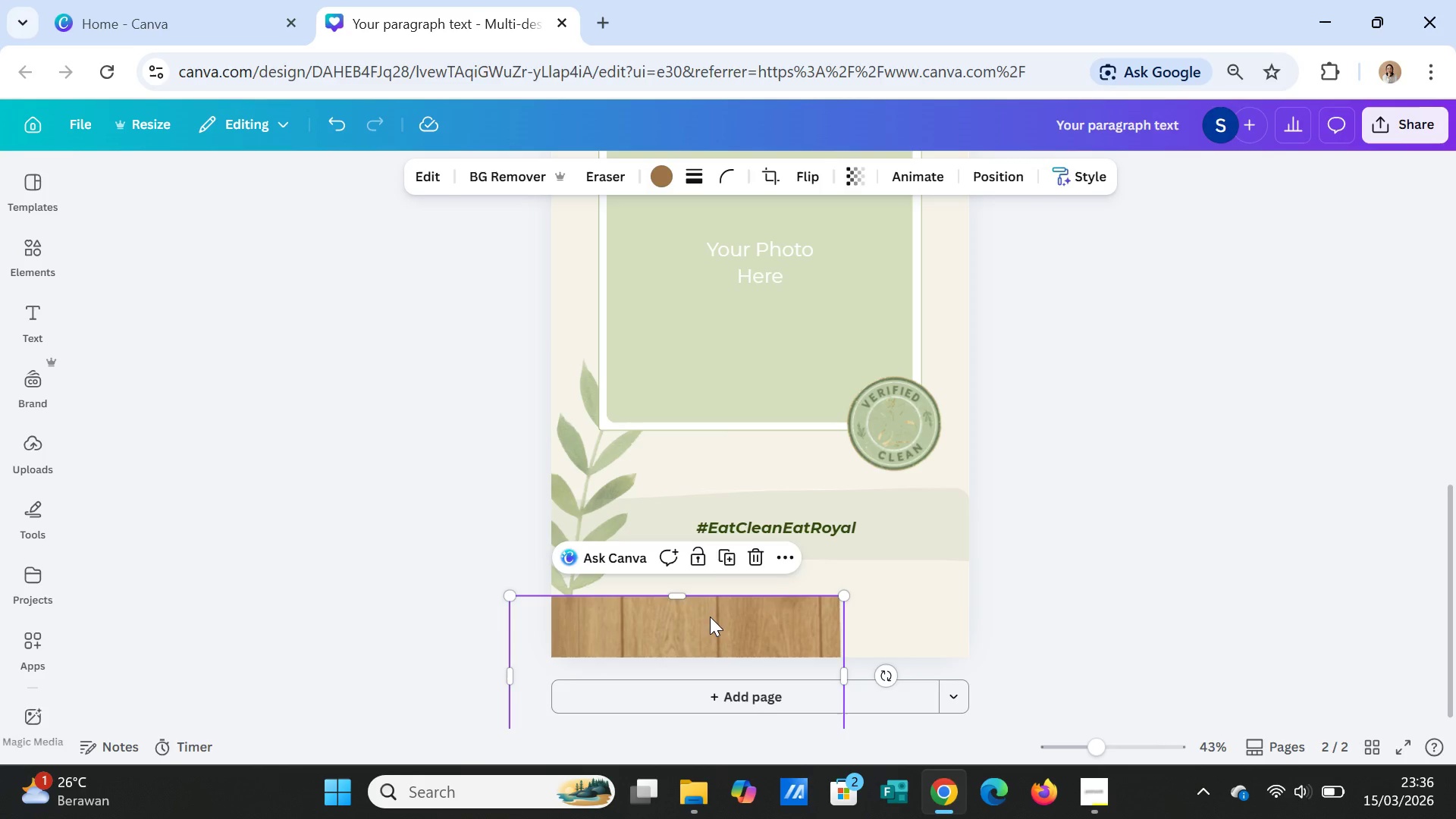 
left_click_drag(start_coordinate=[710, 617], to_coordinate=[698, 395])
 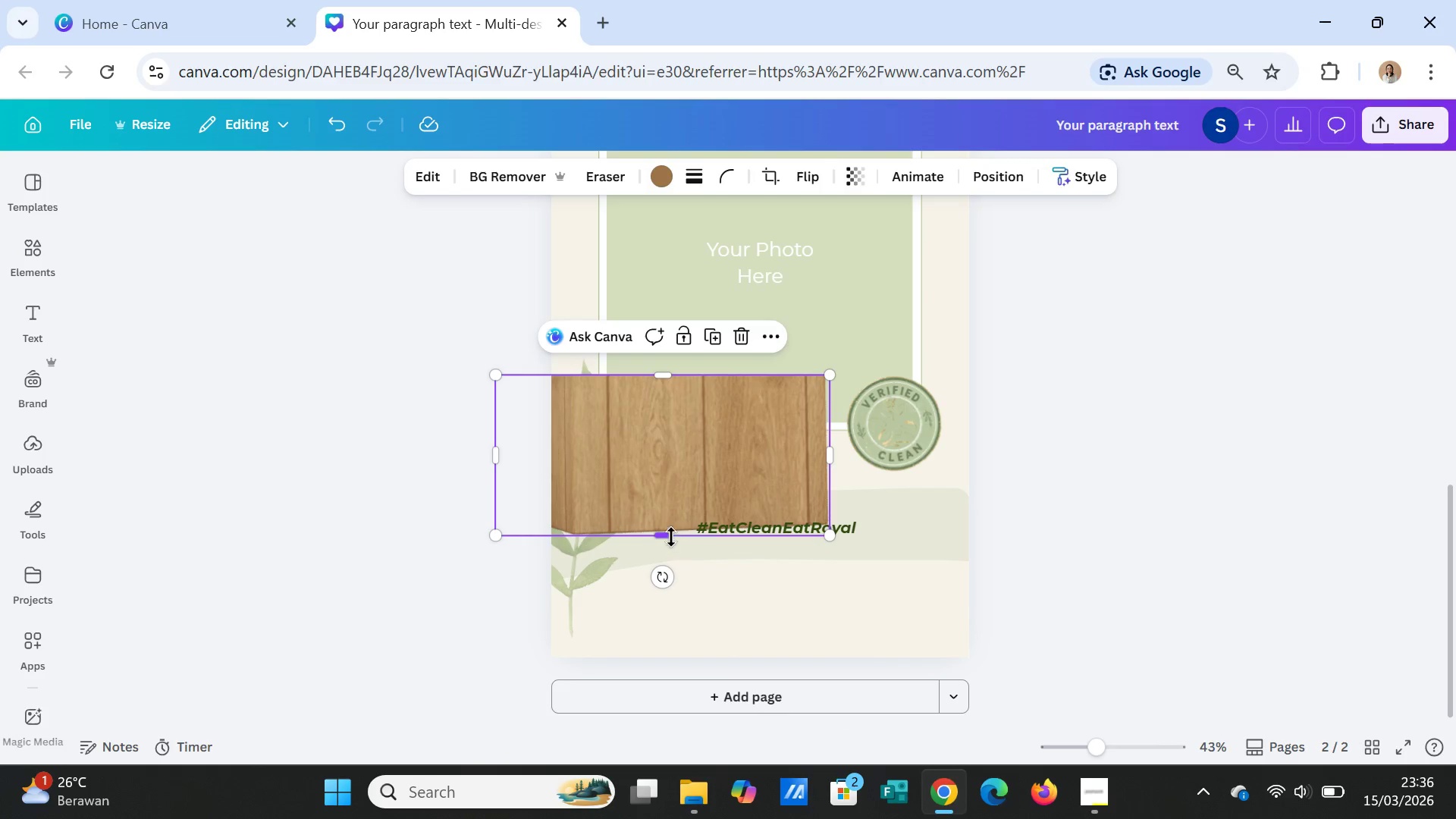 
left_click_drag(start_coordinate=[669, 535], to_coordinate=[663, 472])
 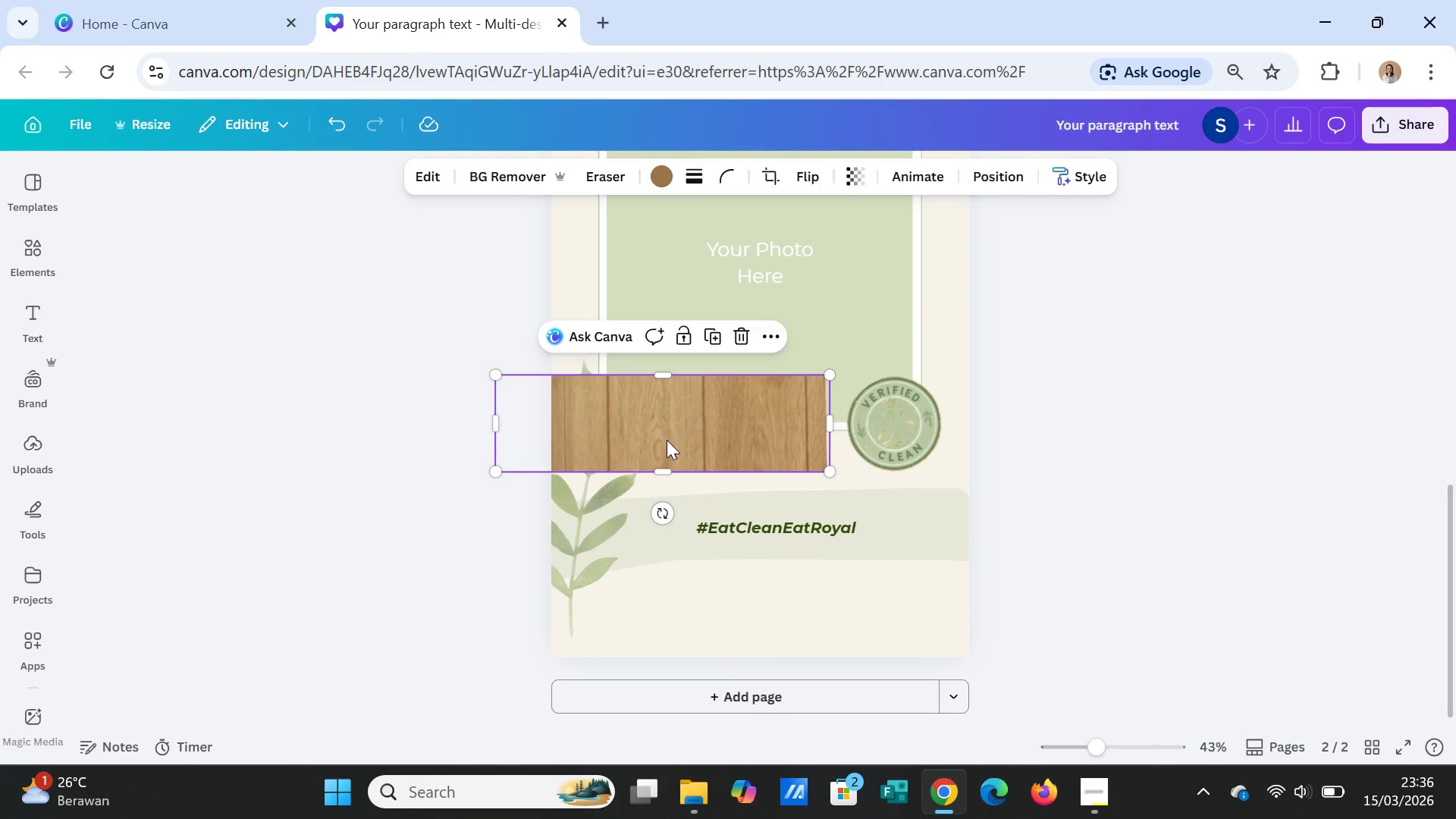 
left_click_drag(start_coordinate=[667, 440], to_coordinate=[678, 657])
 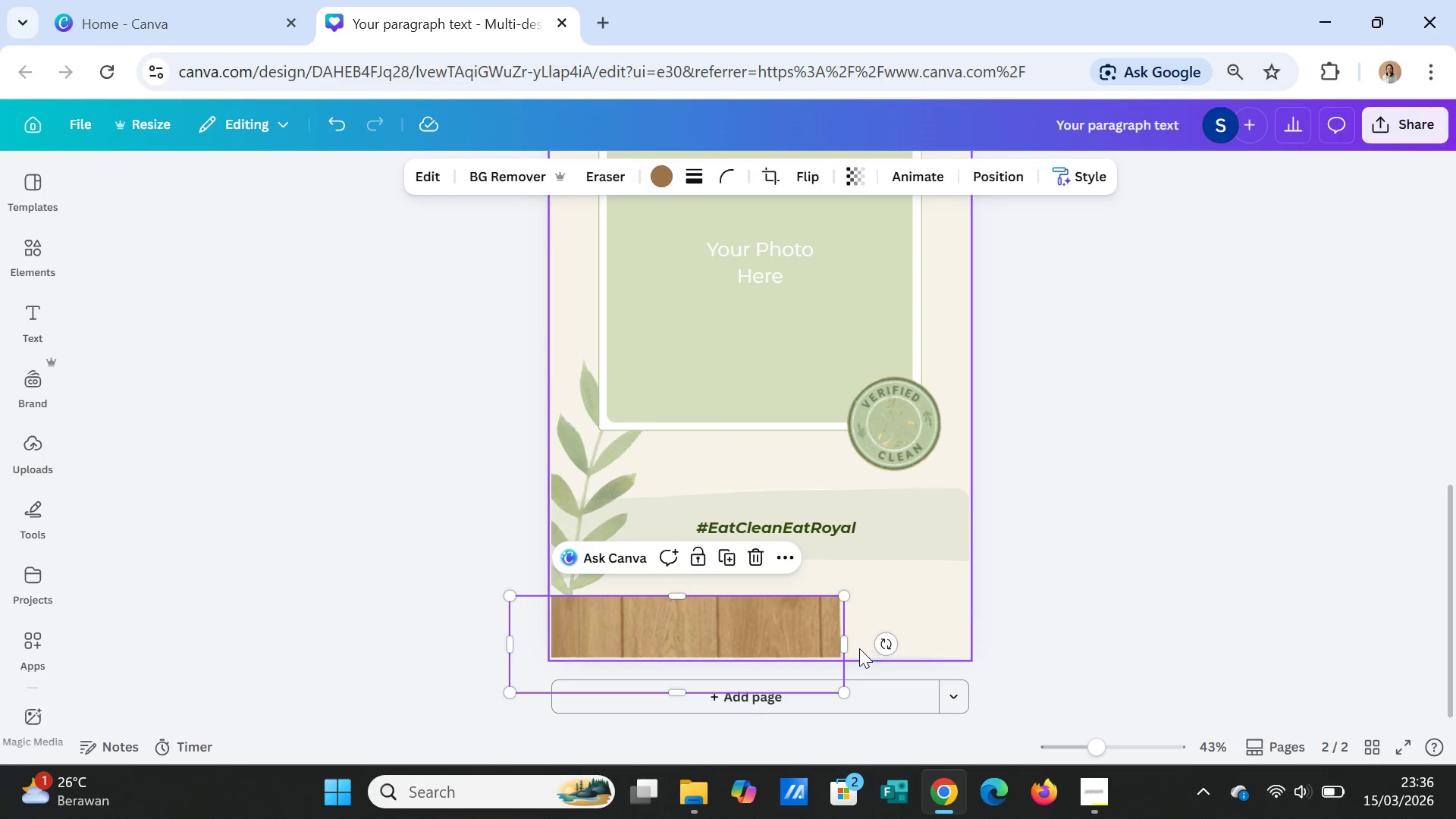 
left_click_drag(start_coordinate=[842, 642], to_coordinate=[984, 628])
 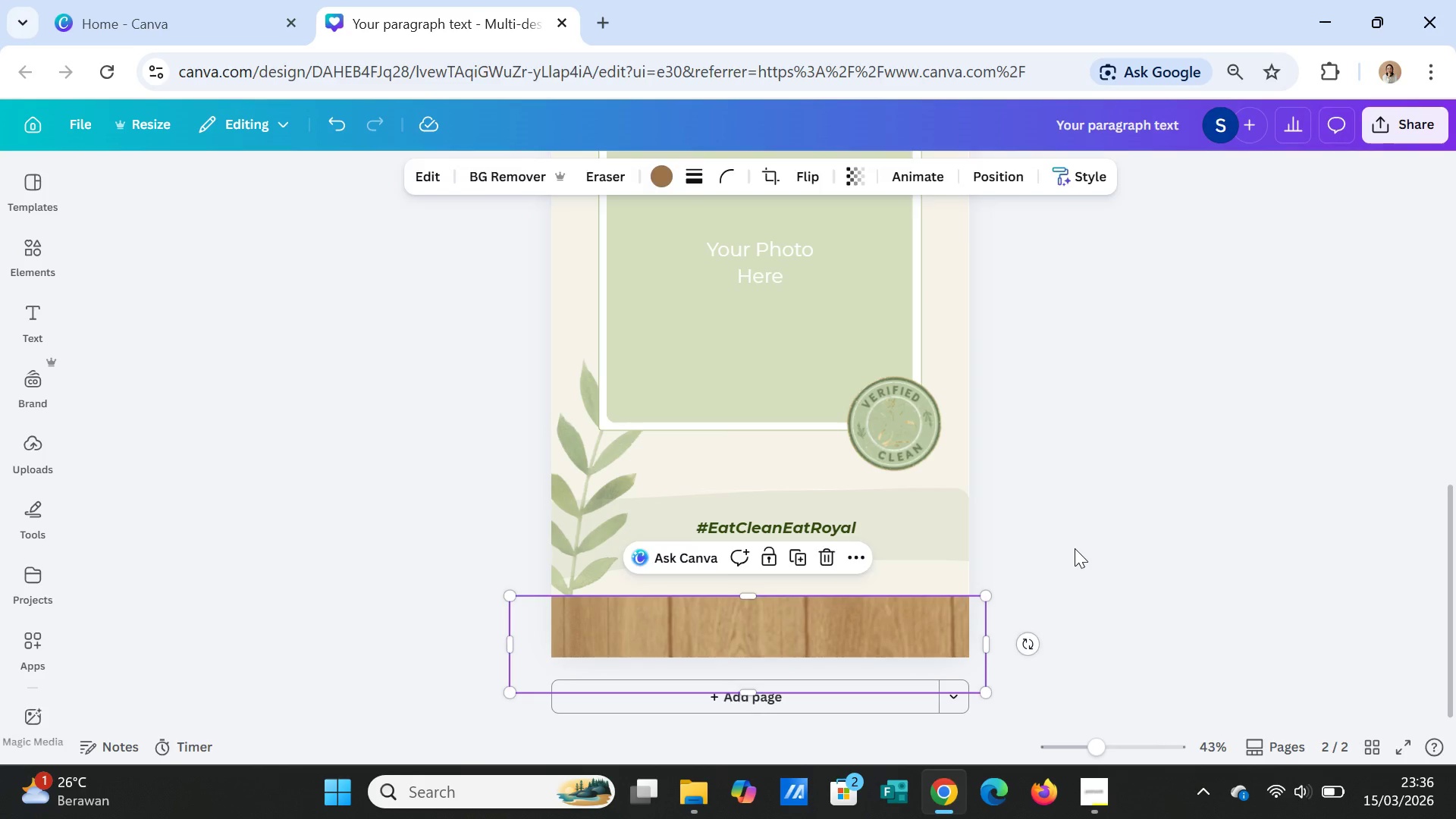 
left_click([1075, 548])
 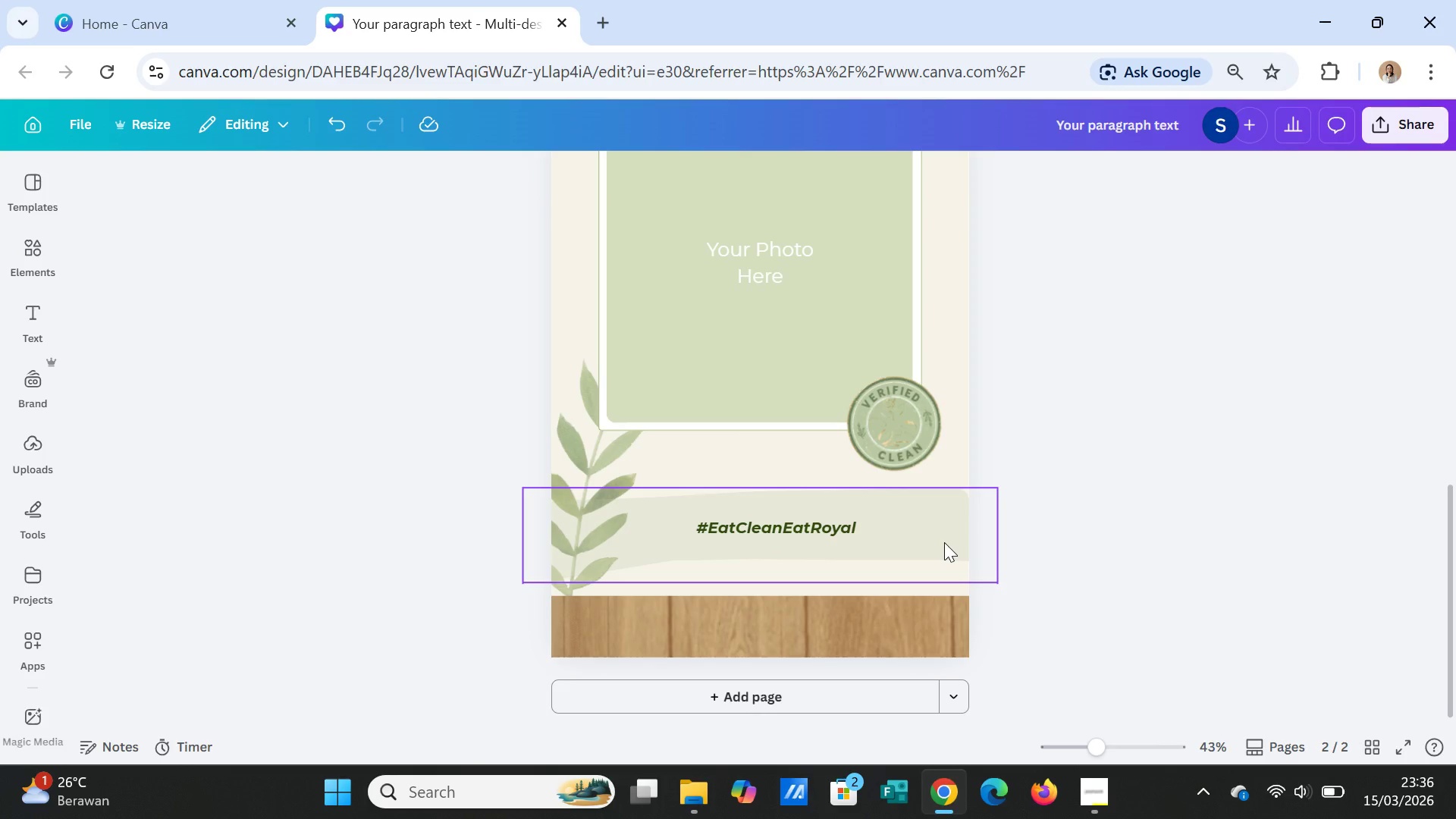 
left_click([796, 528])
 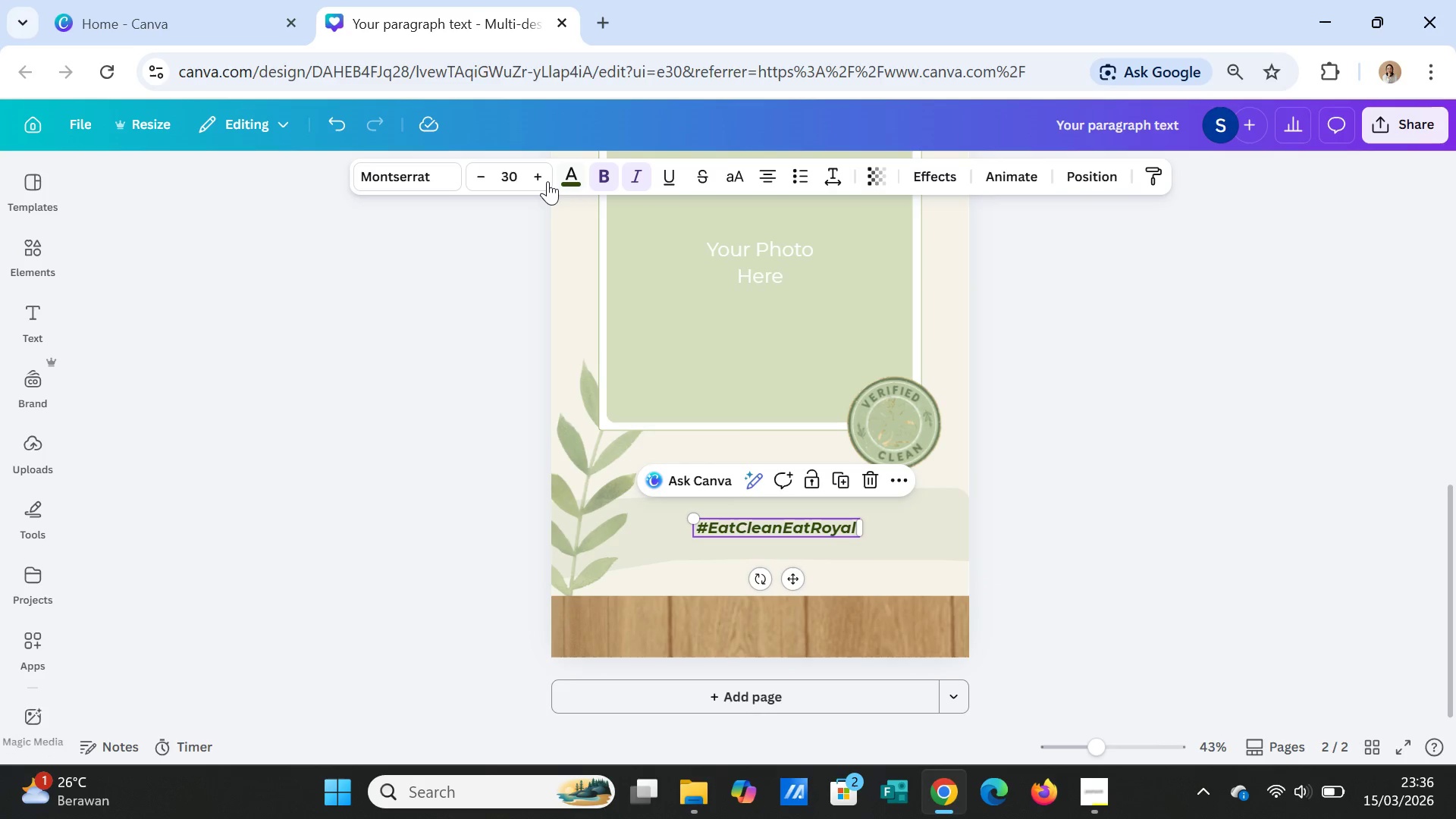 
left_click([542, 178])
 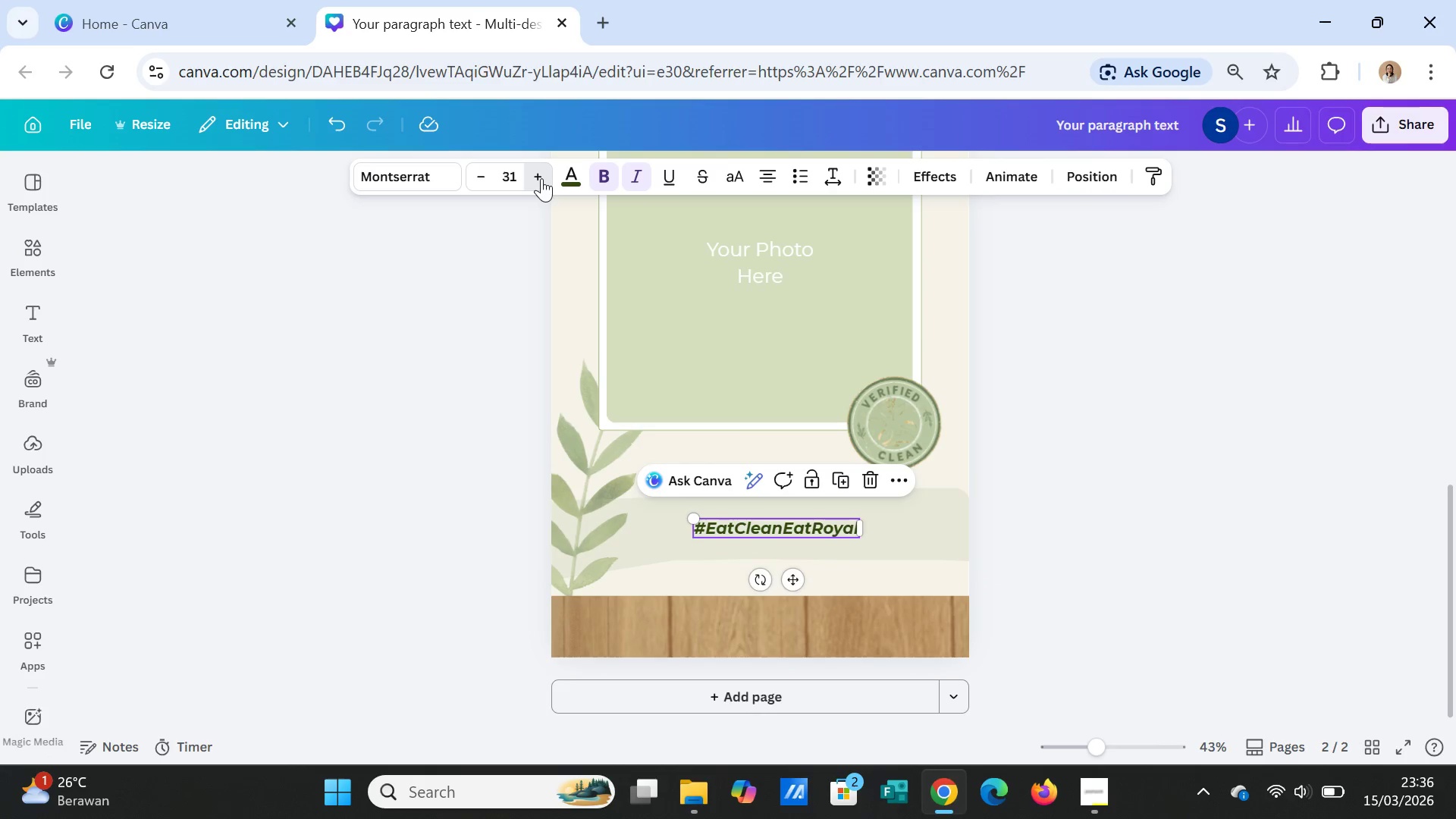 
triple_click([541, 178])
 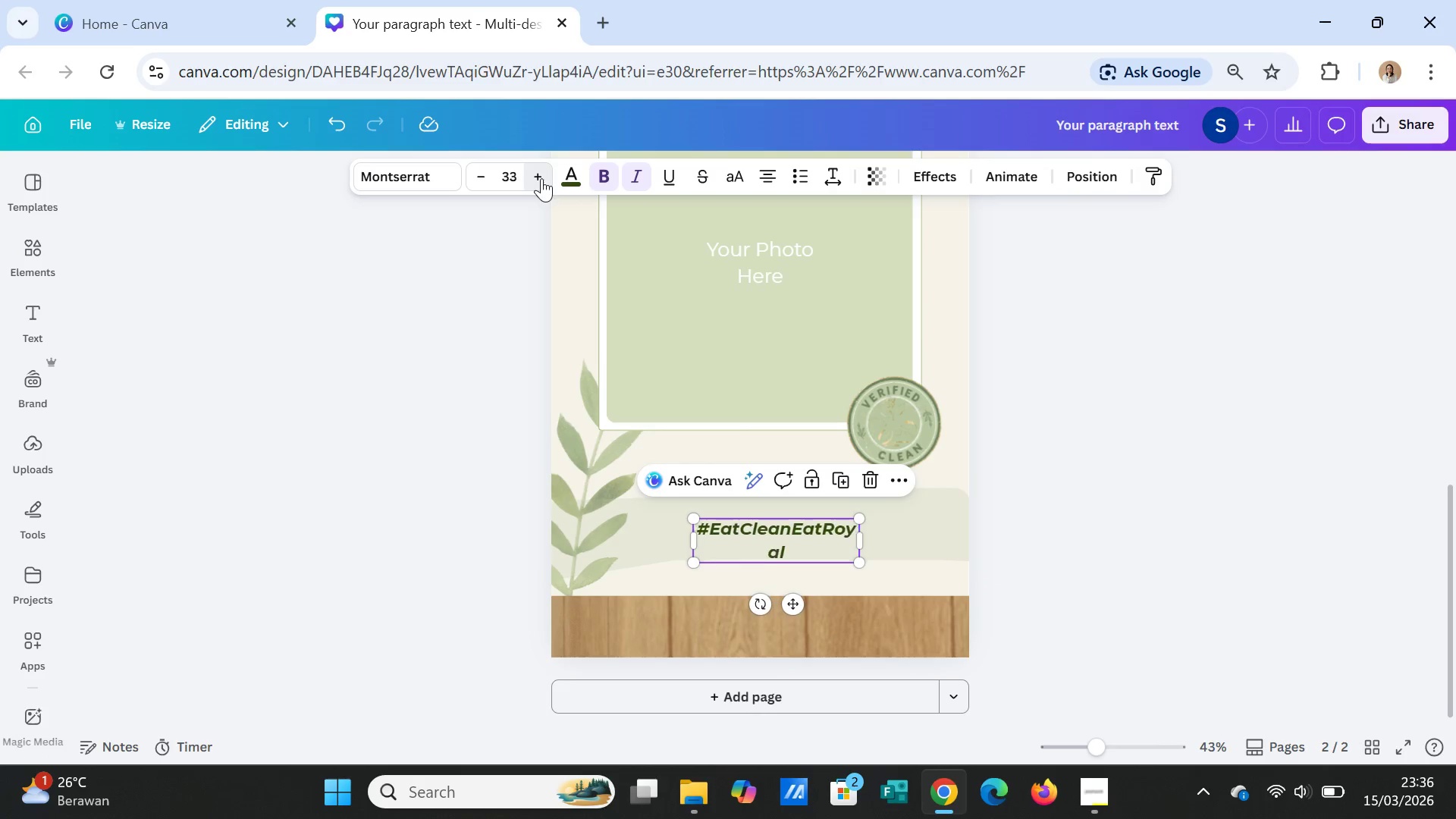 
triple_click([541, 178])
 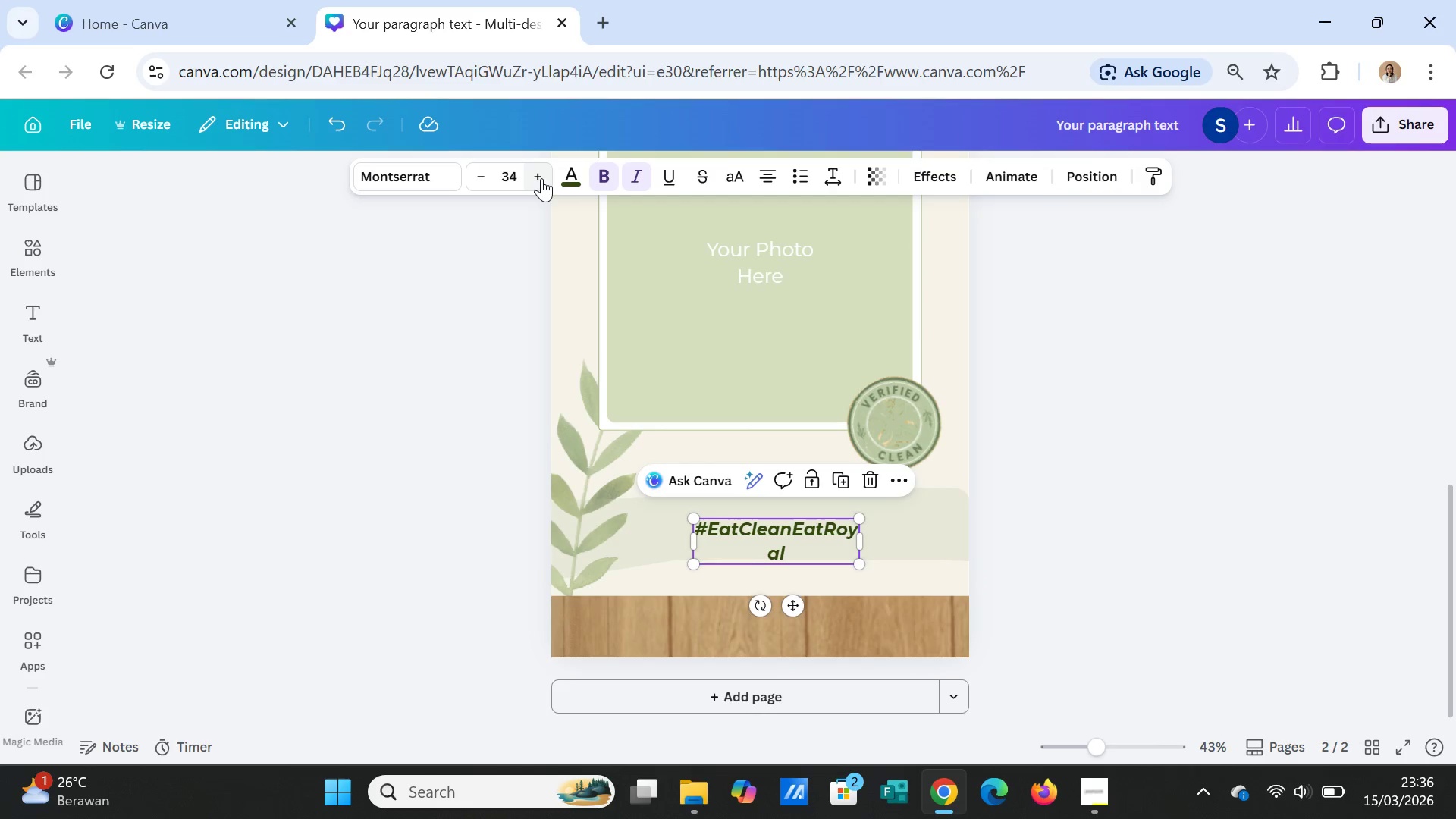 
triple_click([541, 178])
 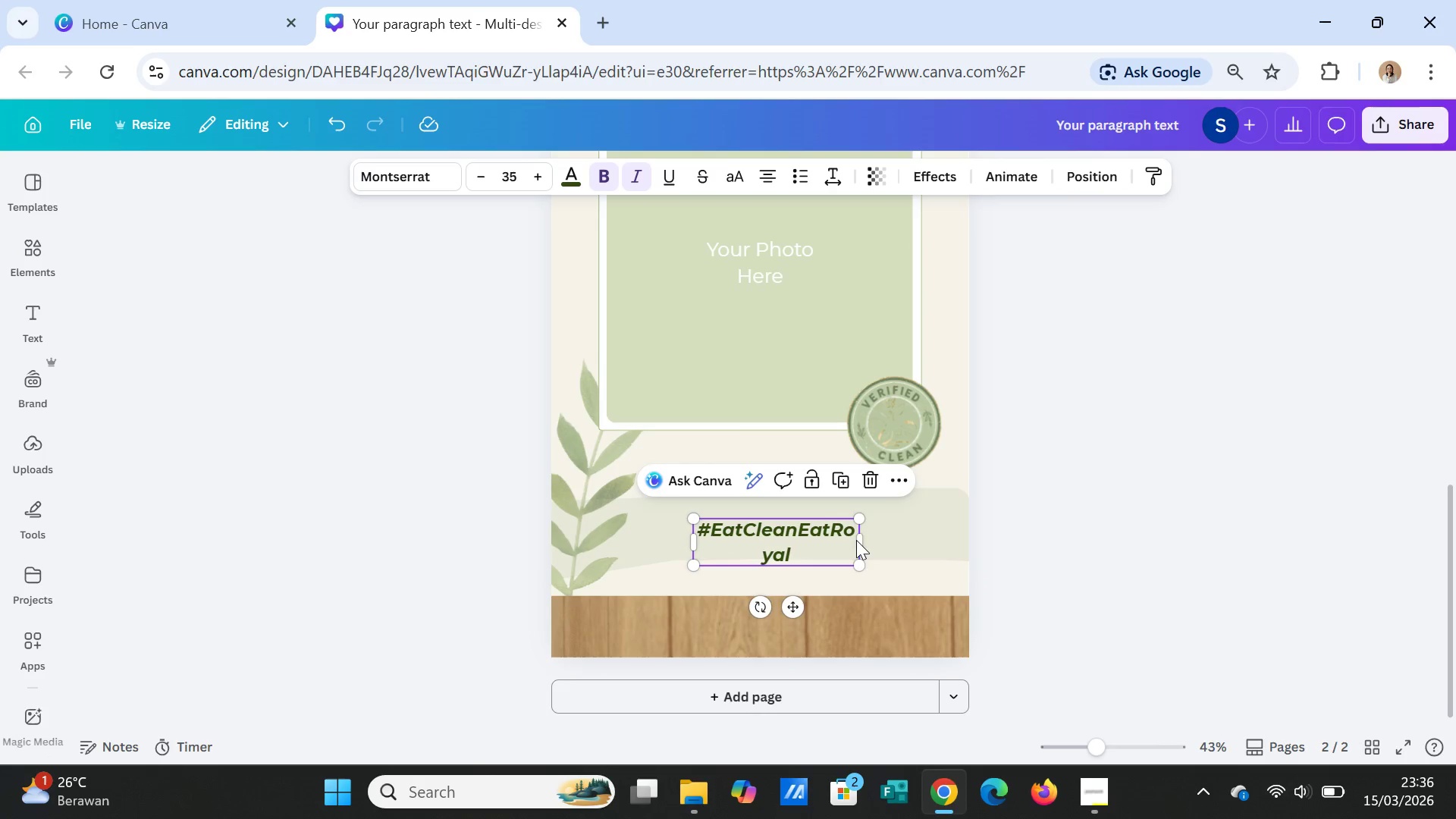 
left_click_drag(start_coordinate=[861, 540], to_coordinate=[890, 533])
 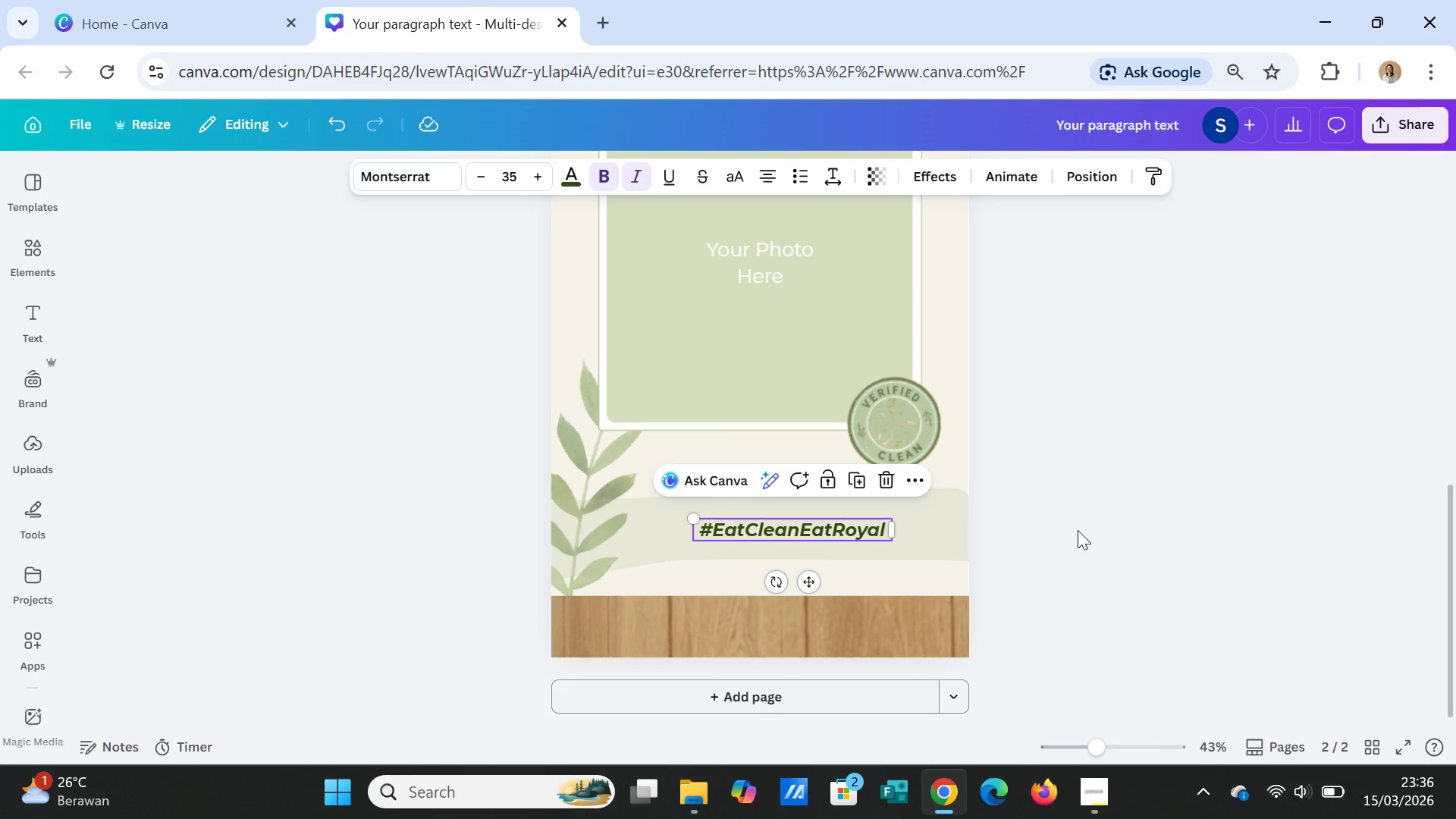 
left_click([1078, 530])
 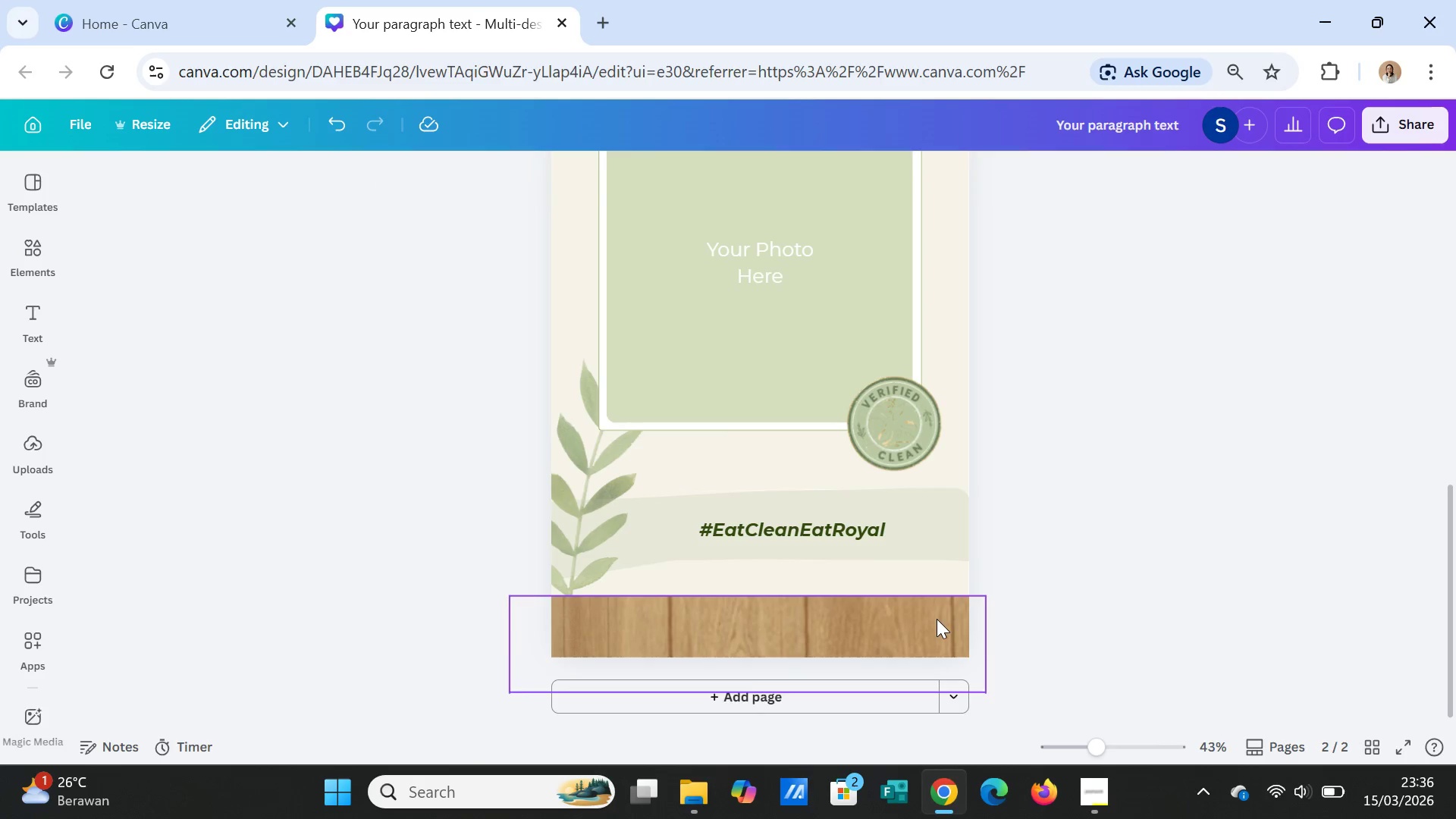 
left_click([1065, 593])
 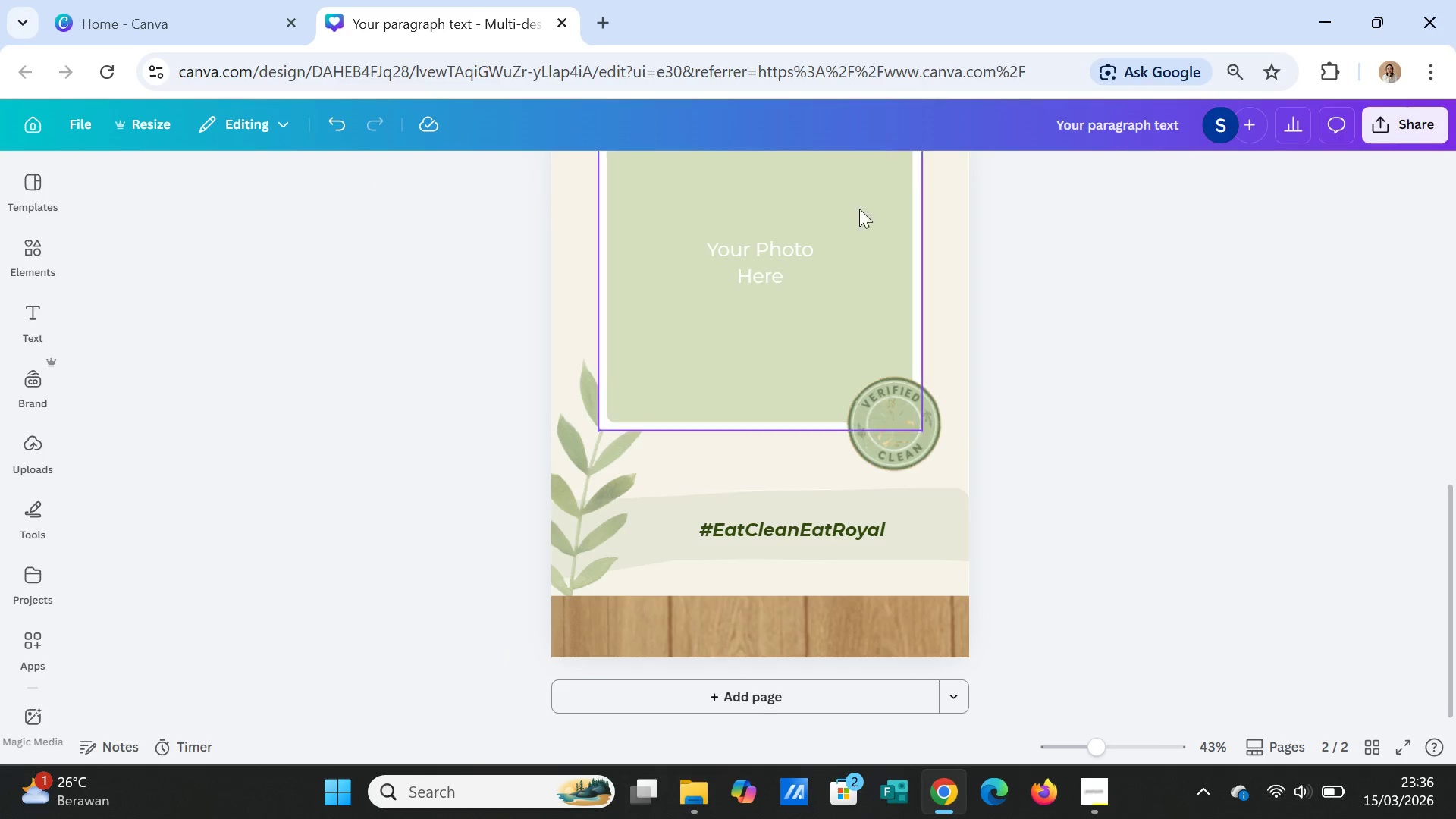 
scroll: coordinate [1021, 548], scroll_direction: up, amount: 1.0
 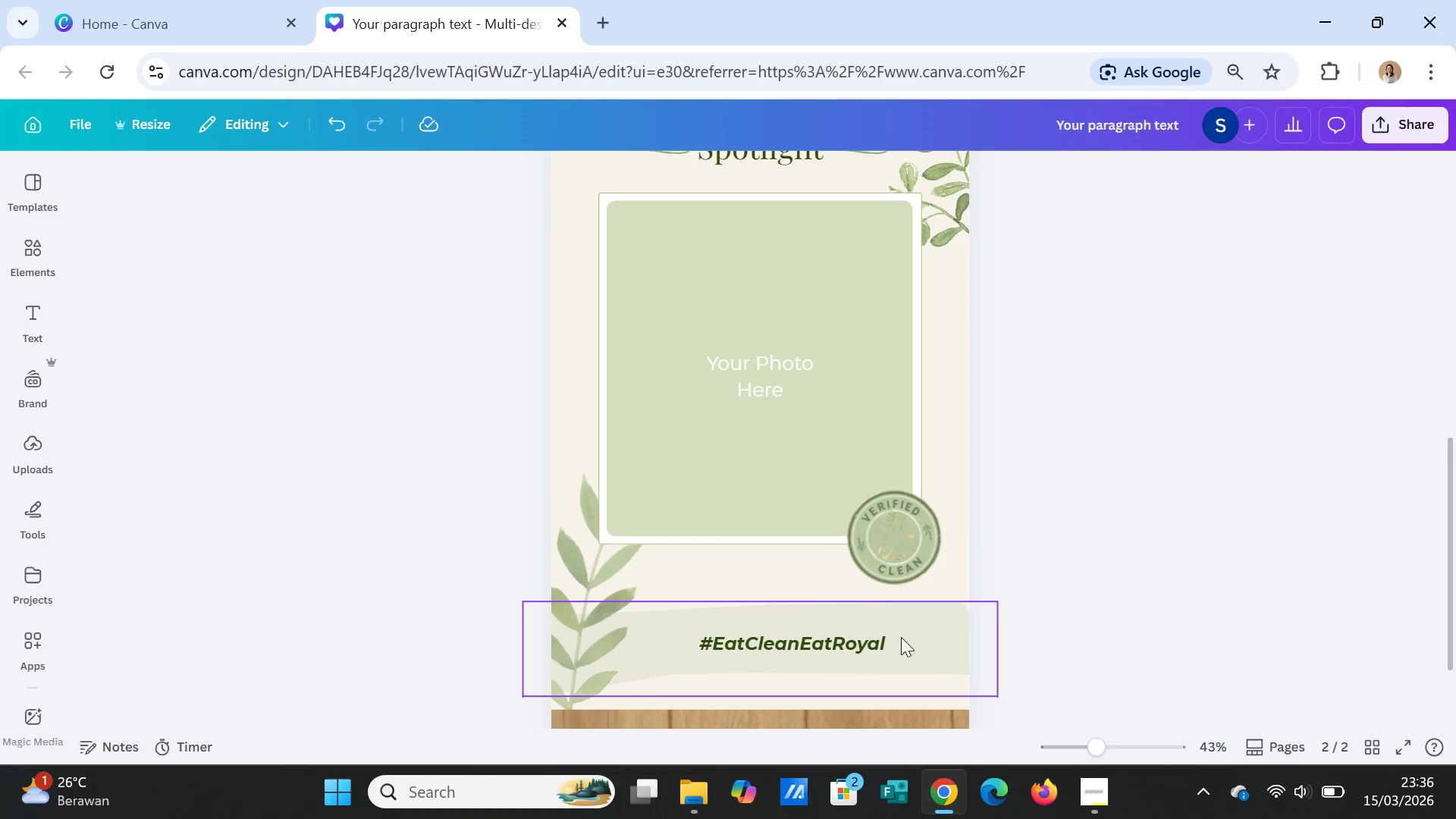 
left_click([901, 637])
 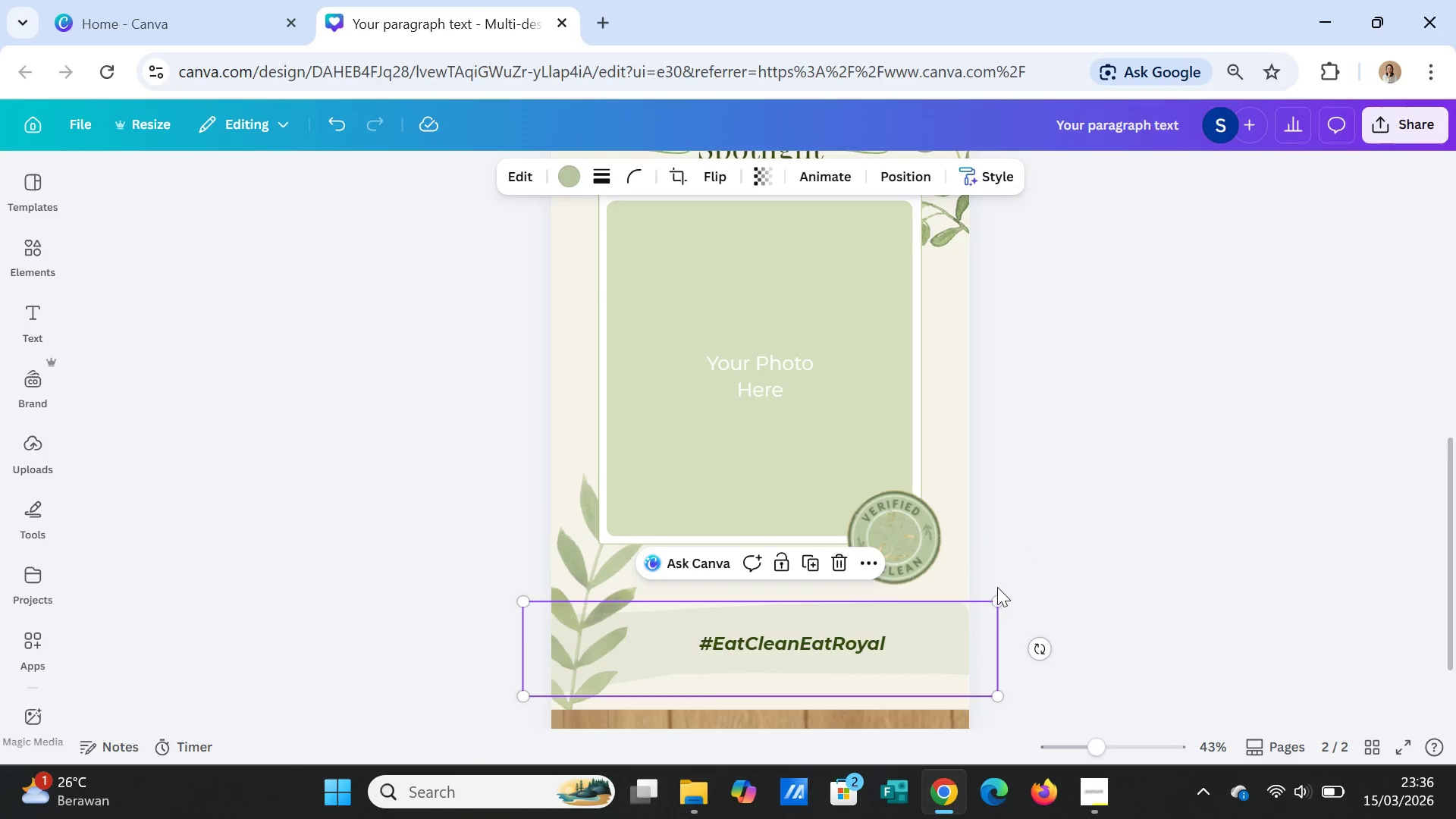 
scroll: coordinate [997, 587], scroll_direction: down, amount: 3.0
 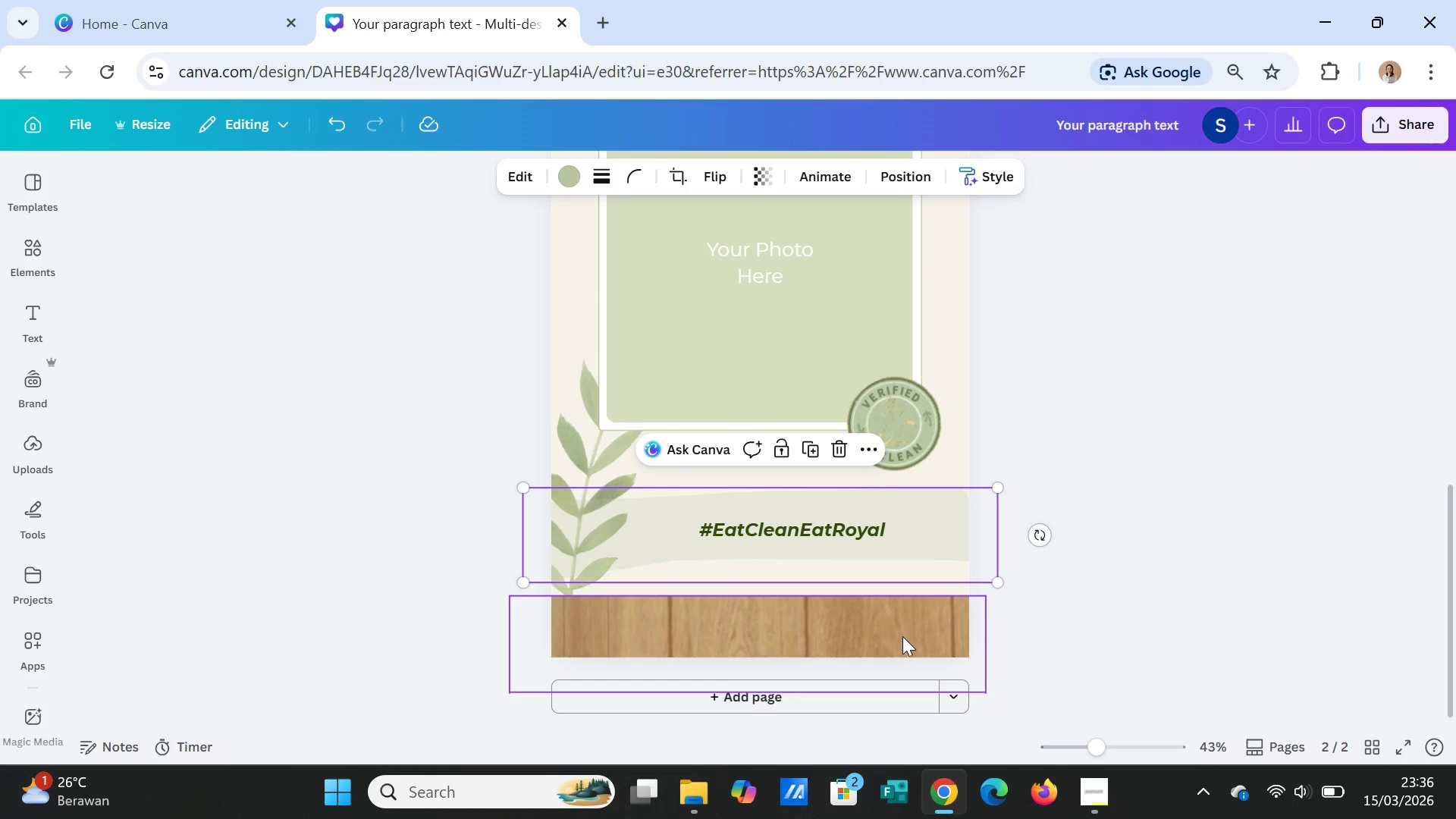 
left_click([902, 636])
 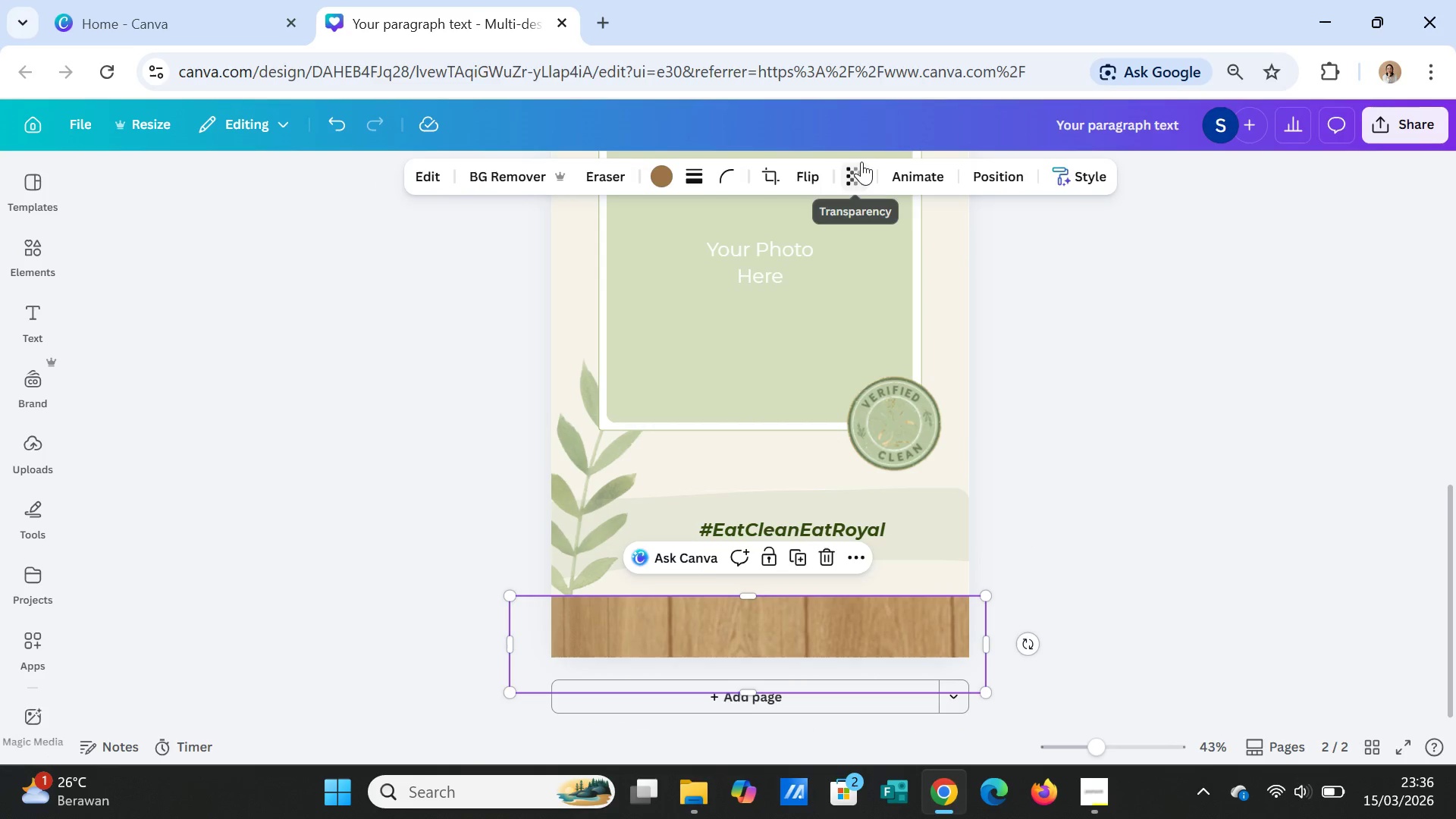 
left_click([861, 165])
 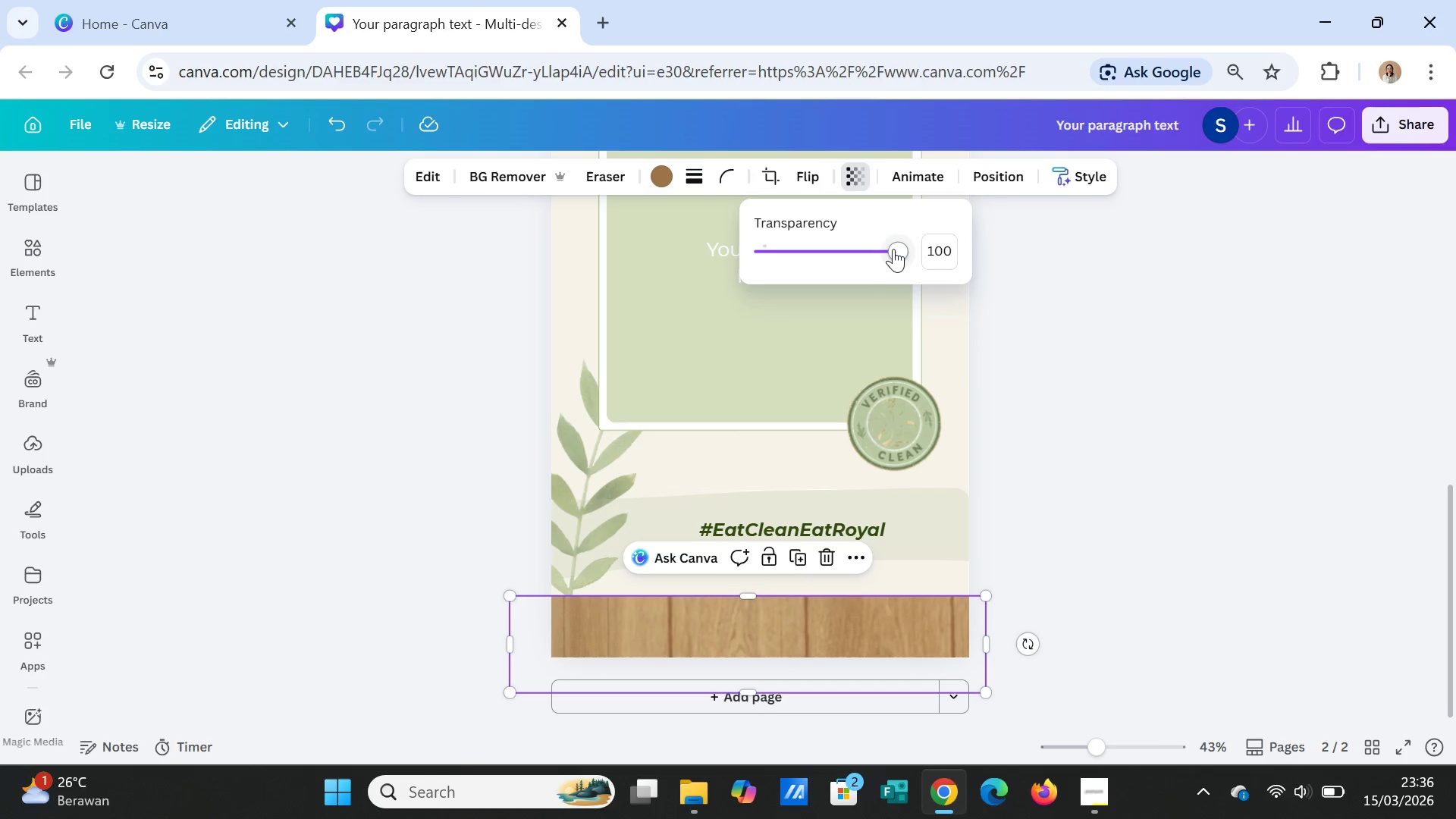 
left_click_drag(start_coordinate=[893, 249], to_coordinate=[847, 244])
 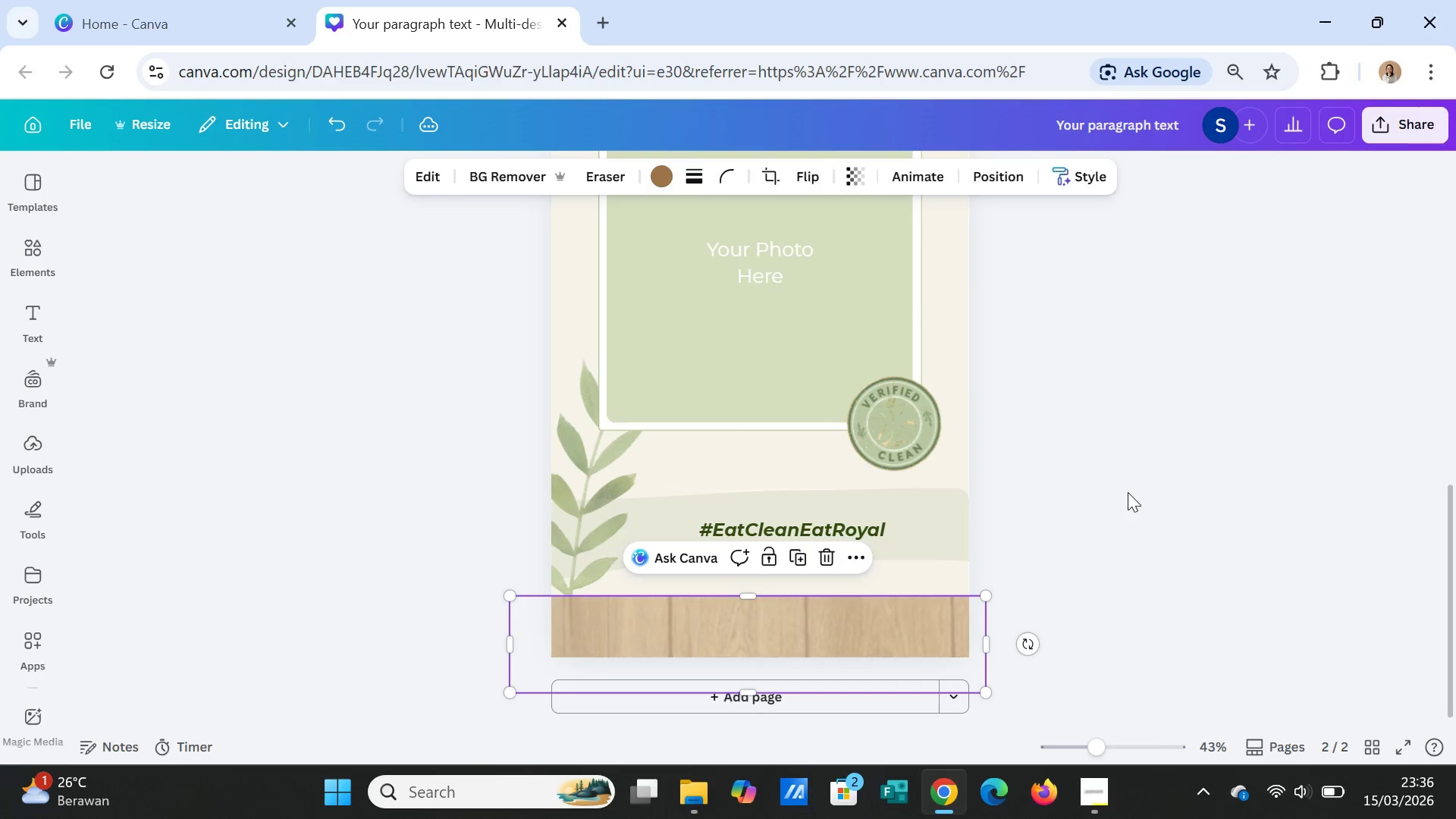 
double_click([1128, 492])
 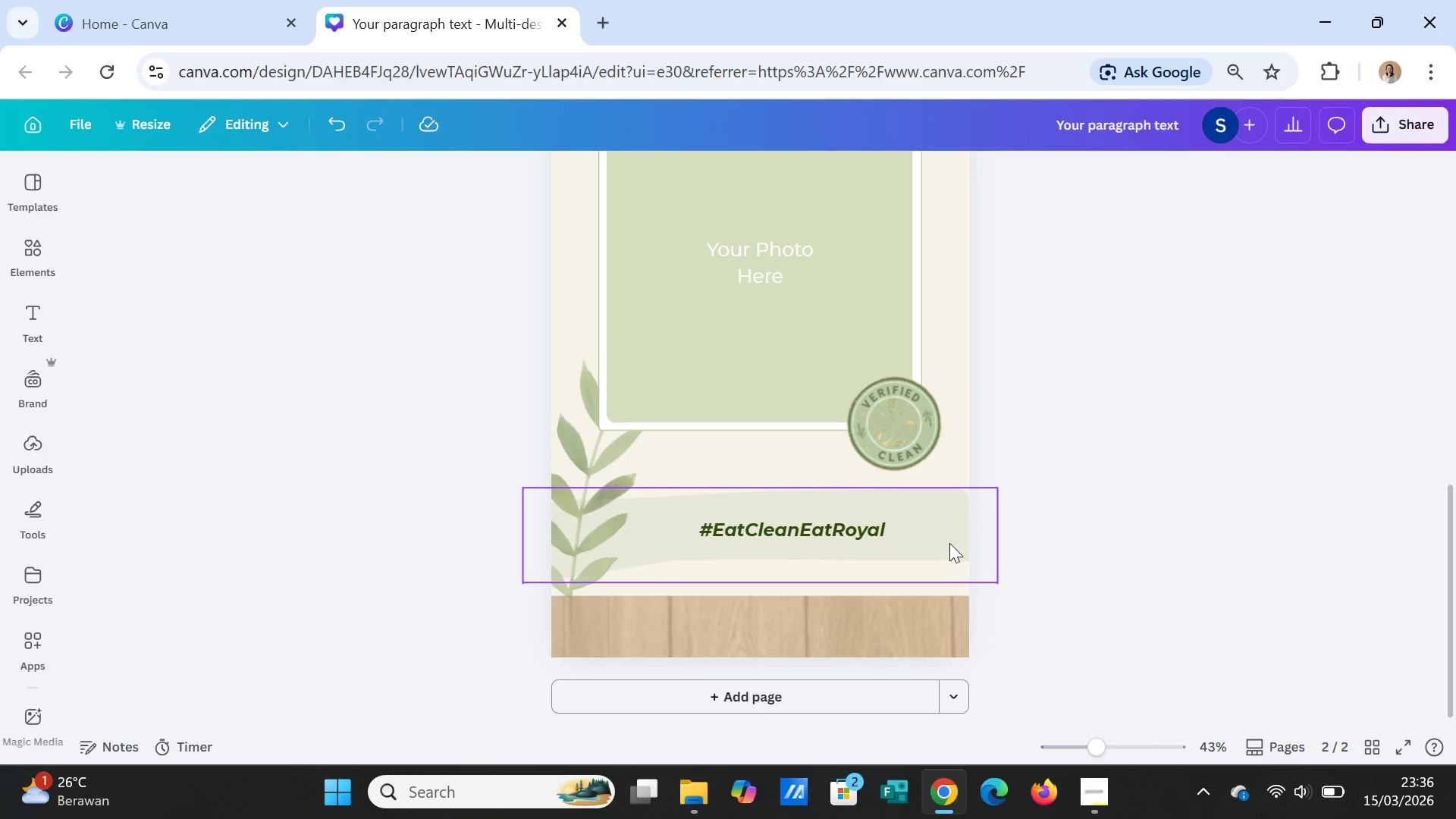 
scroll: coordinate [1116, 497], scroll_direction: up, amount: 3.0
 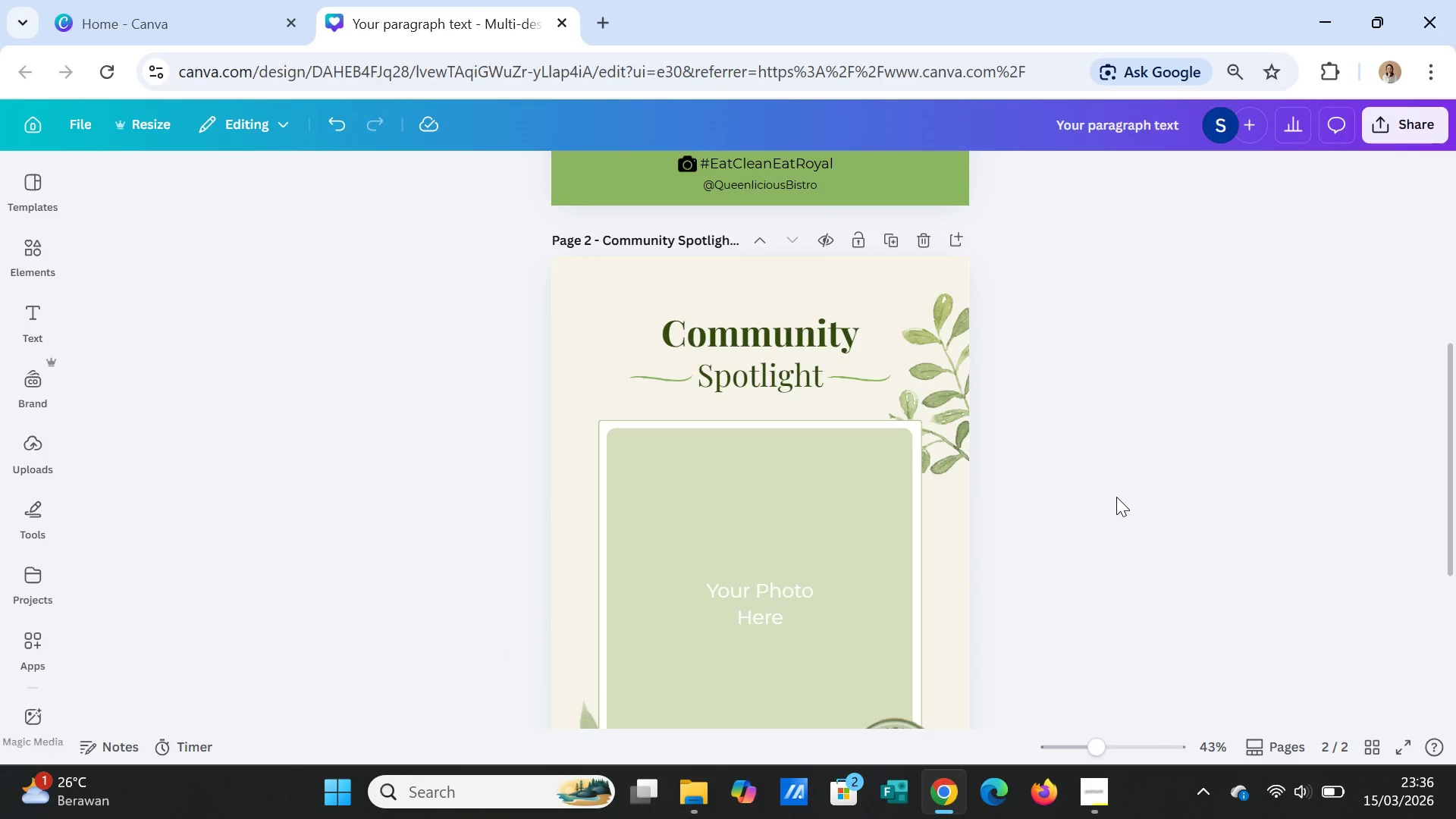 
scroll: coordinate [1116, 497], scroll_direction: down, amount: 2.0
 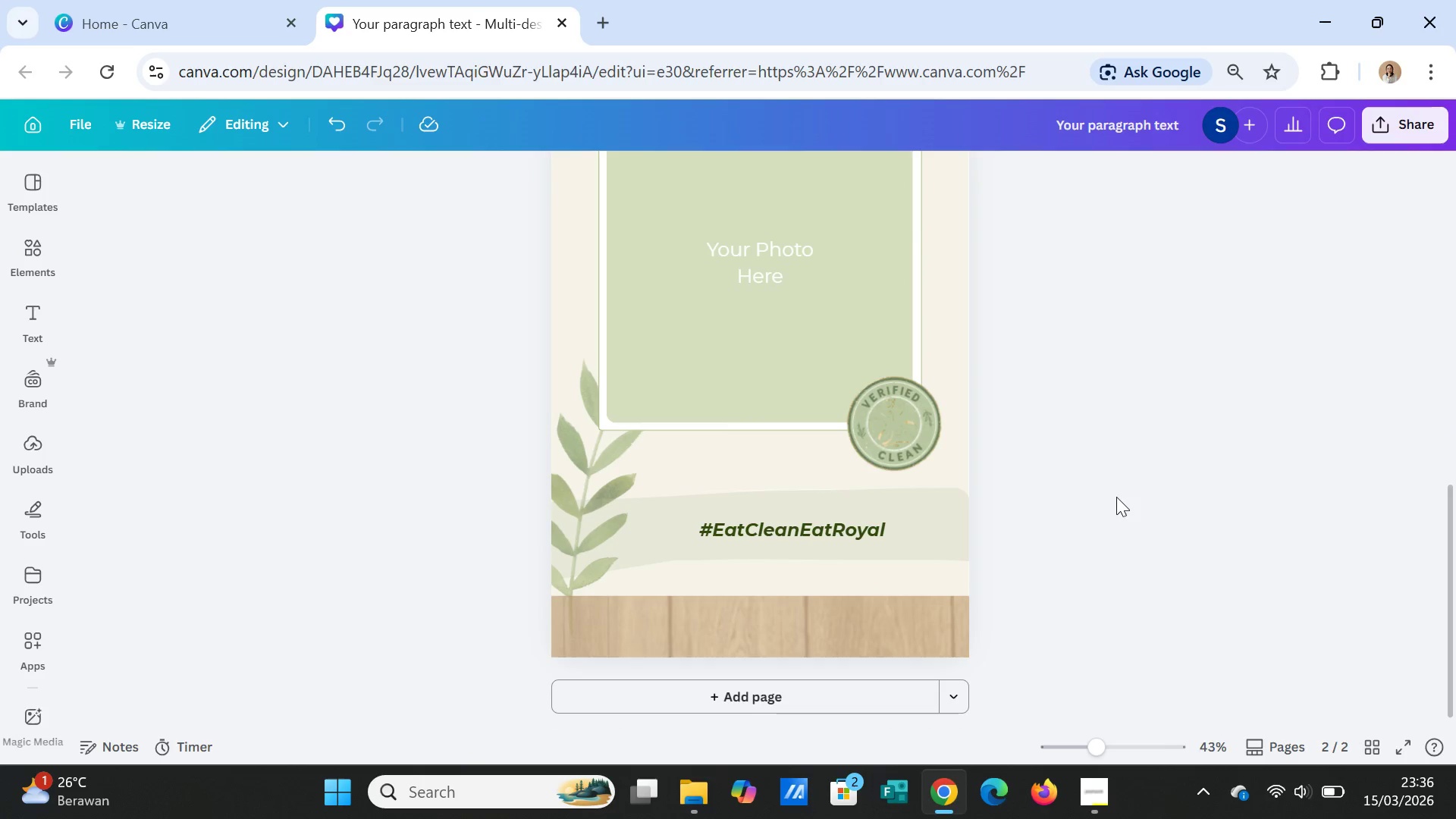 
left_click([943, 540])
 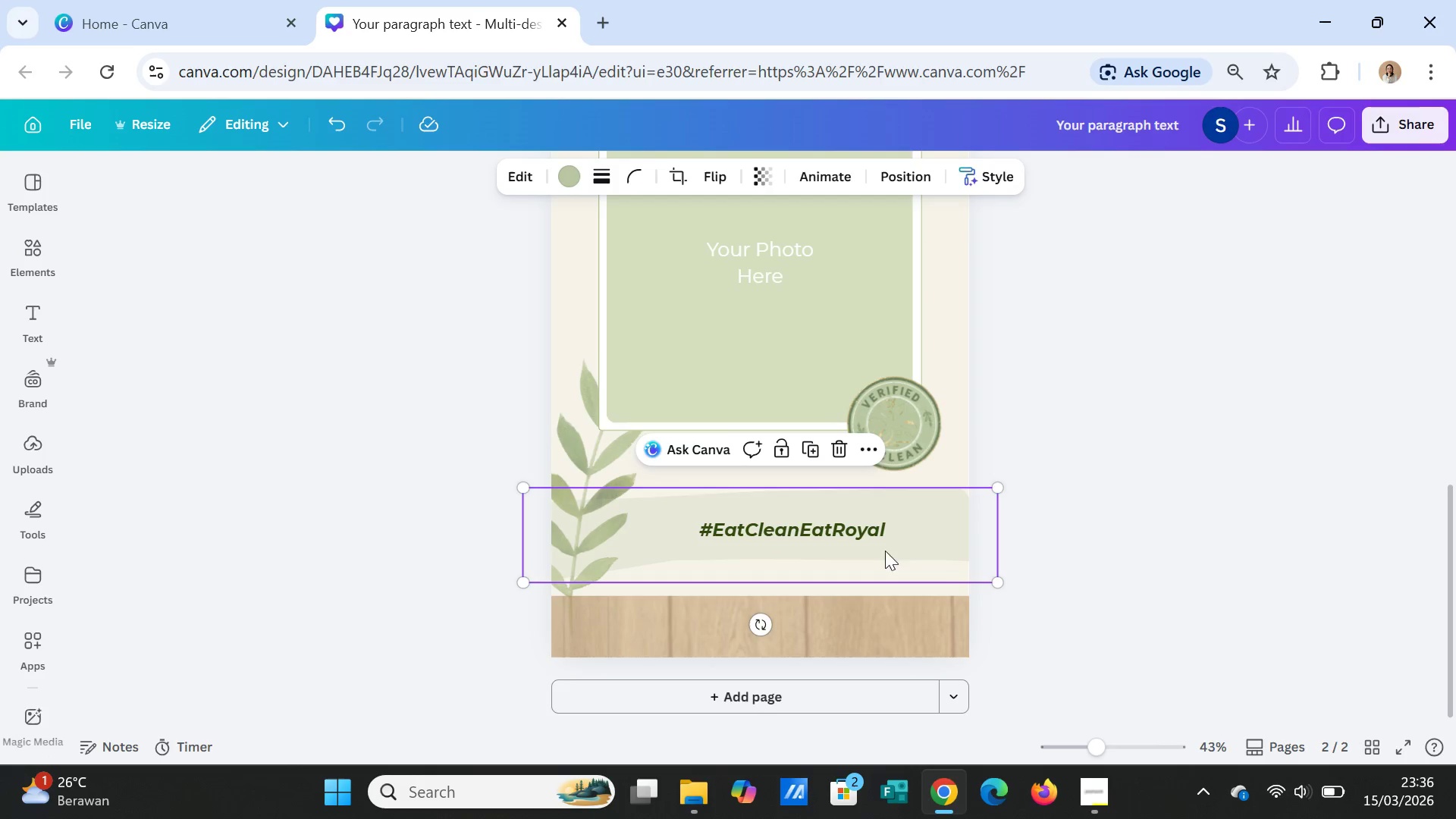 
left_click_drag(start_coordinate=[999, 582], to_coordinate=[1088, 613])
 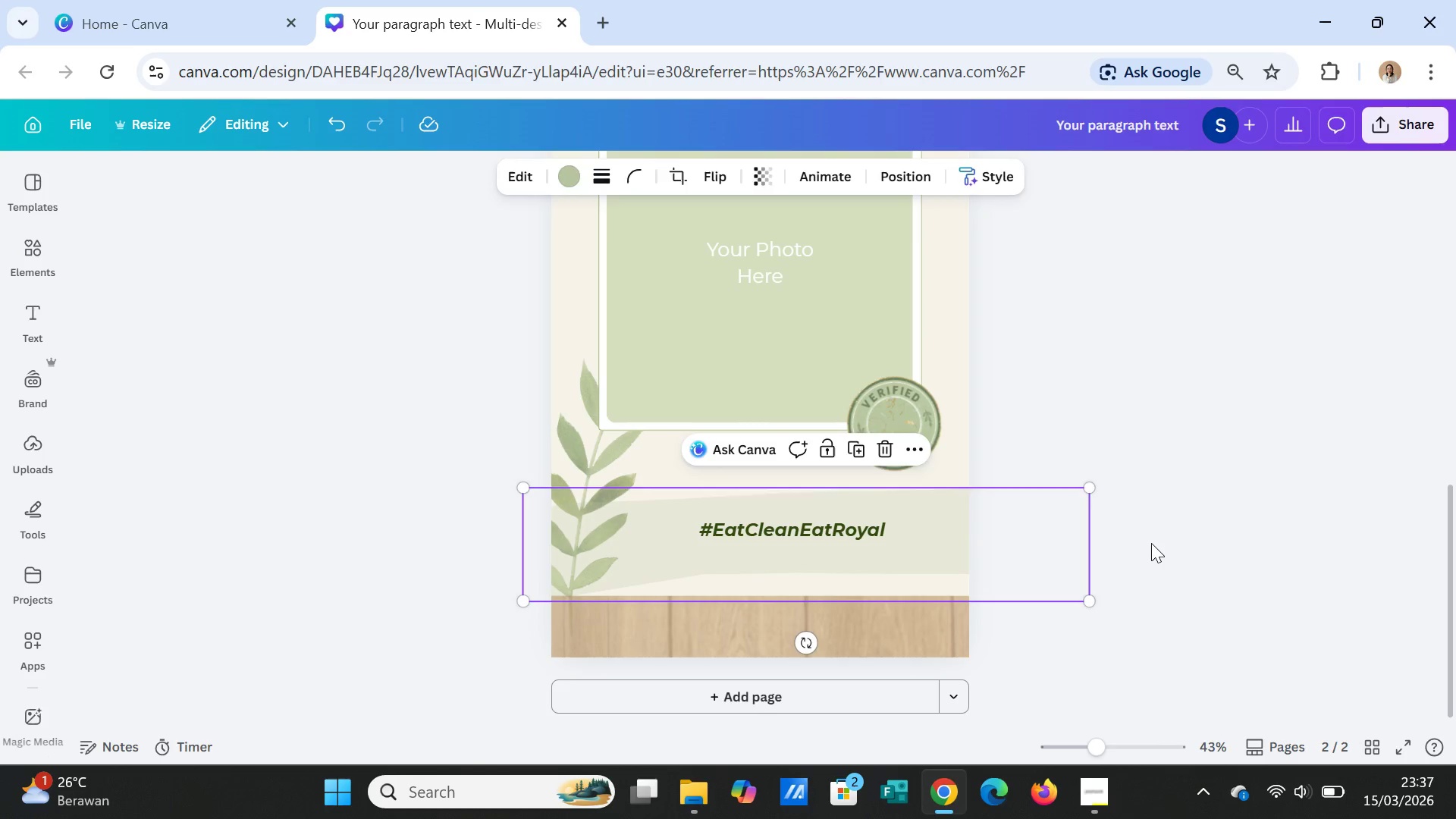 
left_click([1151, 543])
 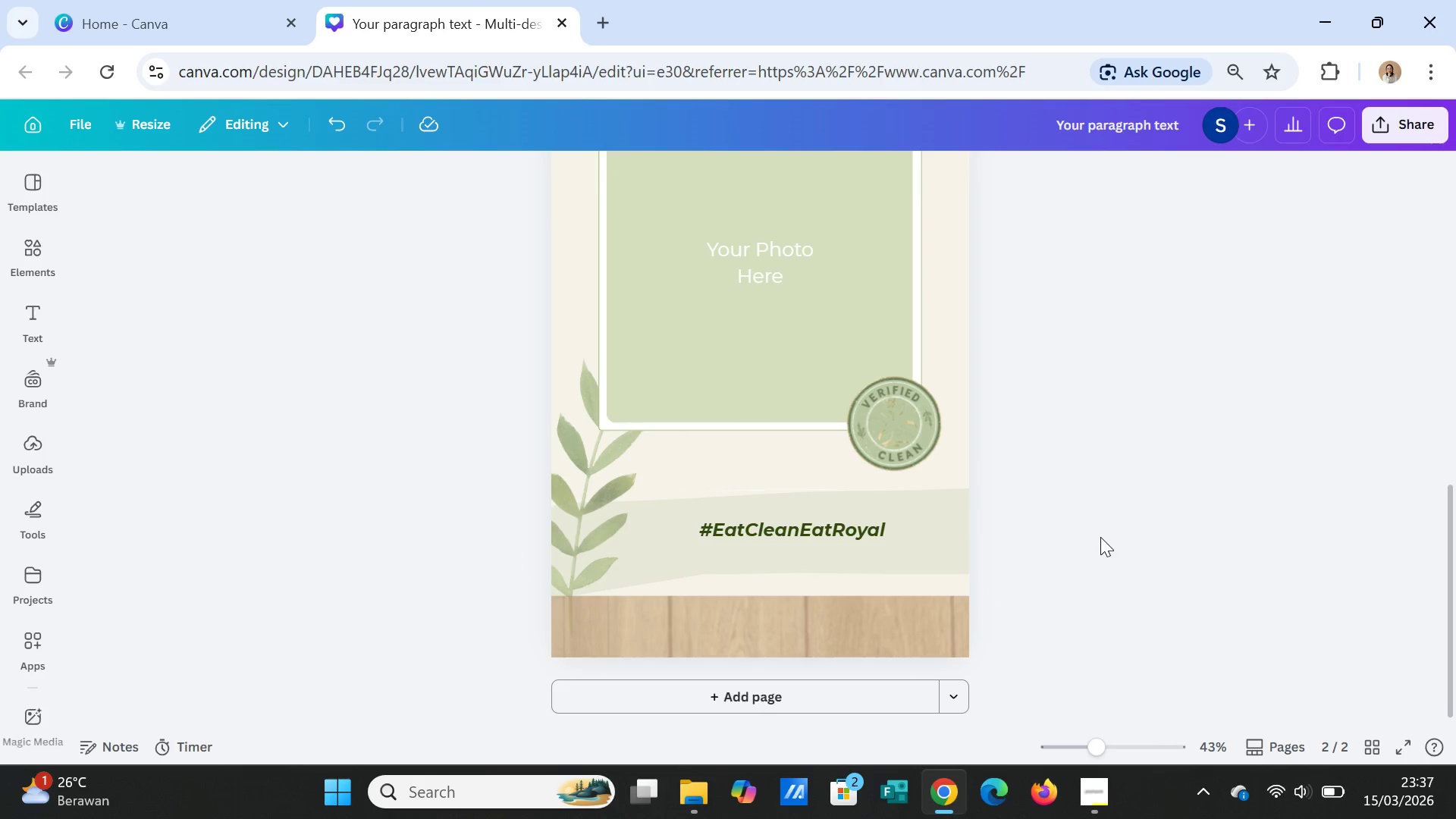 
left_click([577, 545])
 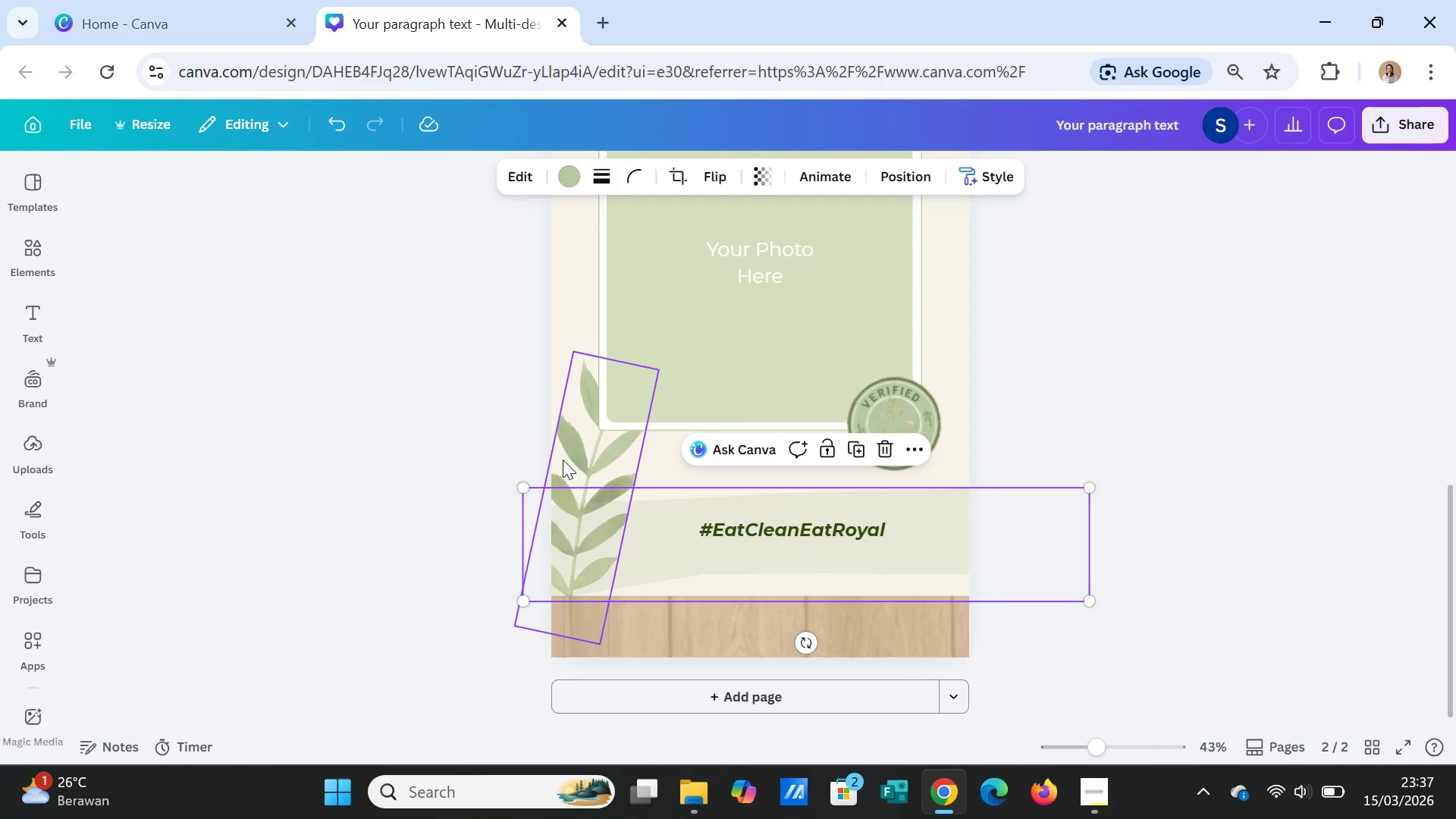 
left_click([563, 450])
 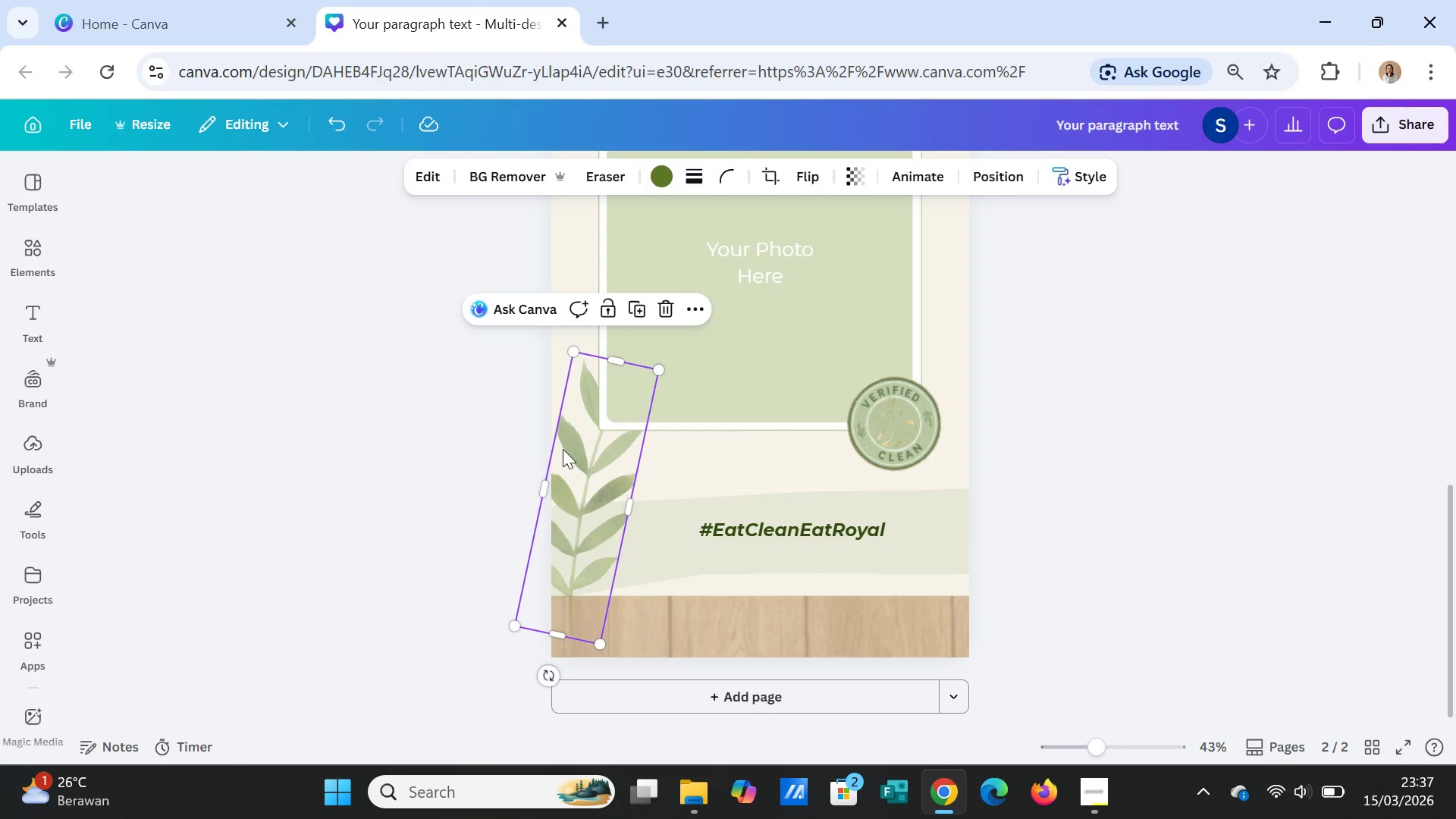 
right_click([563, 449])
 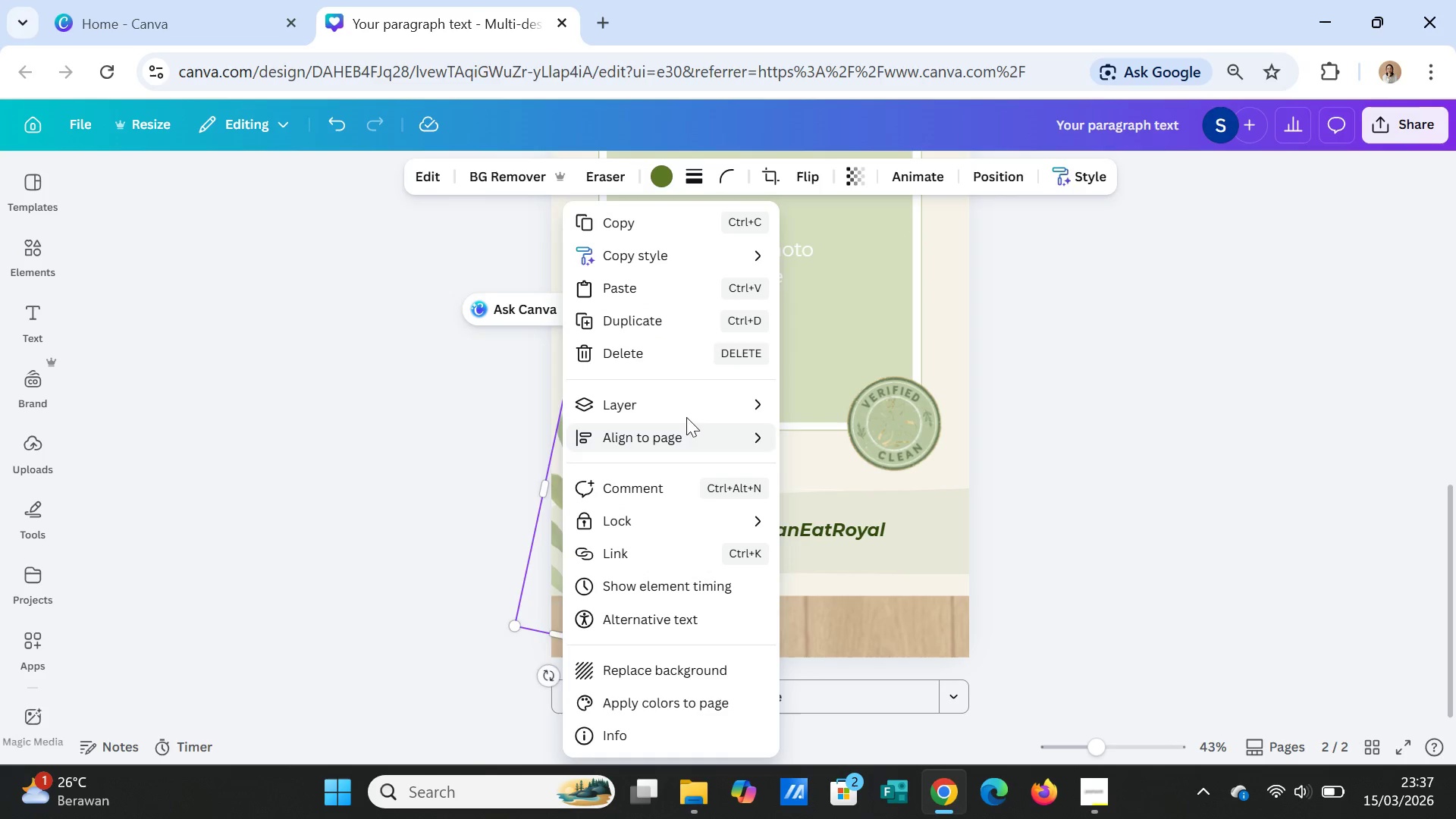 
left_click([692, 397])
 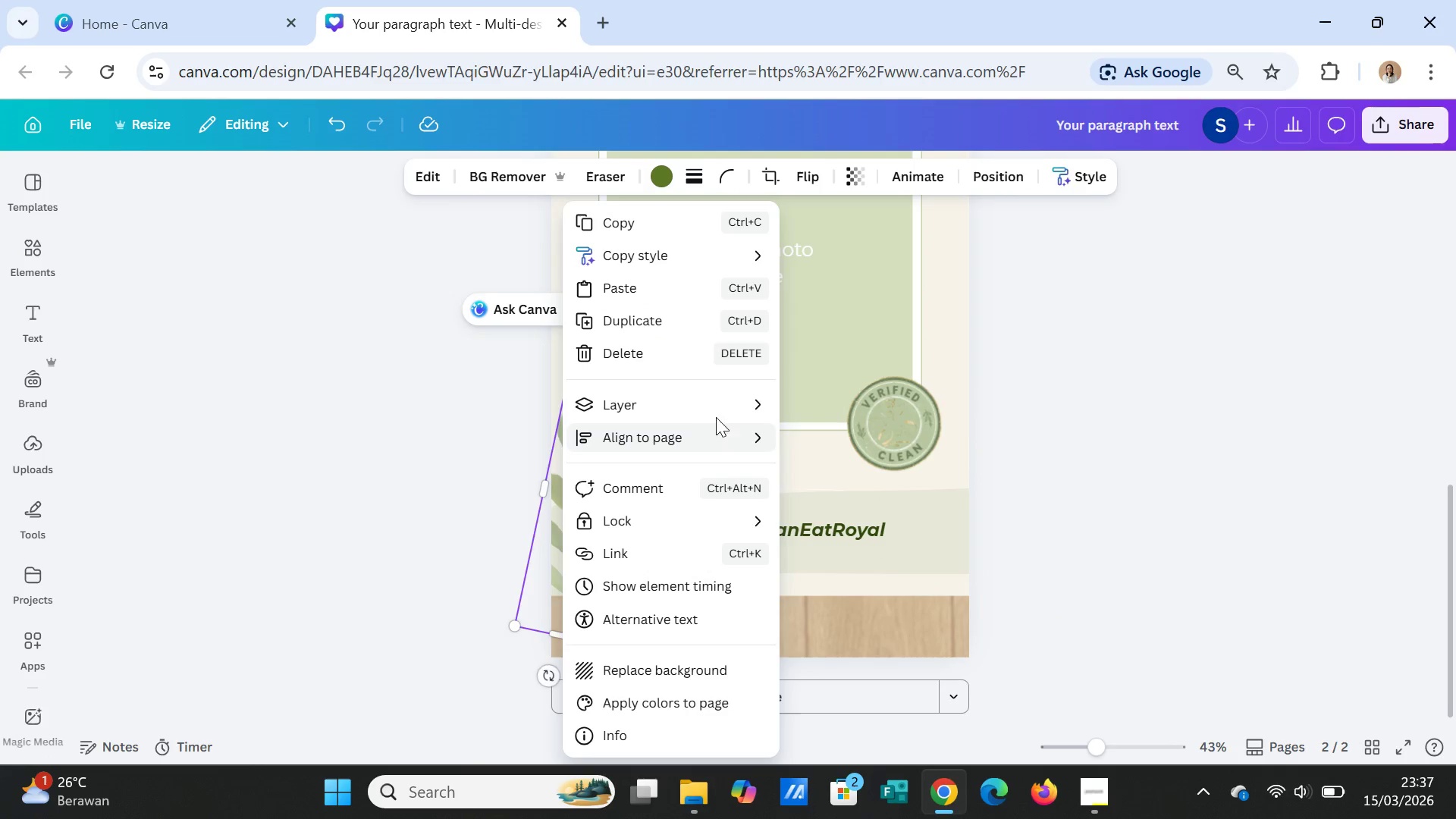 
left_click([703, 402])
 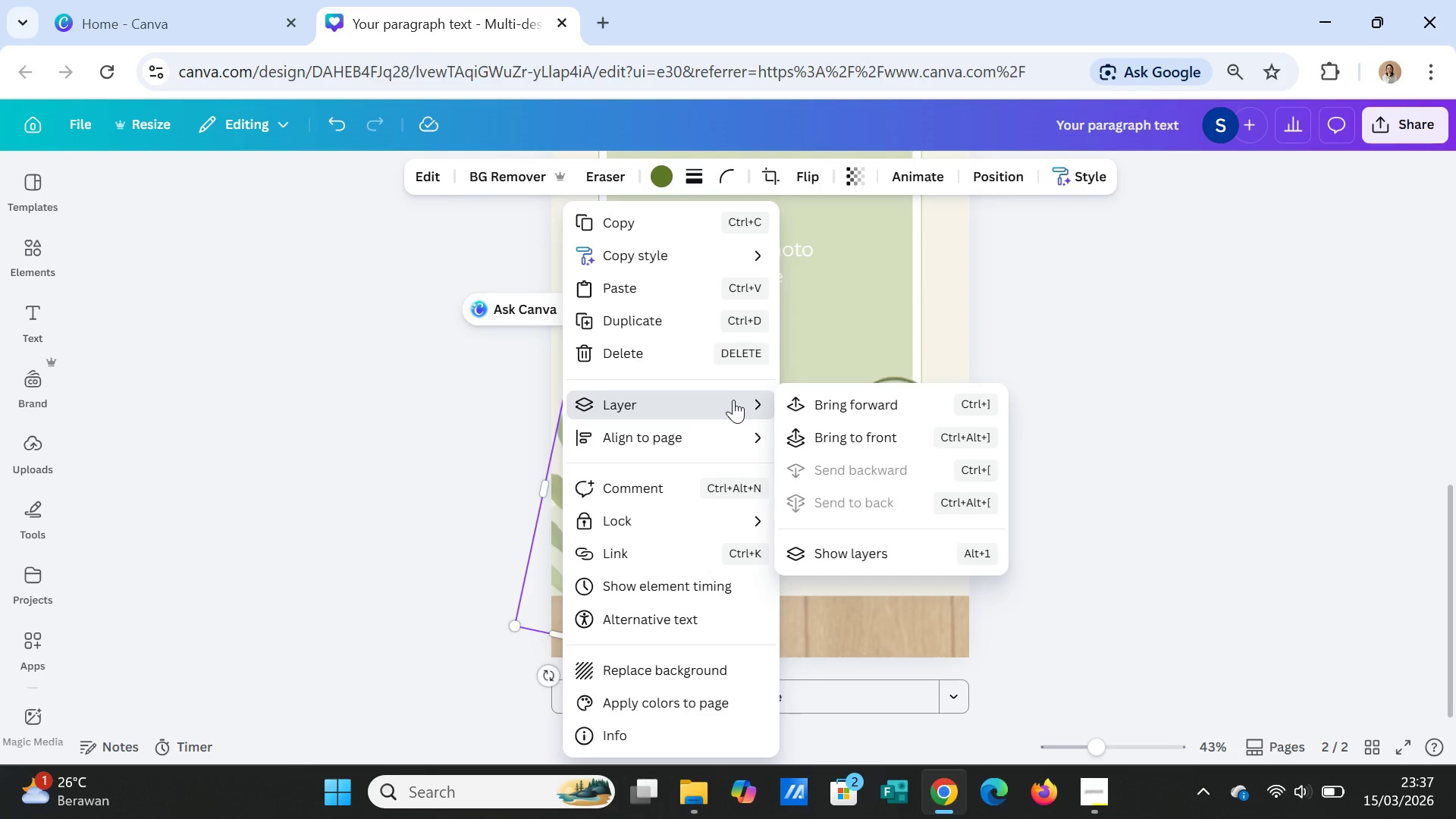 
left_click([1138, 366])
 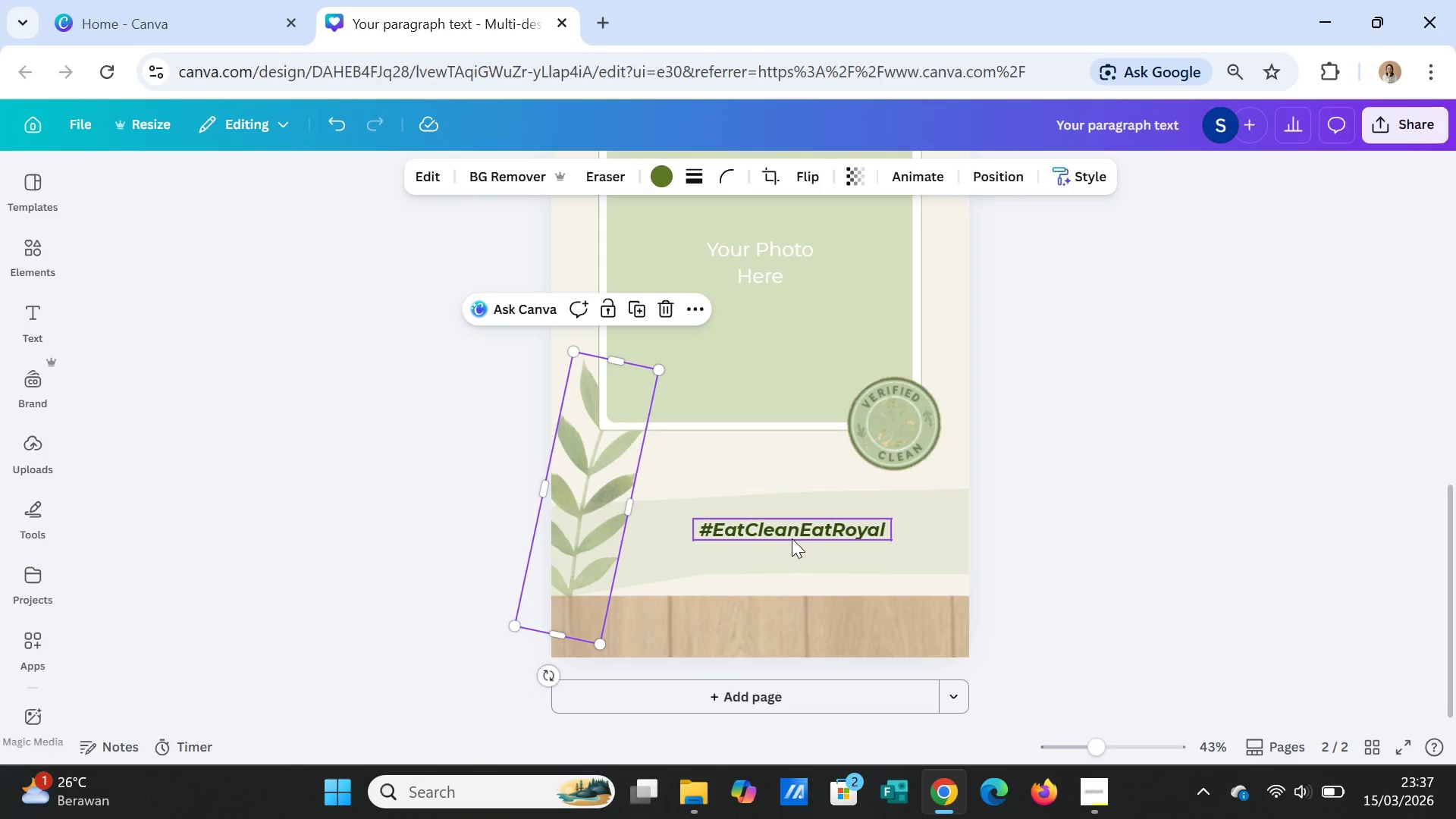 
left_click([790, 529])
 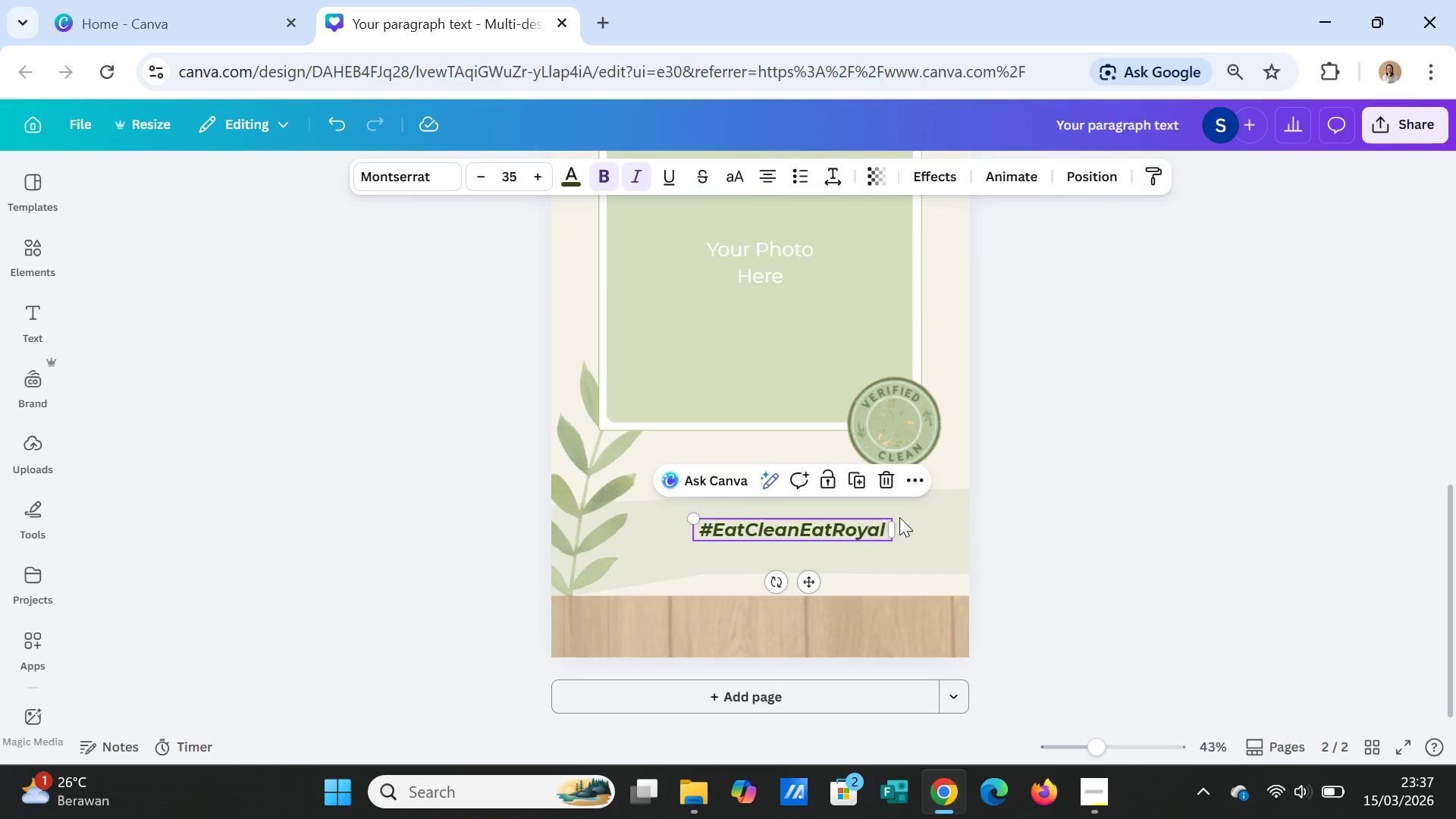 
scroll: coordinate [910, 516], scroll_direction: up, amount: 3.0
 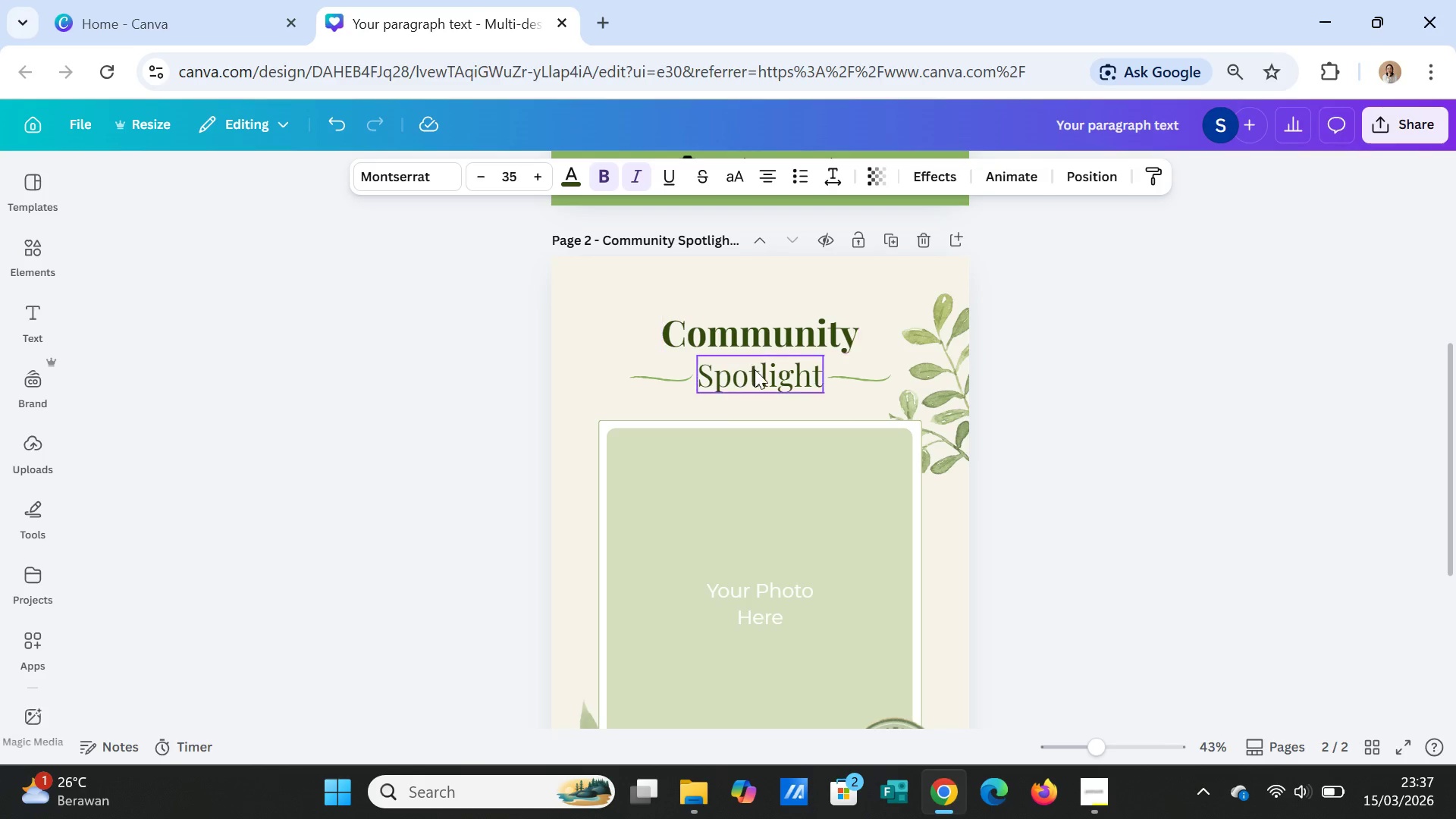 
left_click([756, 377])
 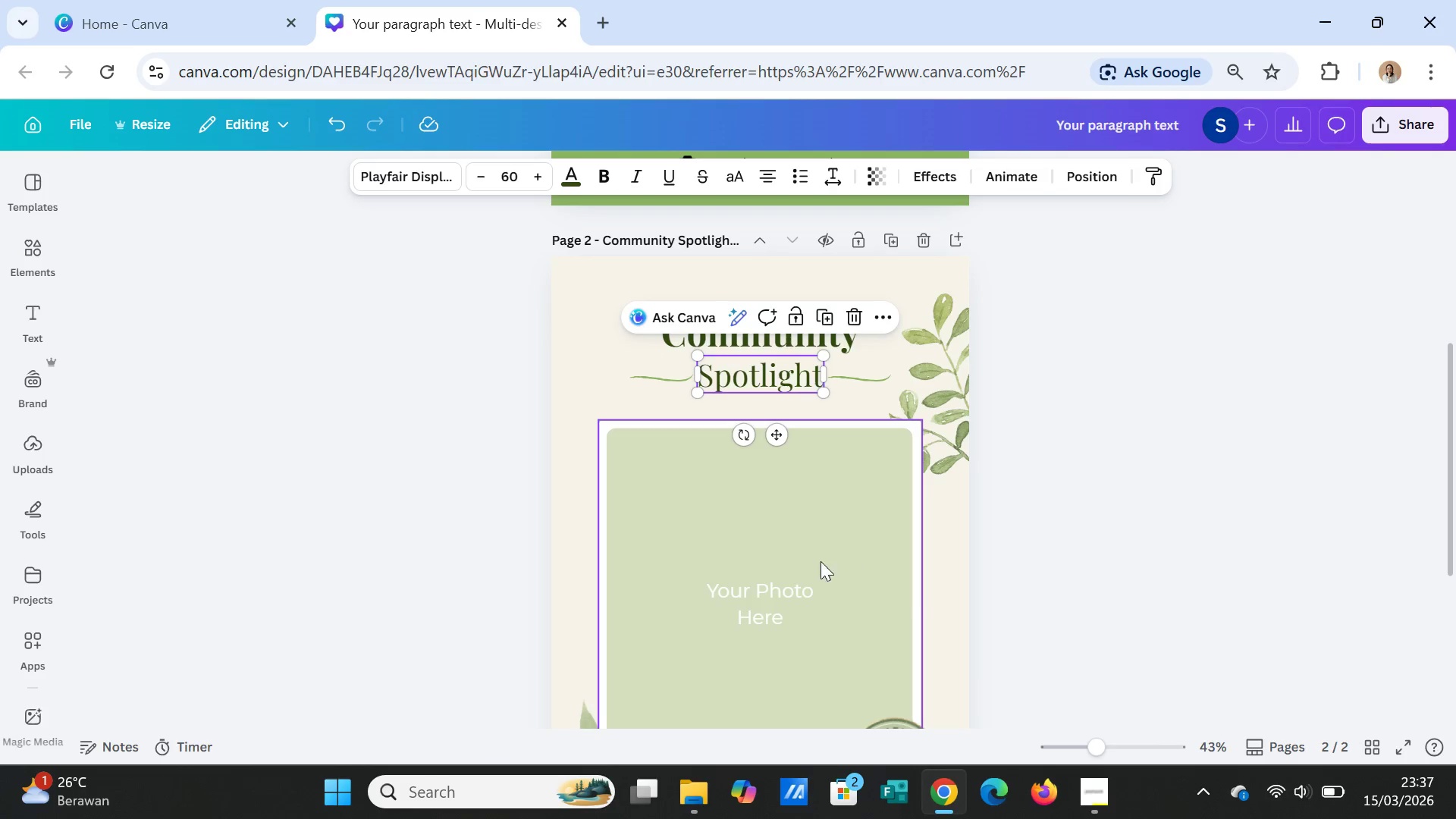 
scroll: coordinate [758, 580], scroll_direction: down, amount: 4.0
 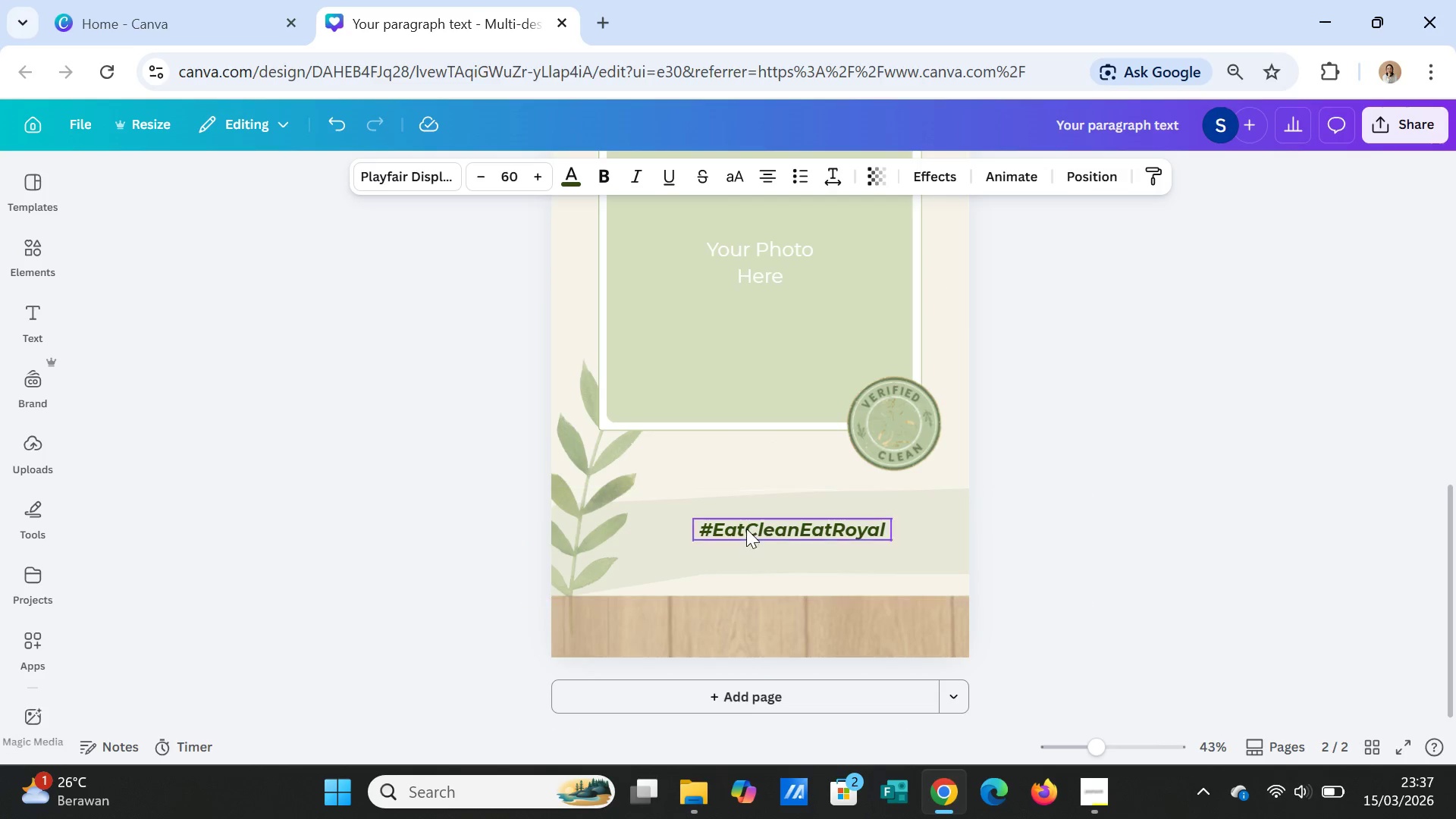 
left_click([746, 529])
 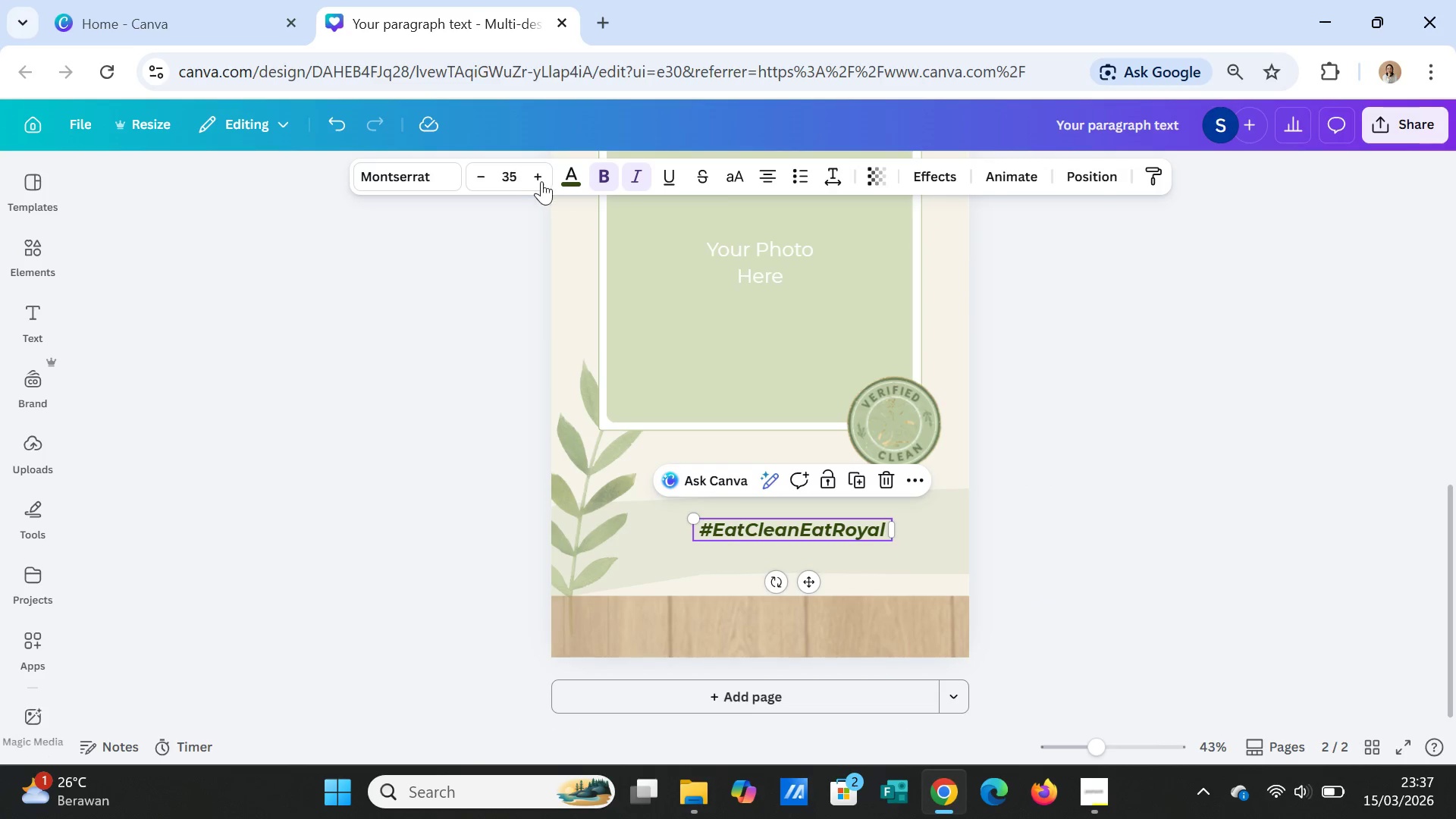 
double_click([539, 179])
 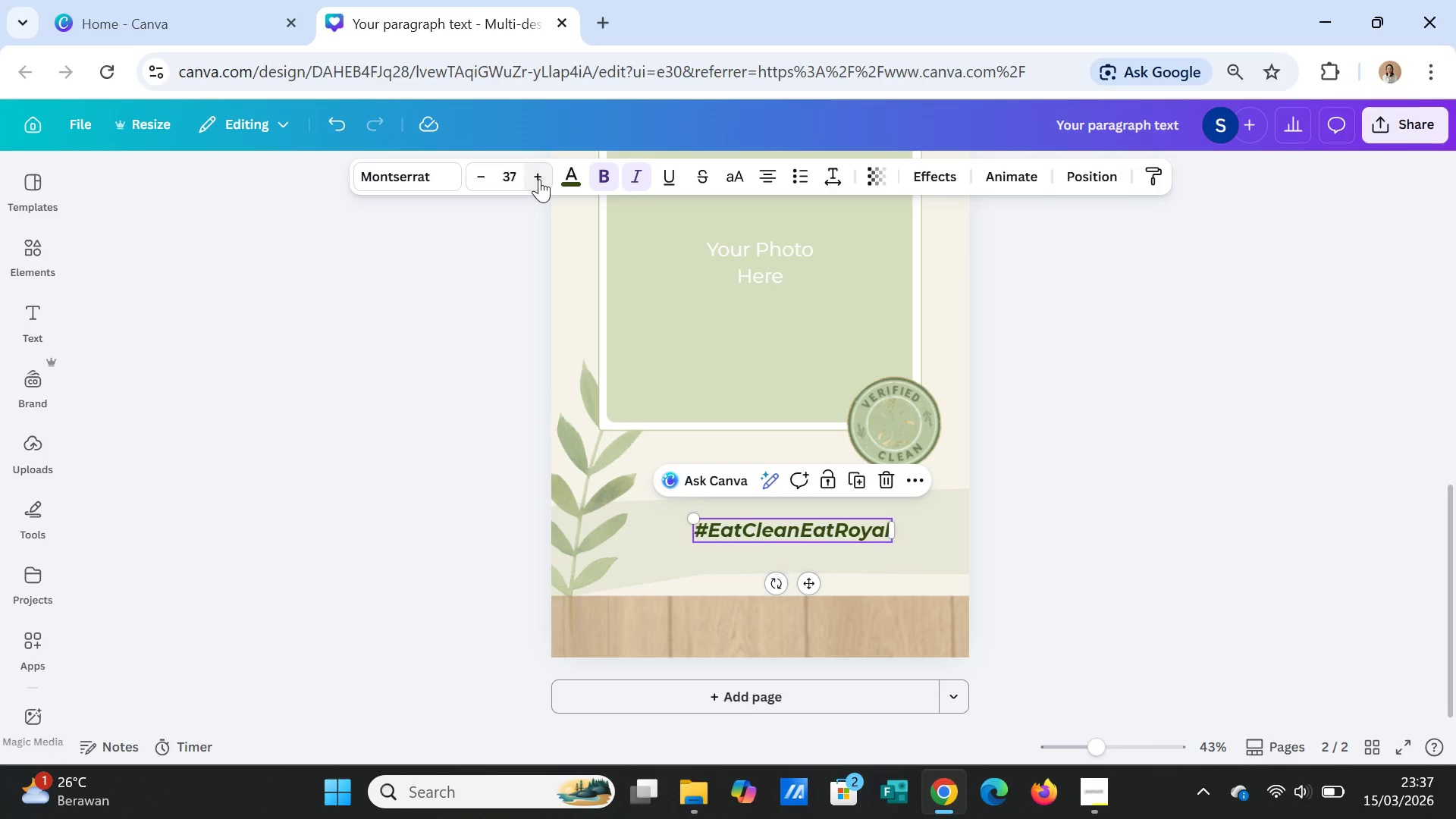 
triple_click([539, 179])
 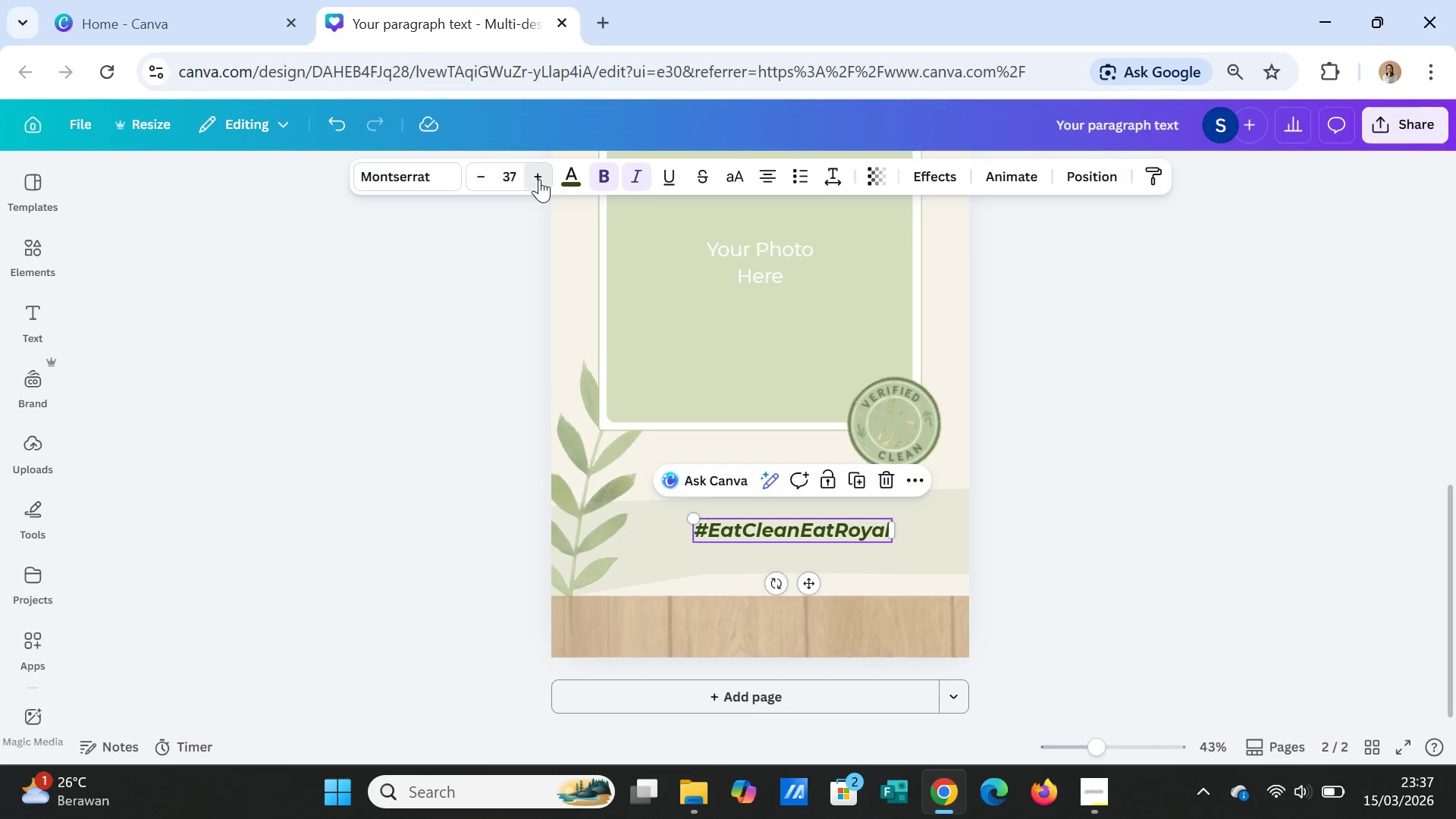 
triple_click([539, 179])
 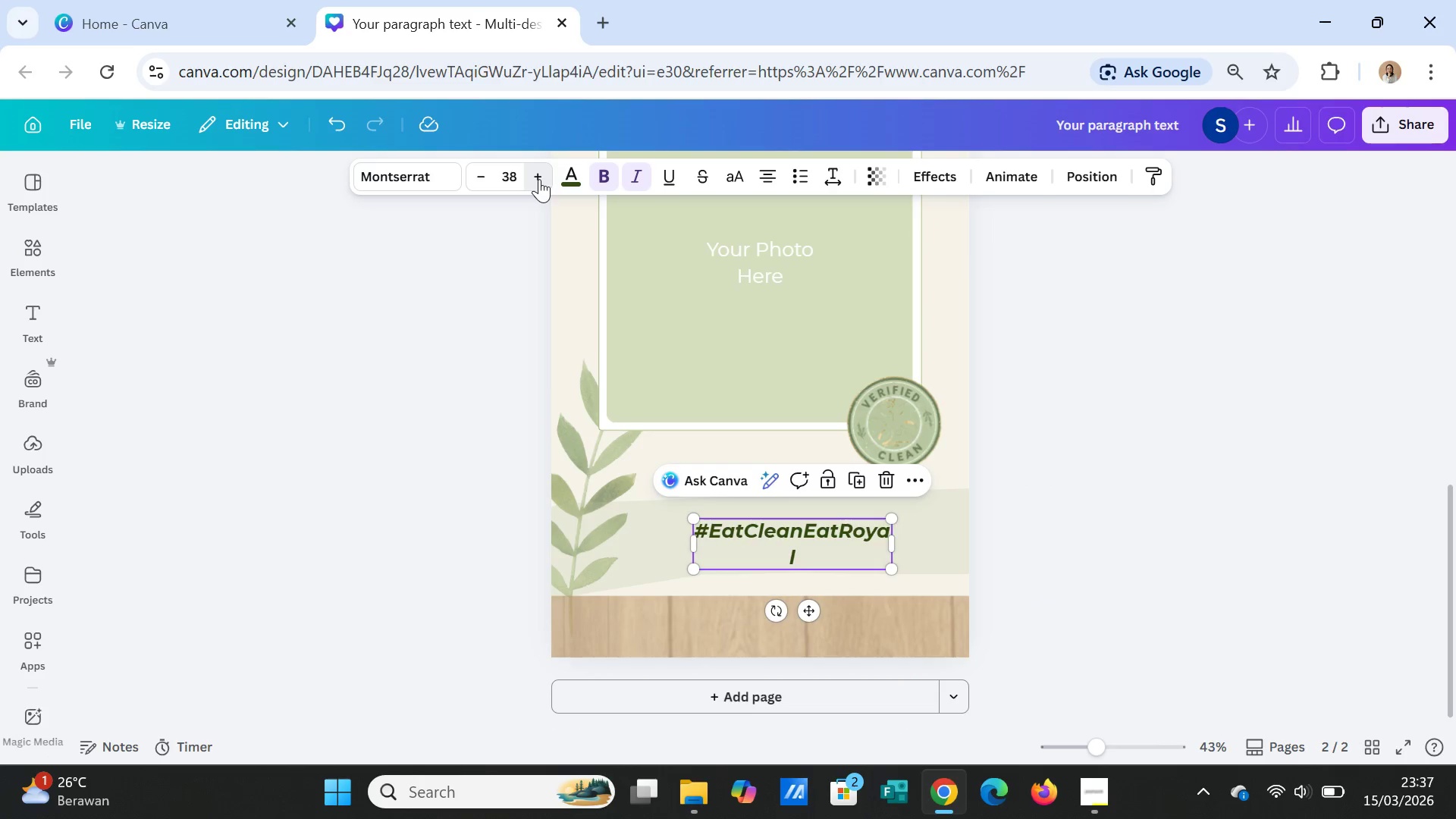 
triple_click([539, 179])
 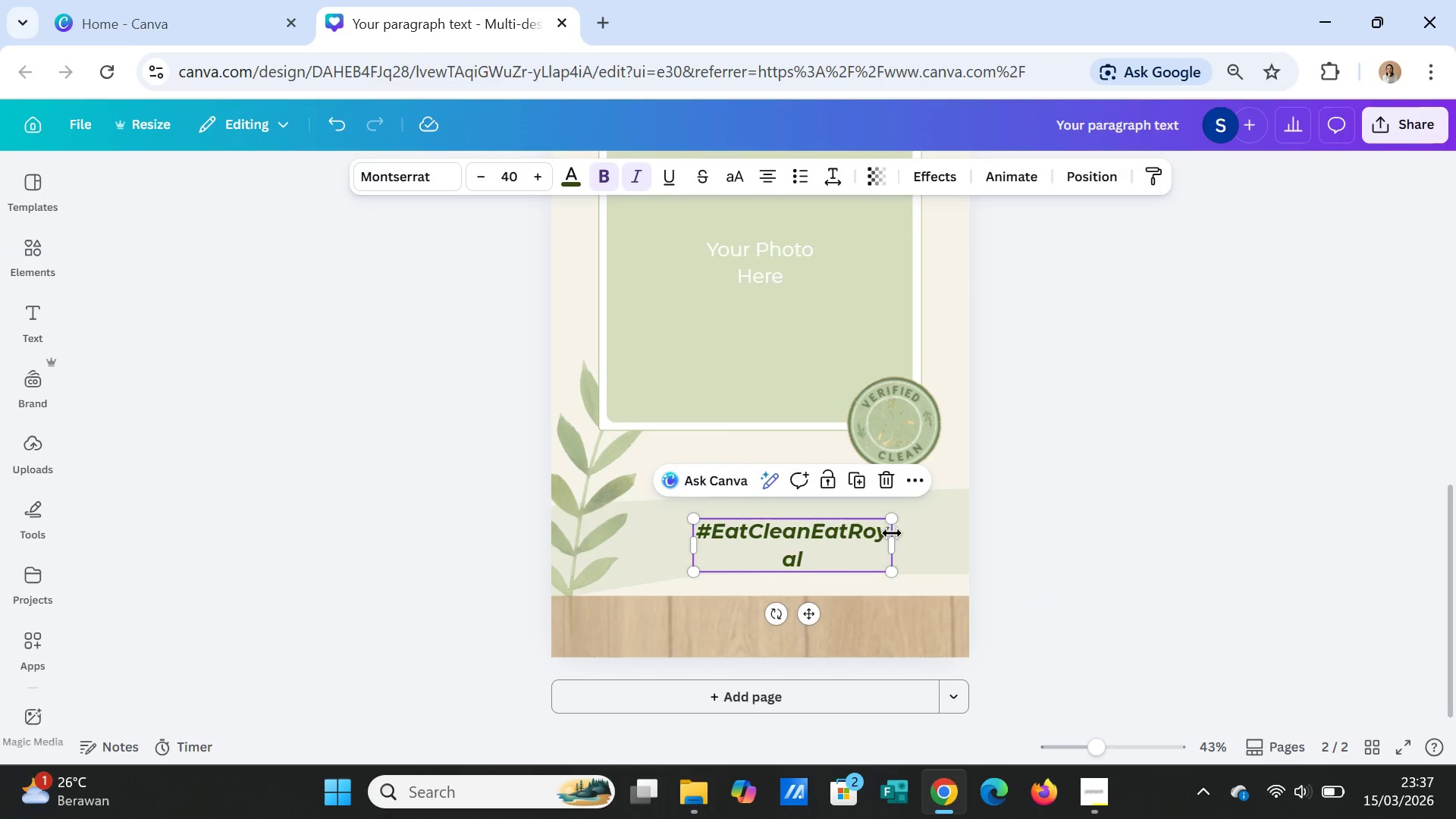 
left_click_drag(start_coordinate=[893, 543], to_coordinate=[910, 539])
 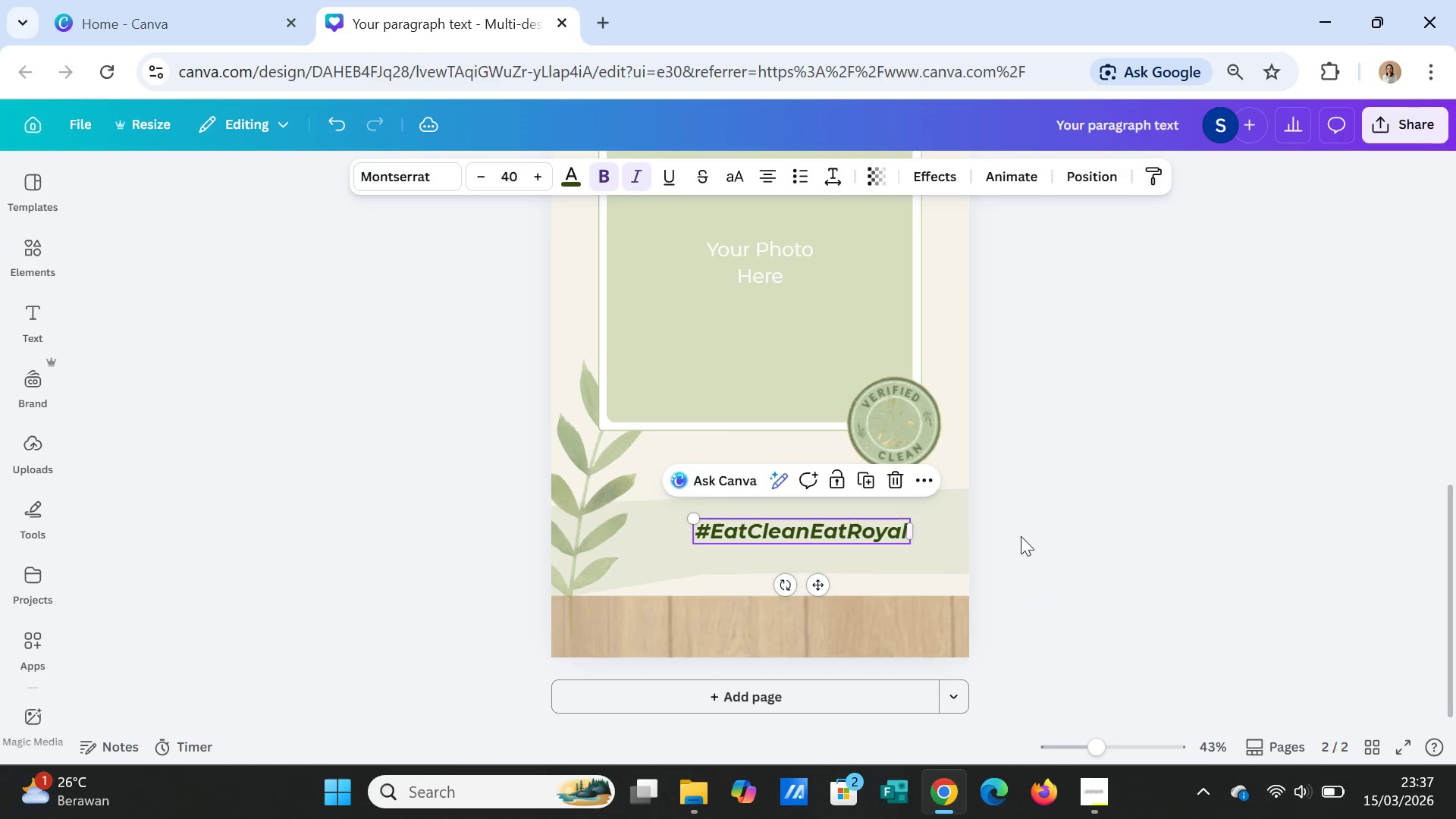 
left_click([1021, 536])
 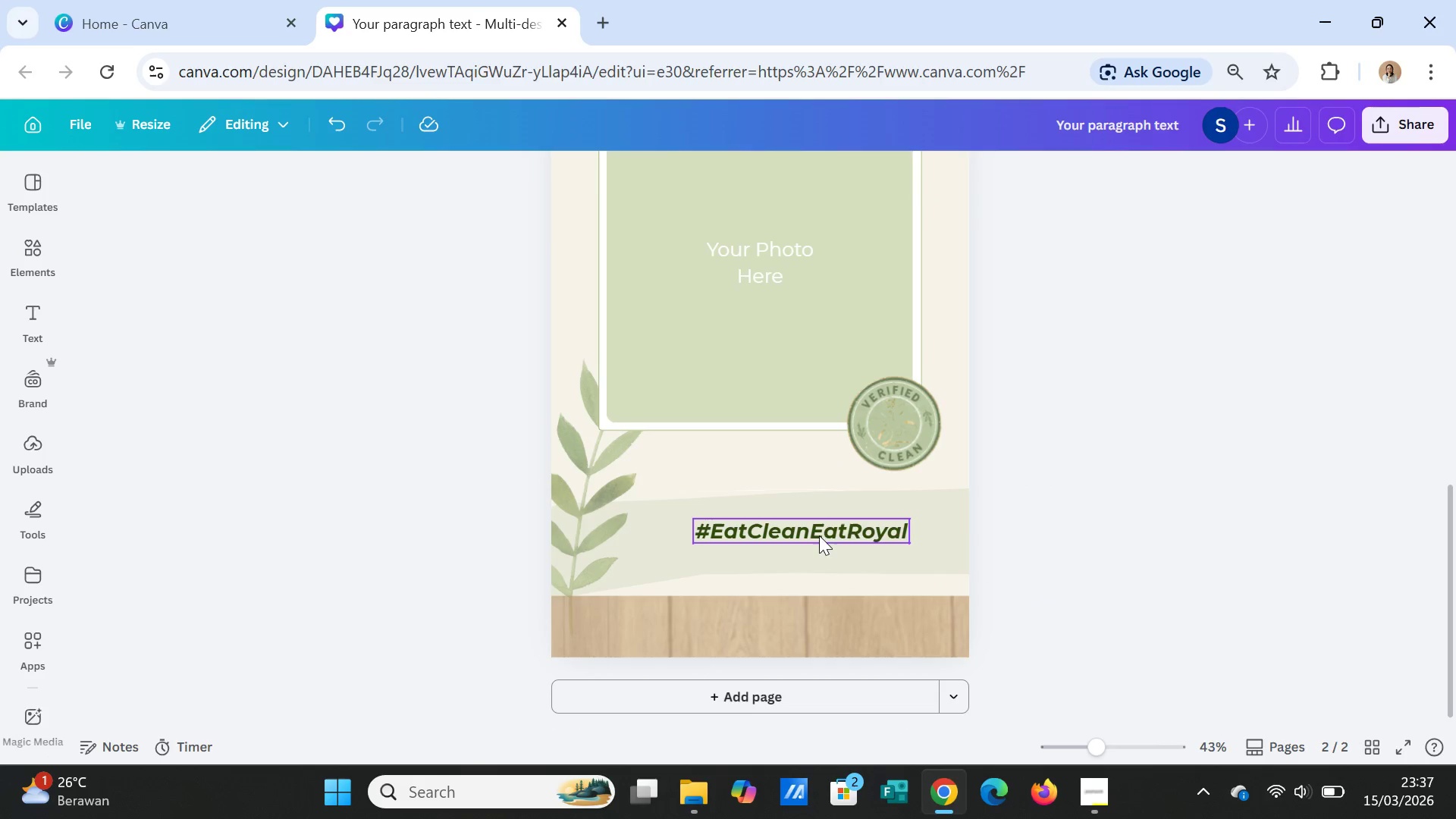 
left_click([817, 532])
 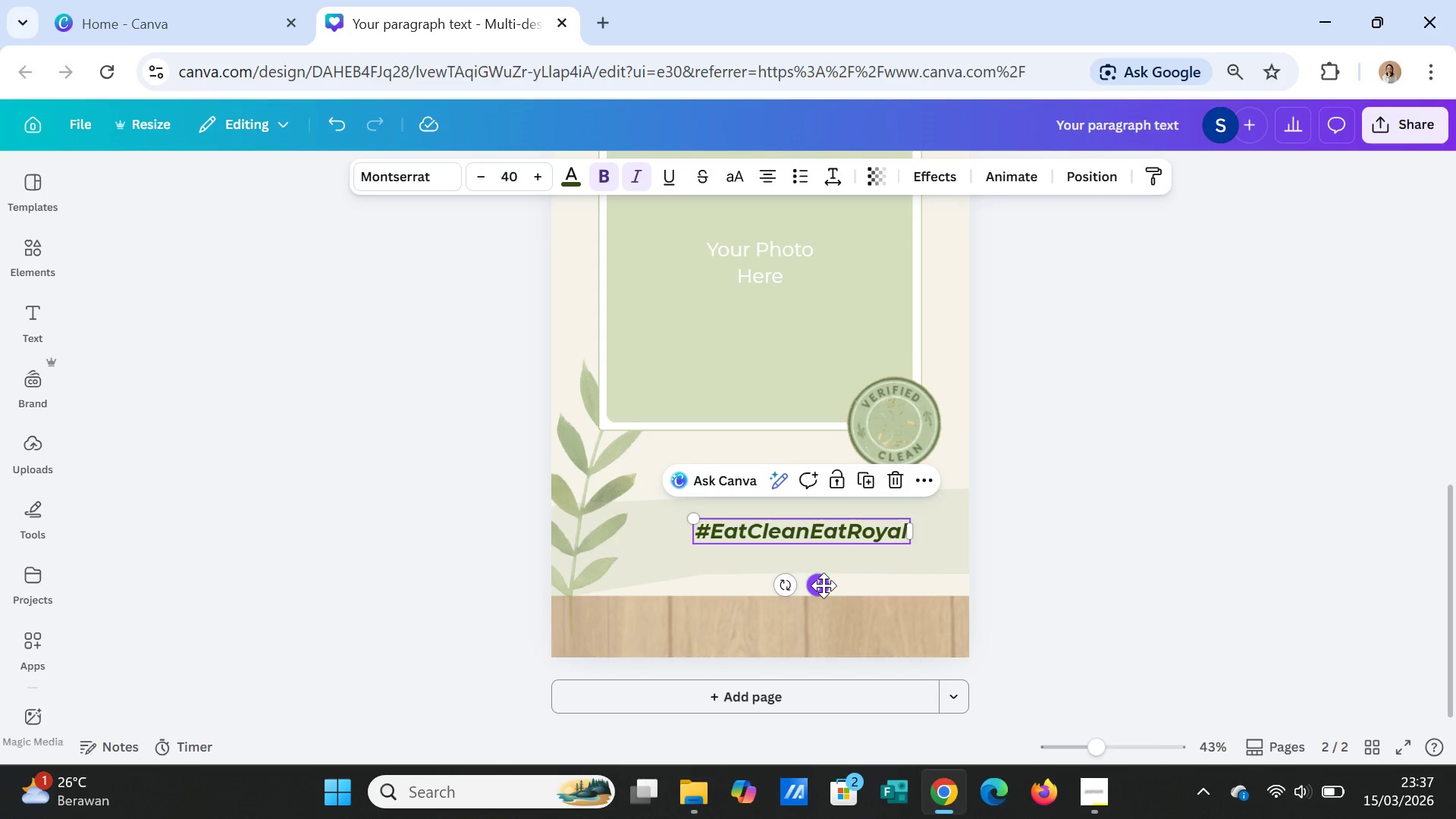 
left_click_drag(start_coordinate=[824, 588], to_coordinate=[782, 599])
 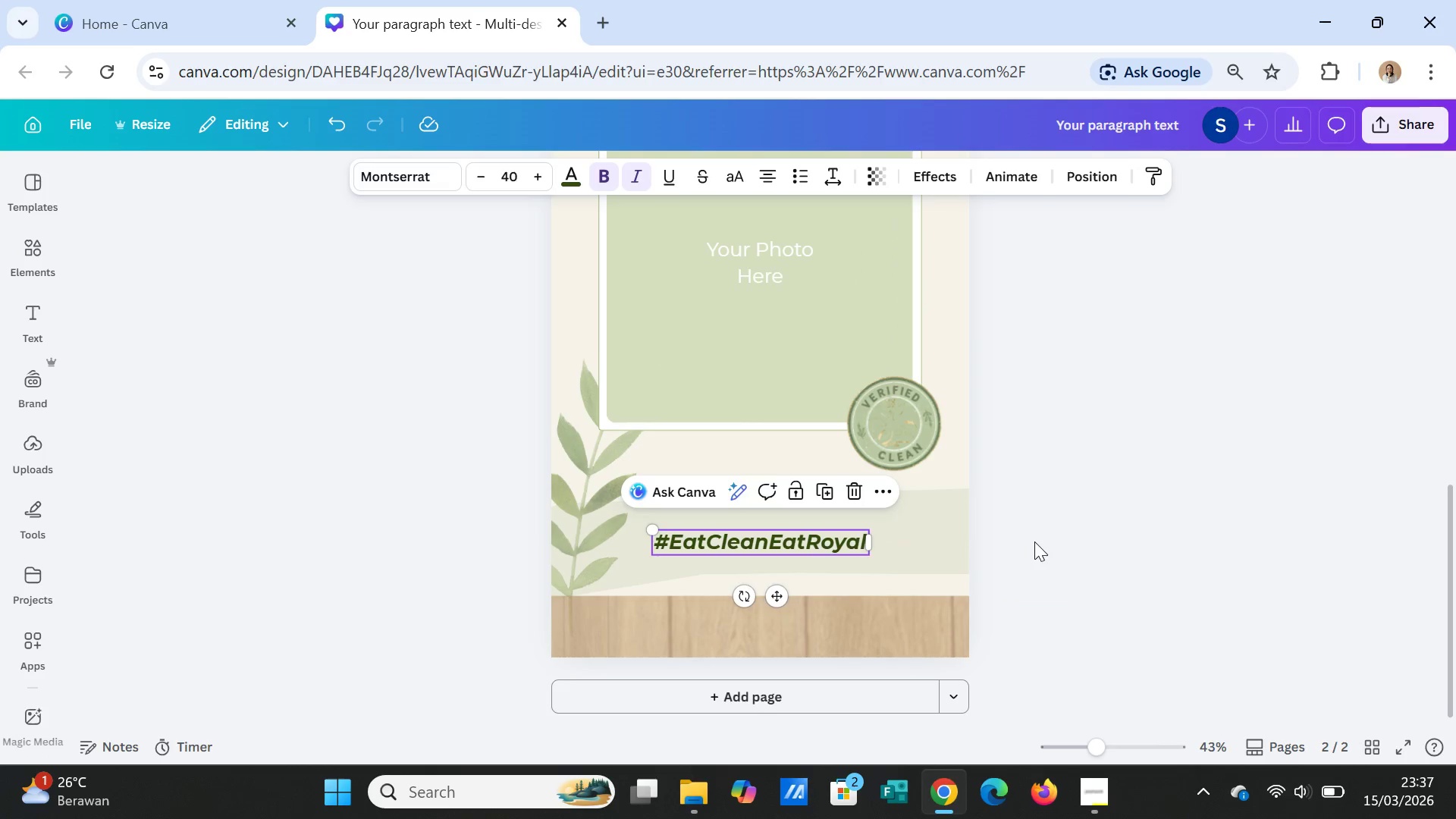 
left_click([1034, 541])
 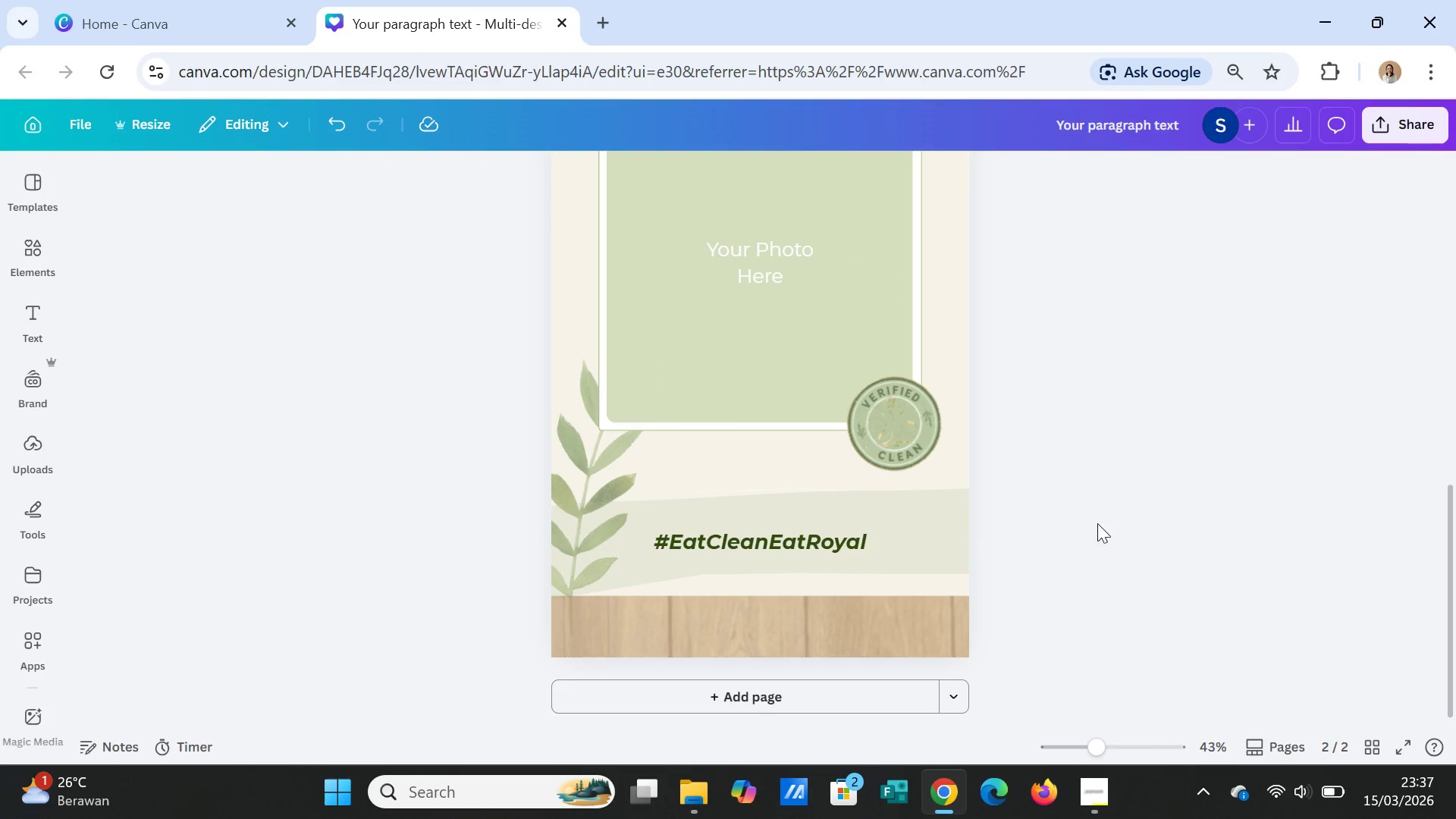 
left_click([1097, 523])
 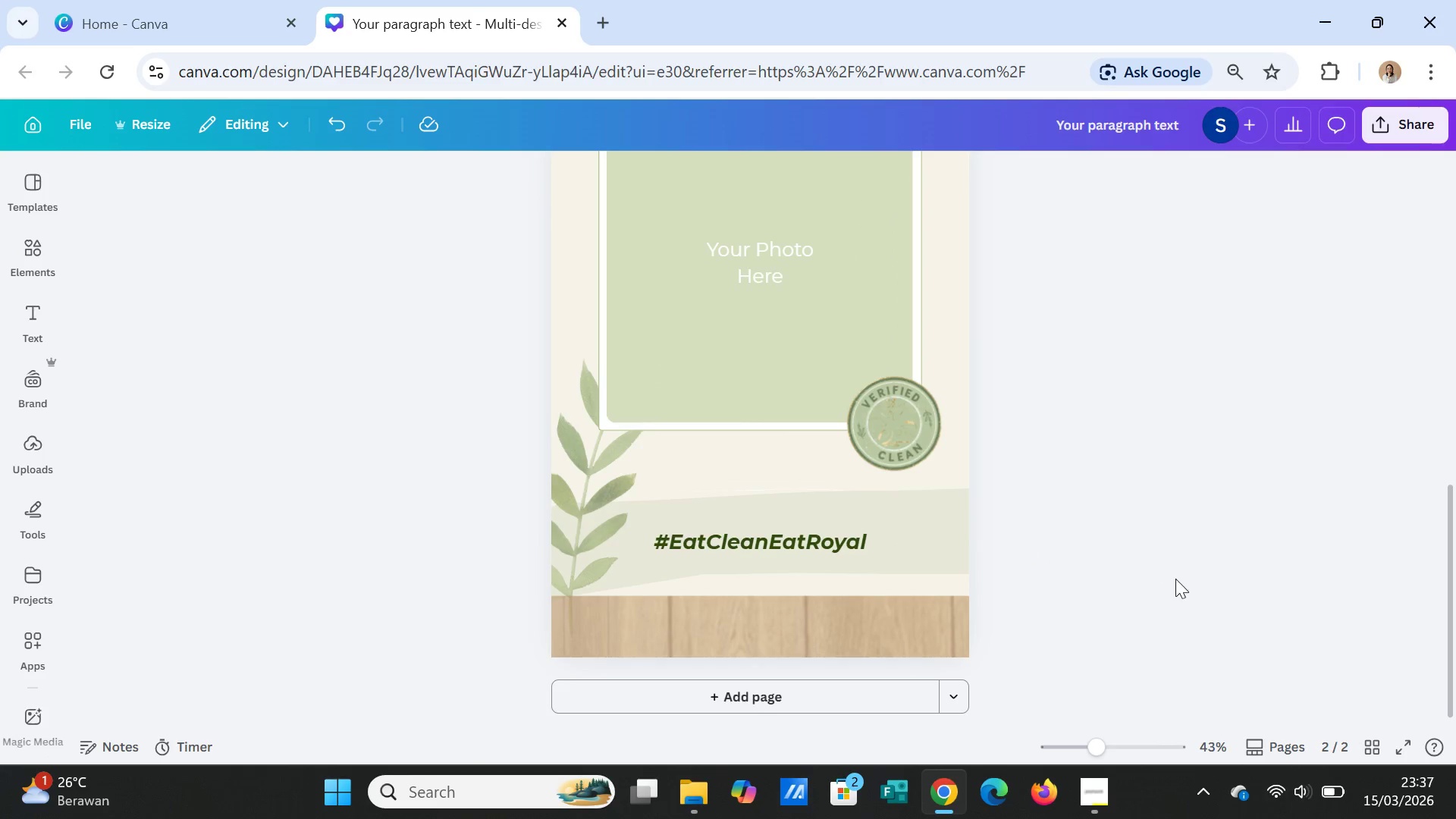 
scroll: coordinate [1178, 581], scroll_direction: up, amount: 2.0
 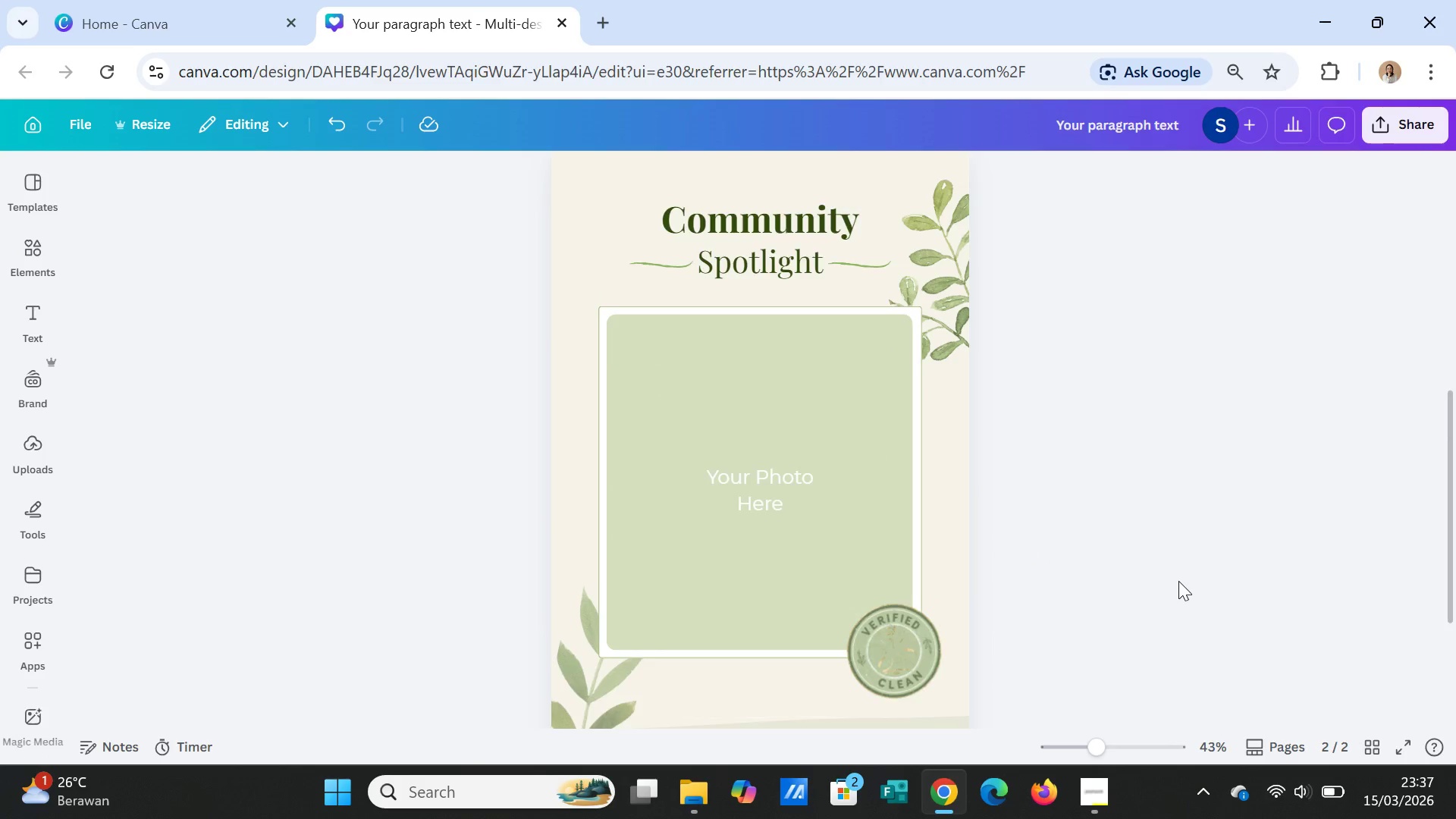 
scroll: coordinate [1178, 581], scroll_direction: down, amount: 2.0
 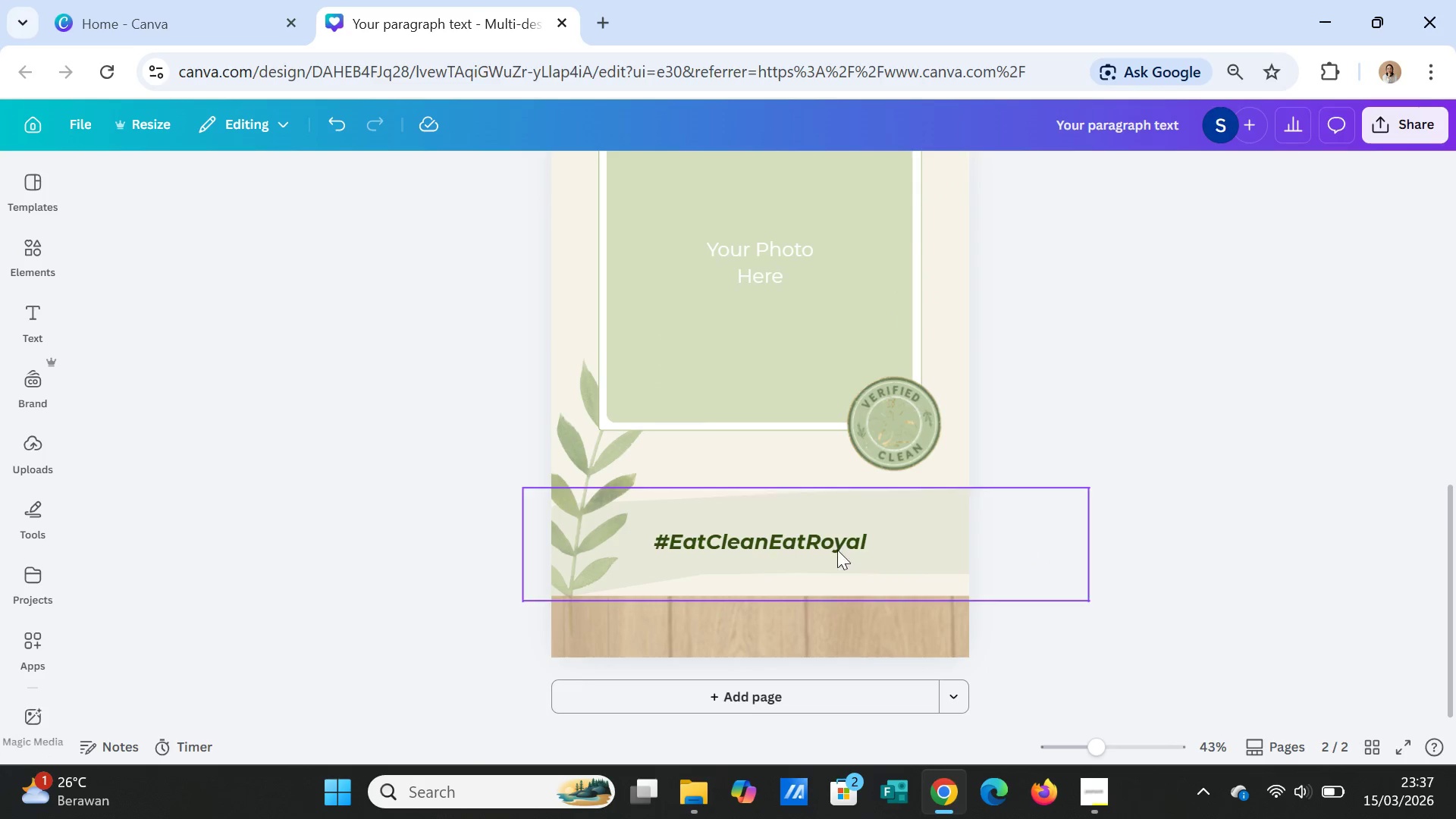 
left_click([828, 540])
 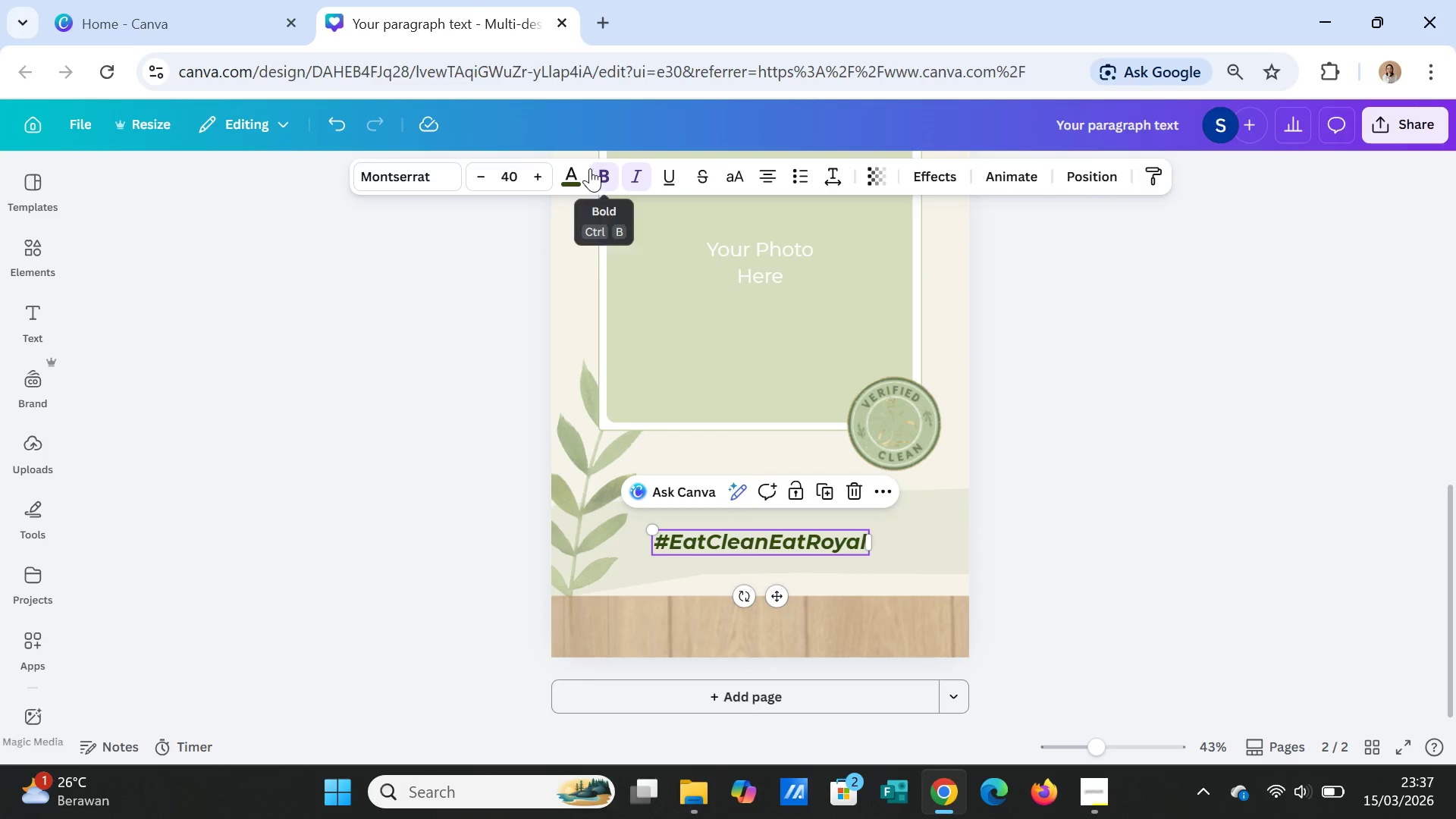 
left_click([604, 173])
 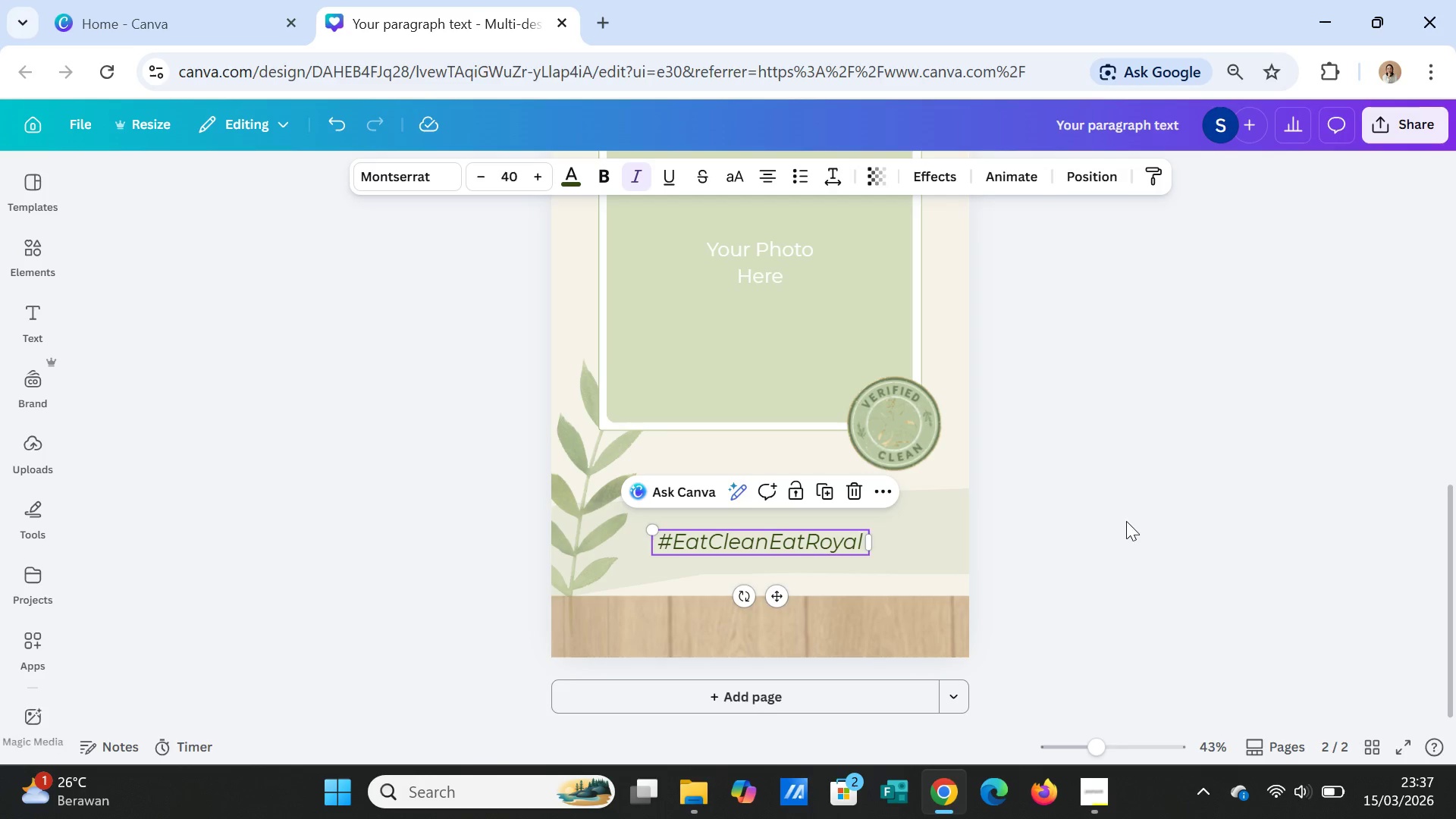 
left_click([1136, 529])
 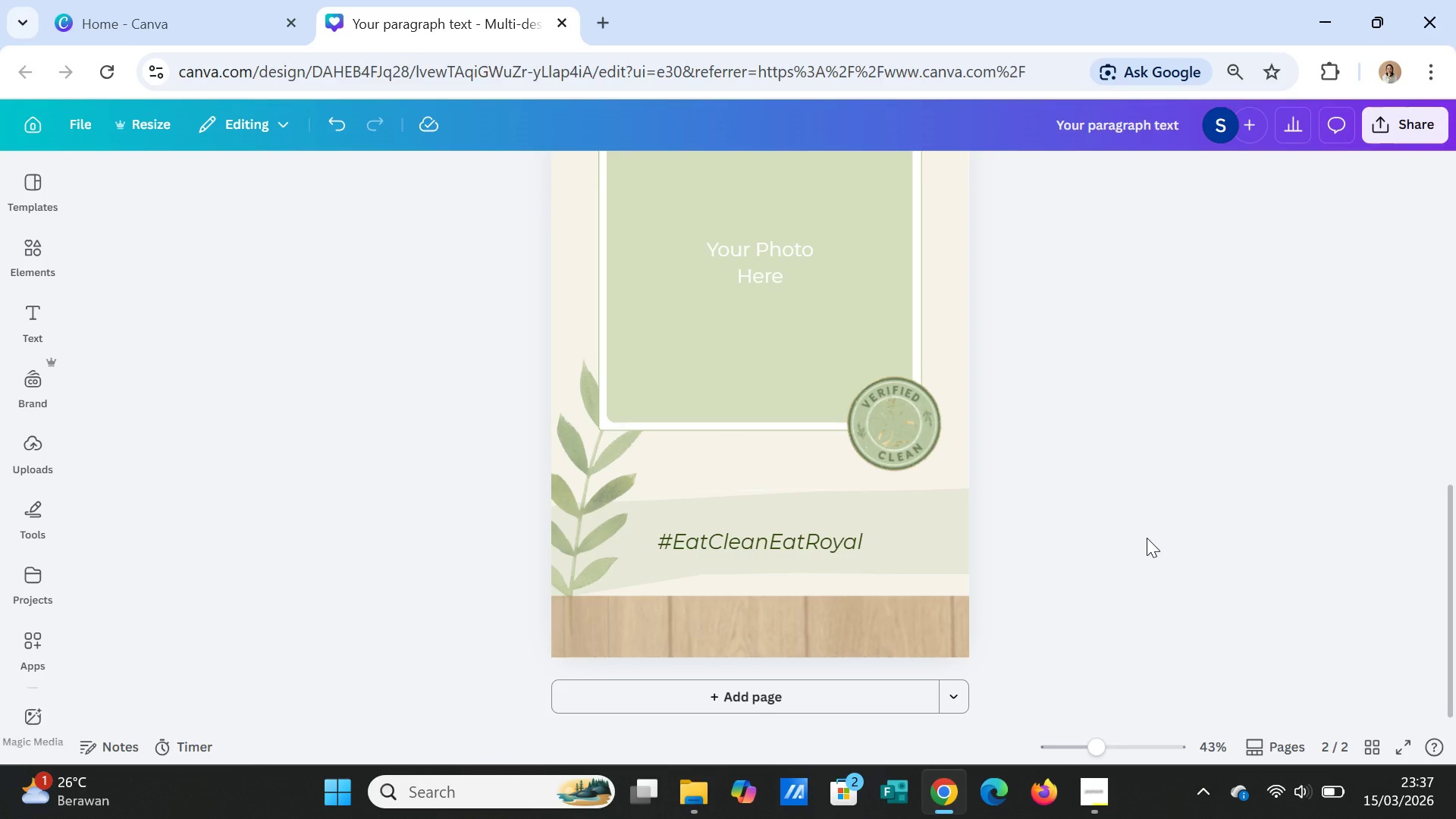 
scroll: coordinate [1147, 538], scroll_direction: down, amount: 1.0
 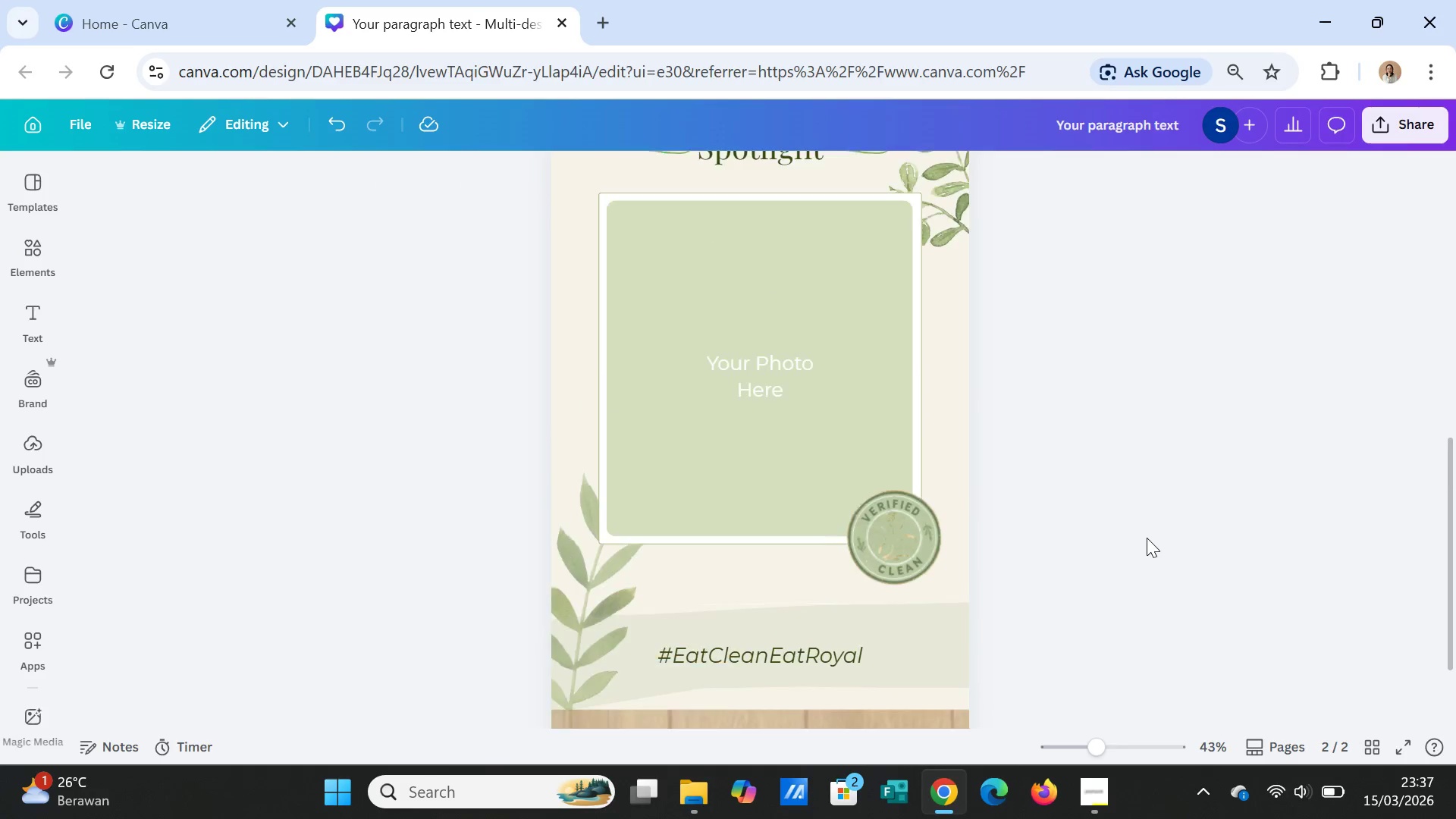 
scroll: coordinate [1147, 538], scroll_direction: up, amount: 2.0
 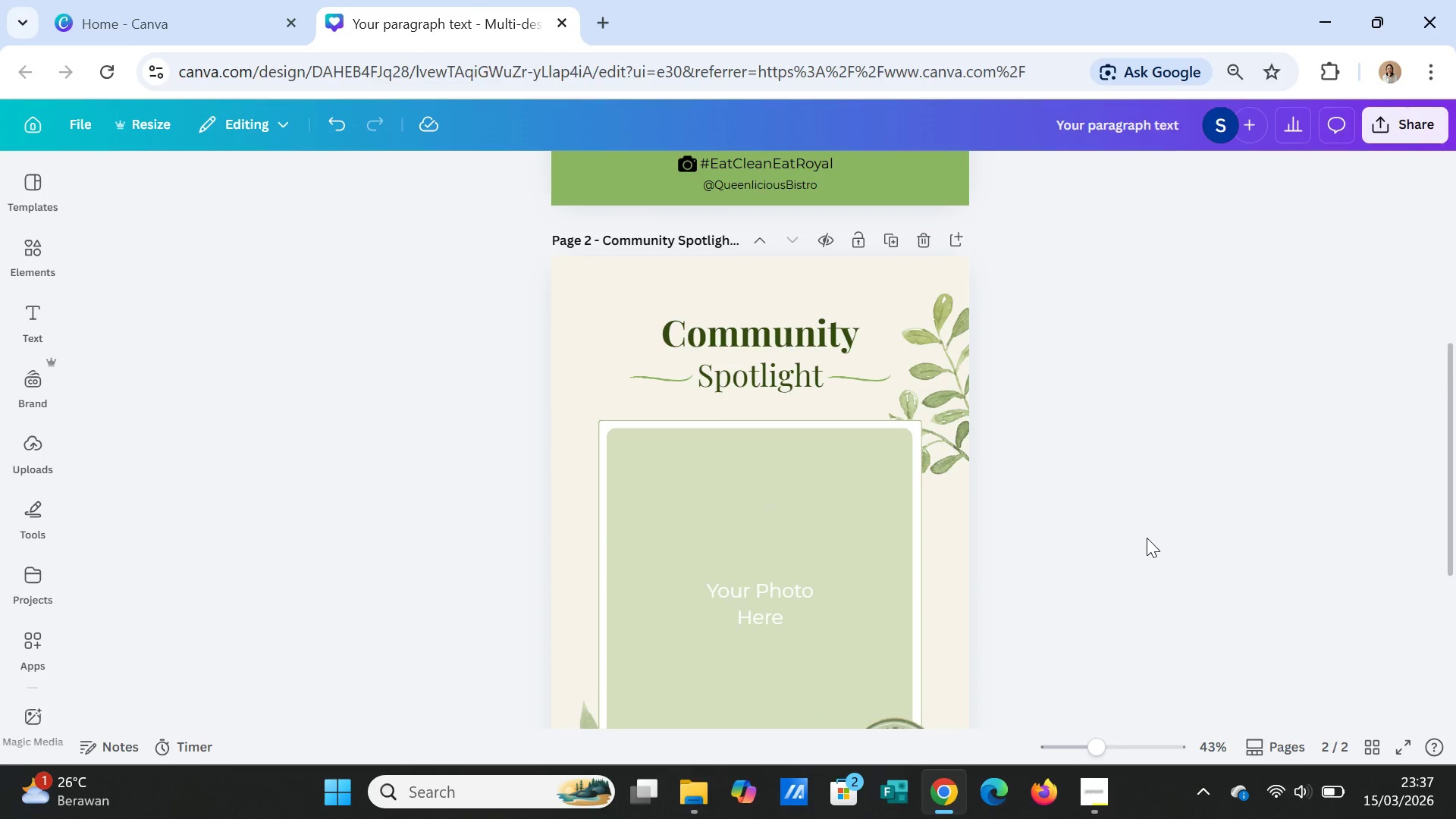 
scroll: coordinate [1147, 538], scroll_direction: down, amount: 3.0
 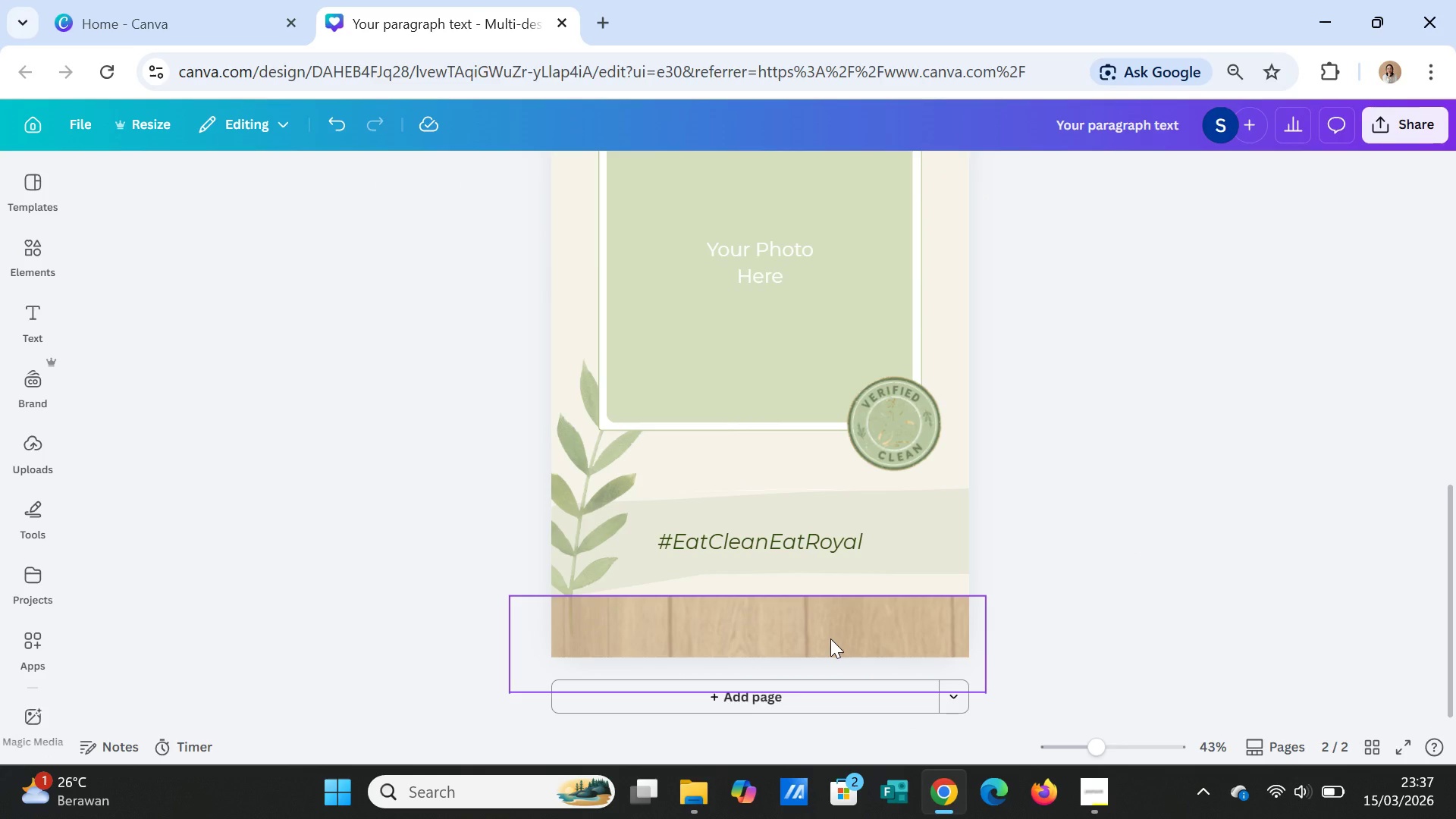 
wait(7.14)
 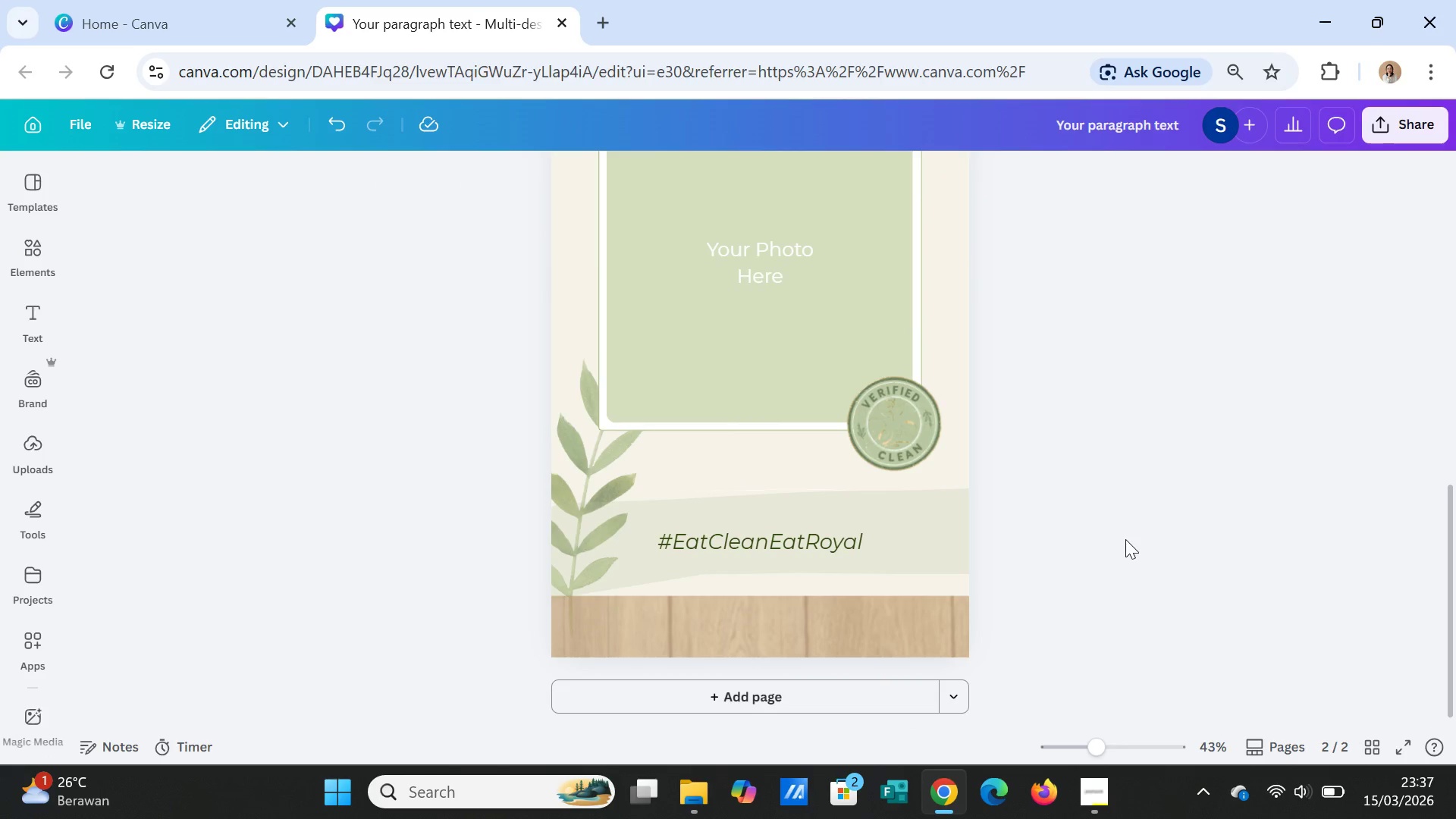 
left_click([830, 639])
 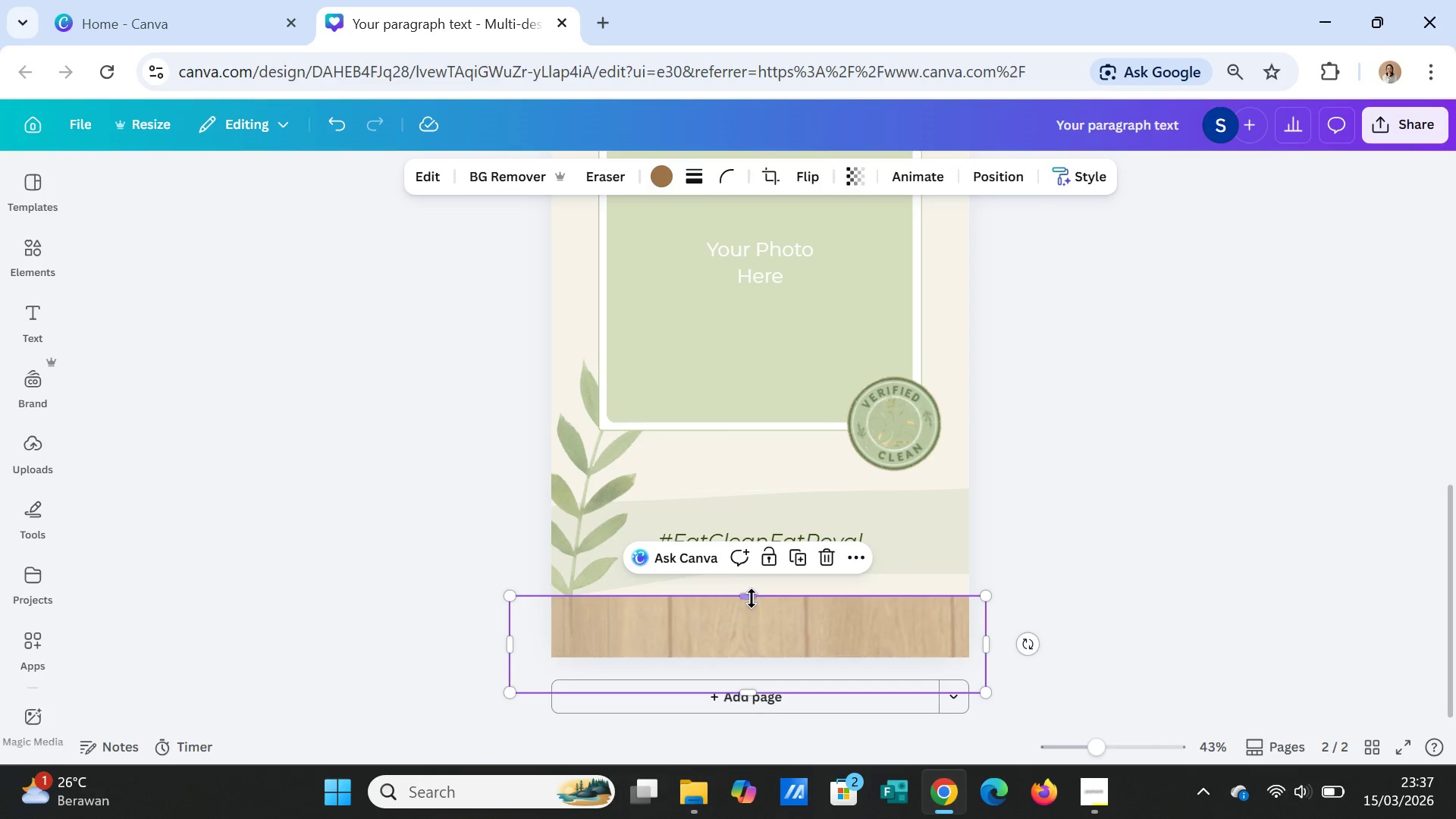 
left_click_drag(start_coordinate=[748, 595], to_coordinate=[748, 610])
 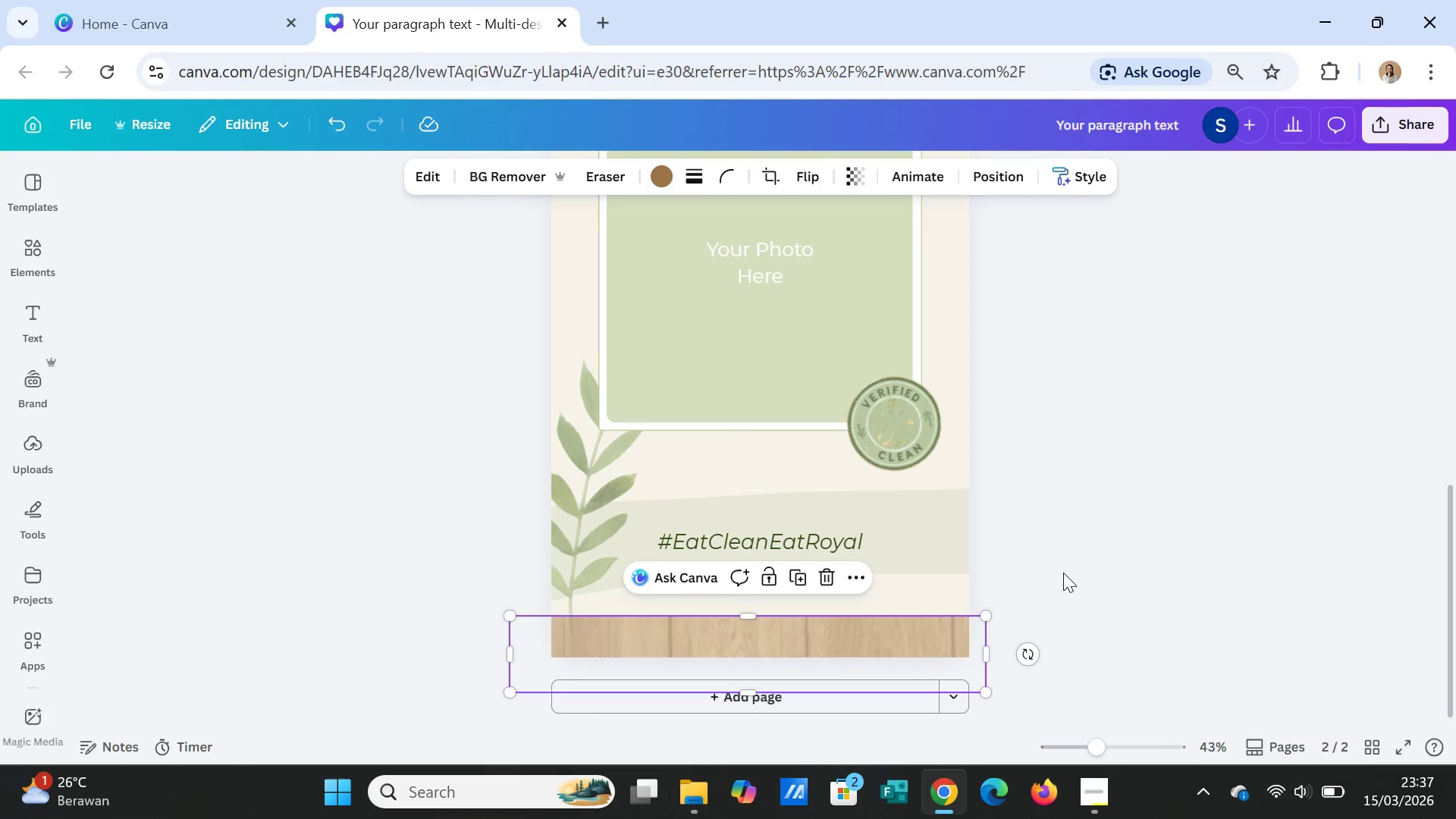 
left_click([1063, 573])
 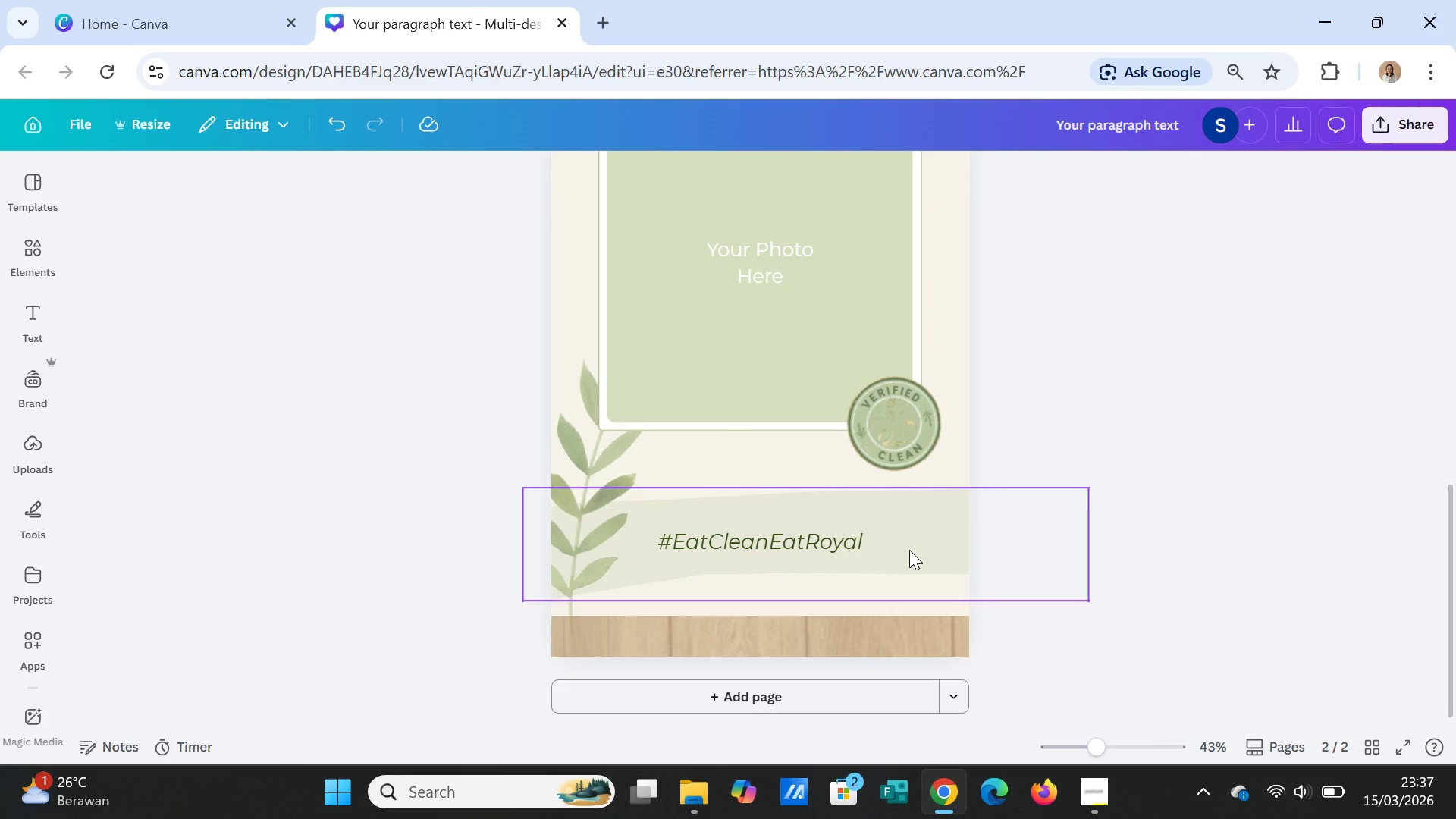 
left_click_drag(start_coordinate=[909, 550], to_coordinate=[908, 565])
 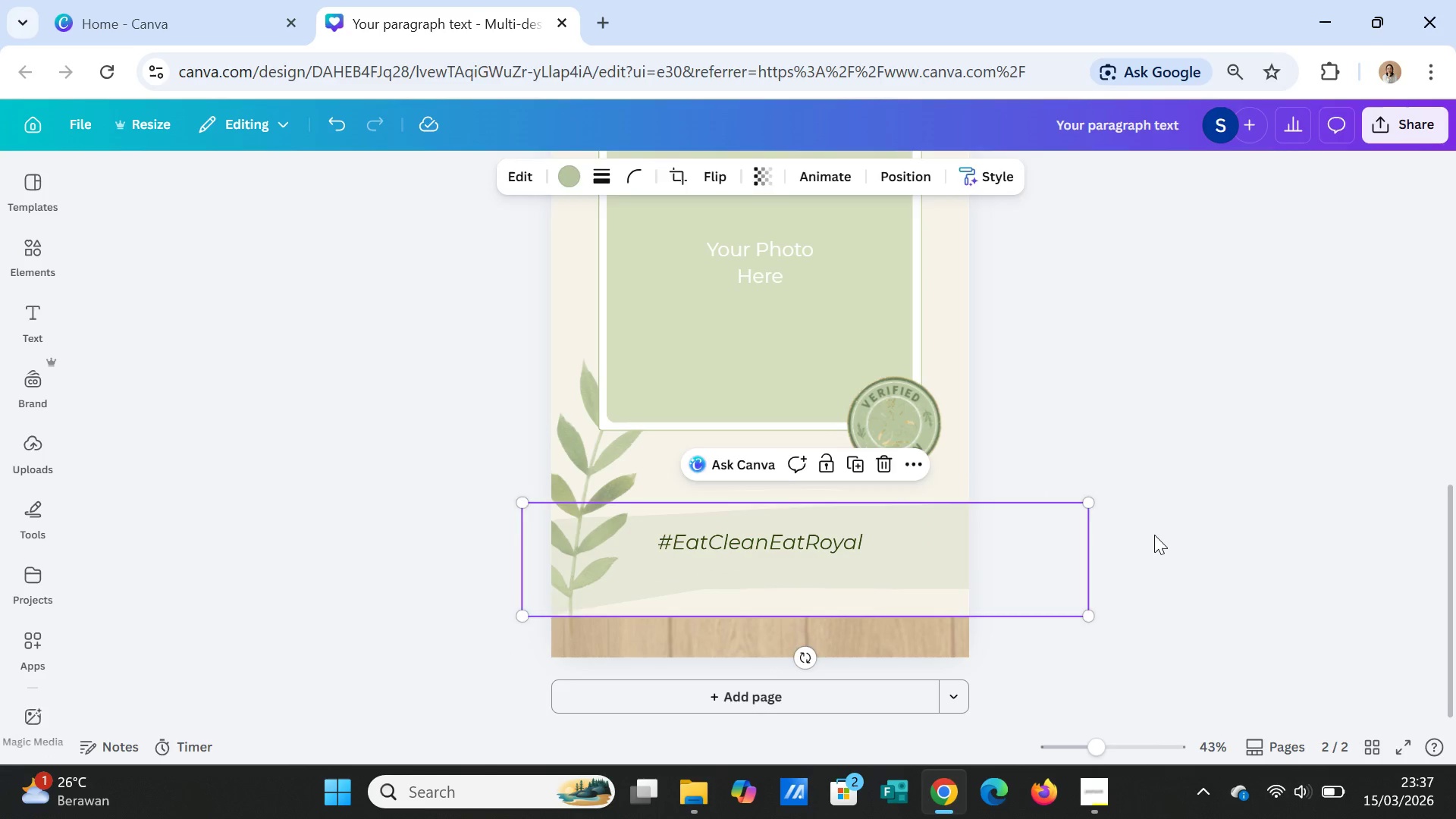 
left_click([1154, 535])
 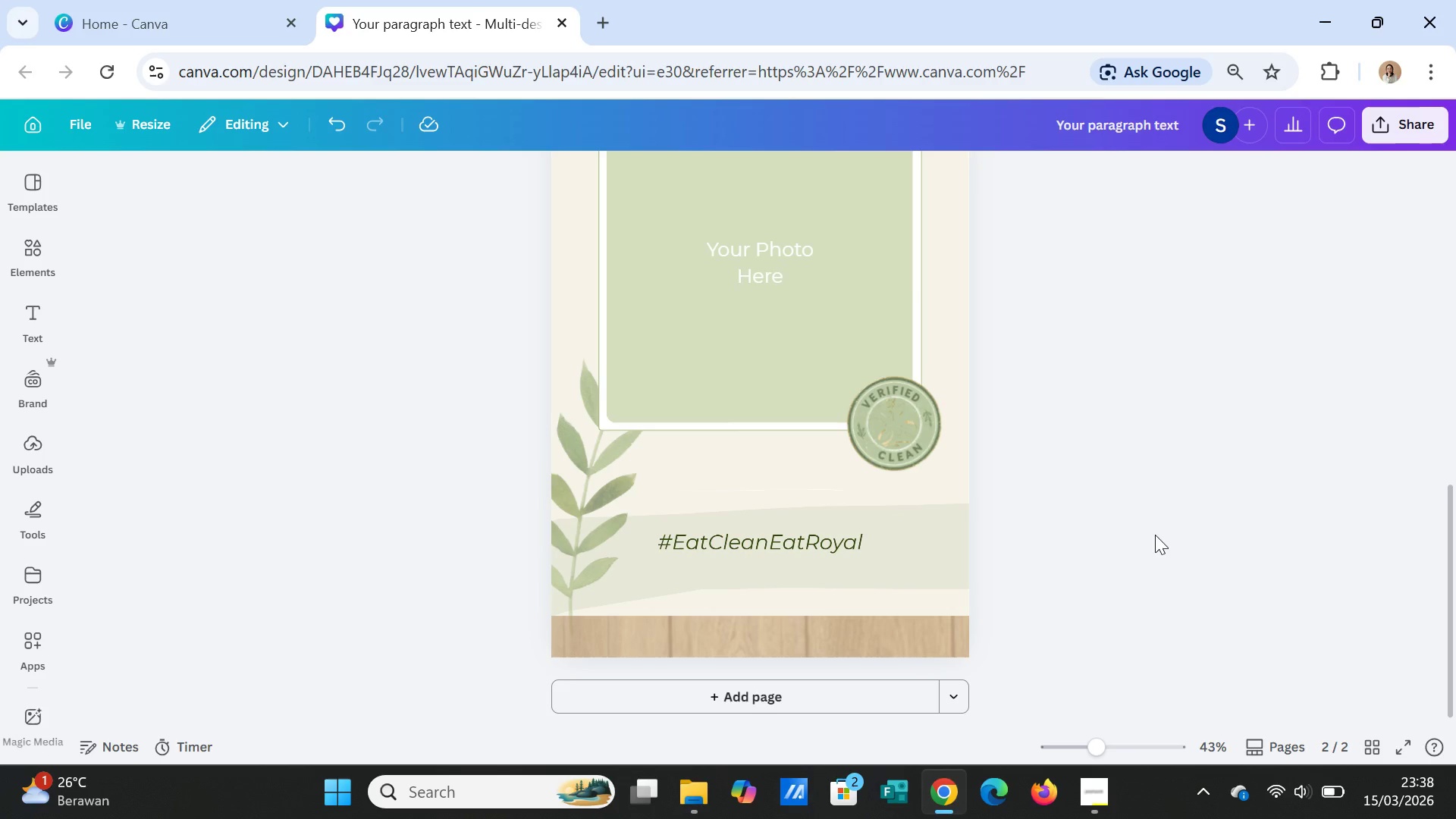 
wait(5.12)
 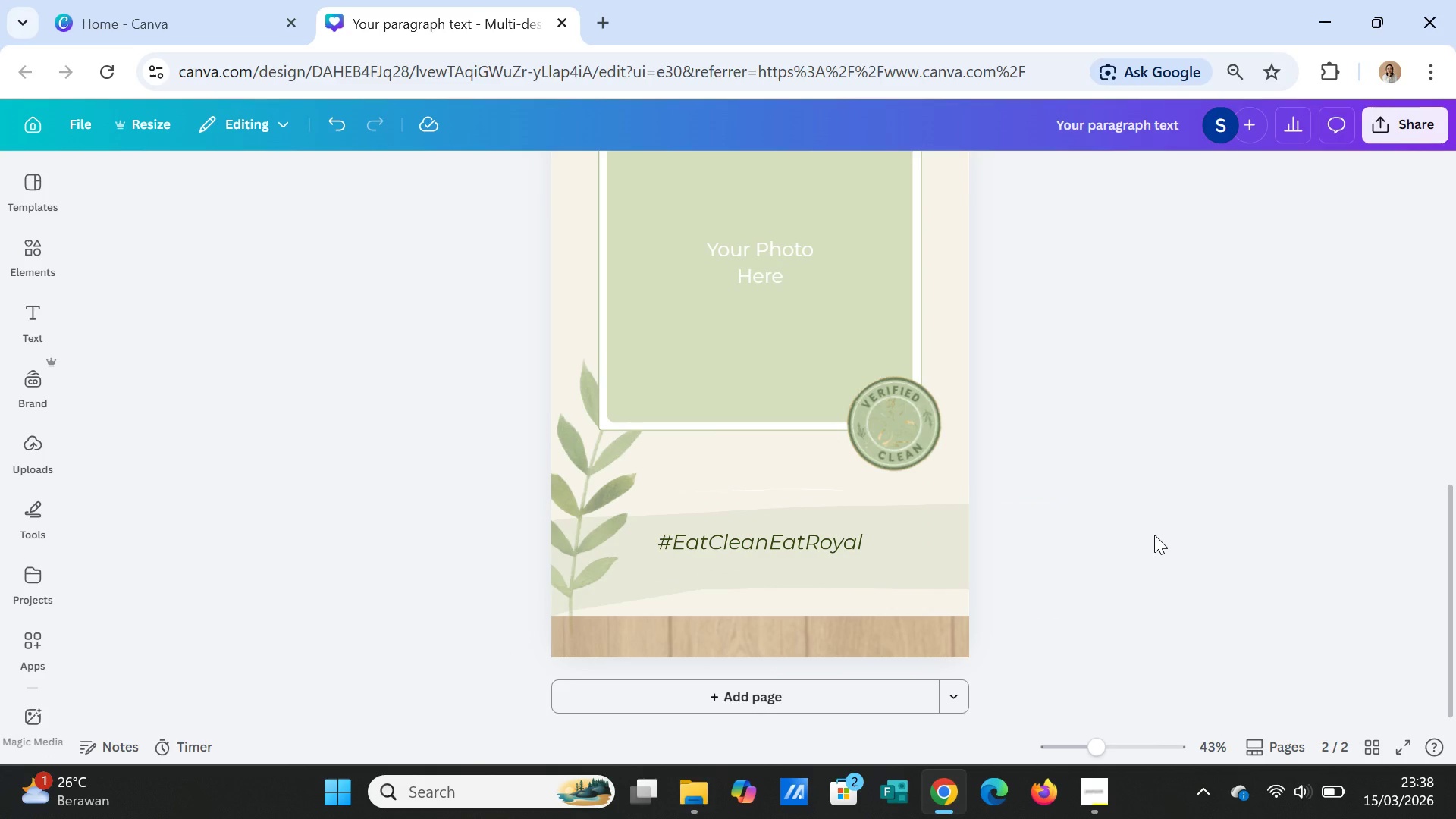 
scroll: coordinate [1155, 532], scroll_direction: up, amount: 3.0
 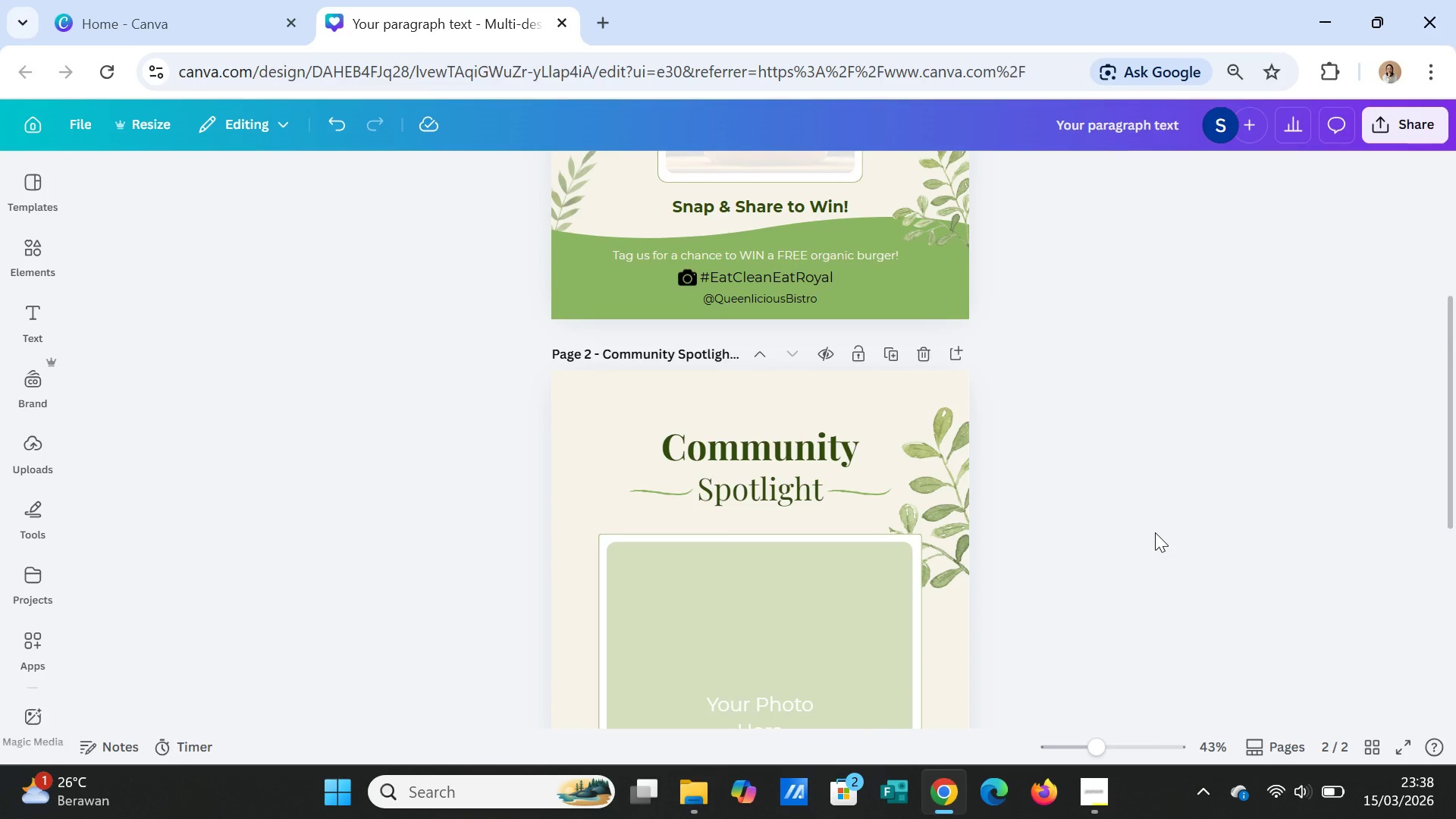 
scroll: coordinate [1152, 491], scroll_direction: down, amount: 6.0
 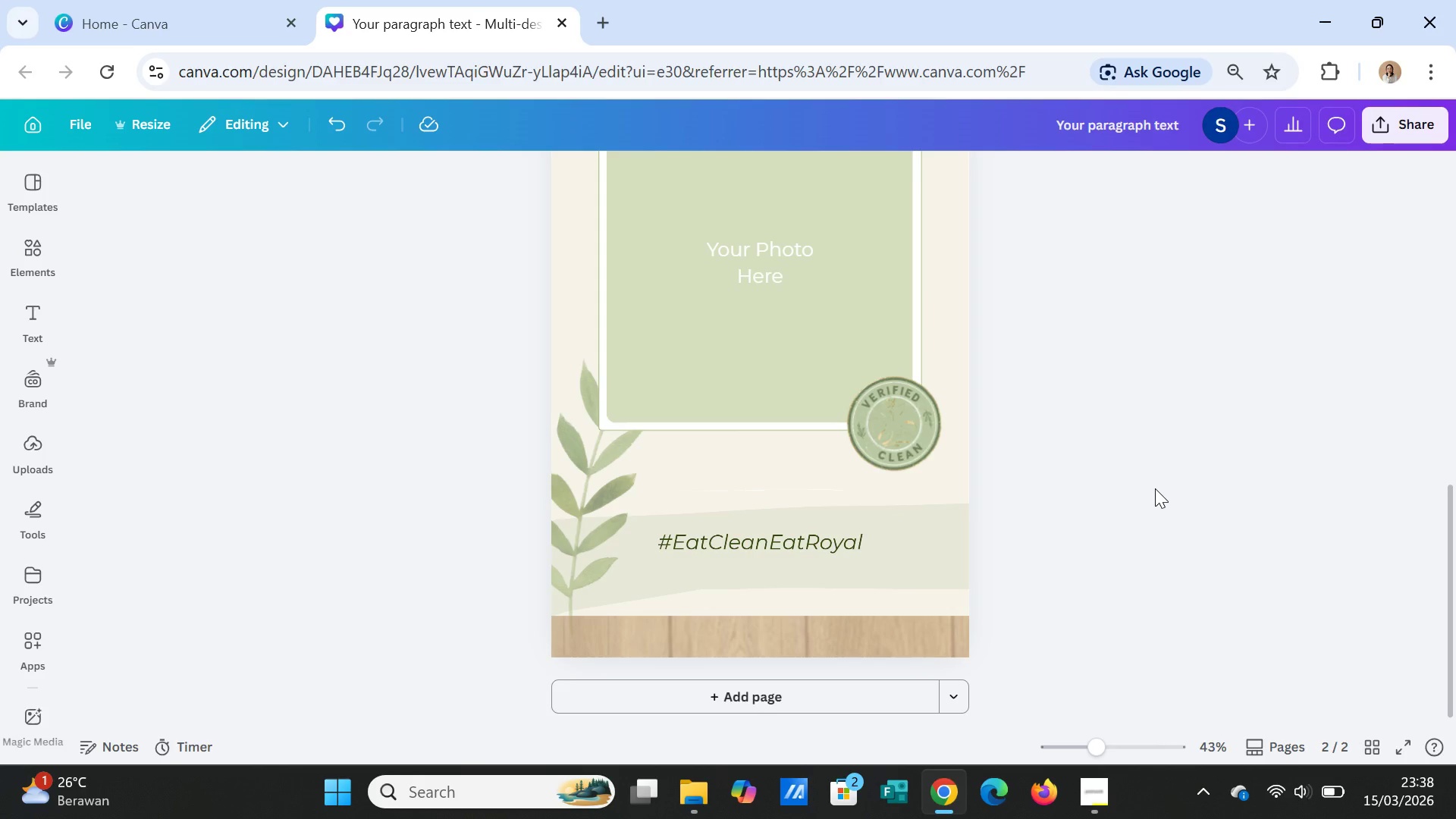 
wait(11.99)
 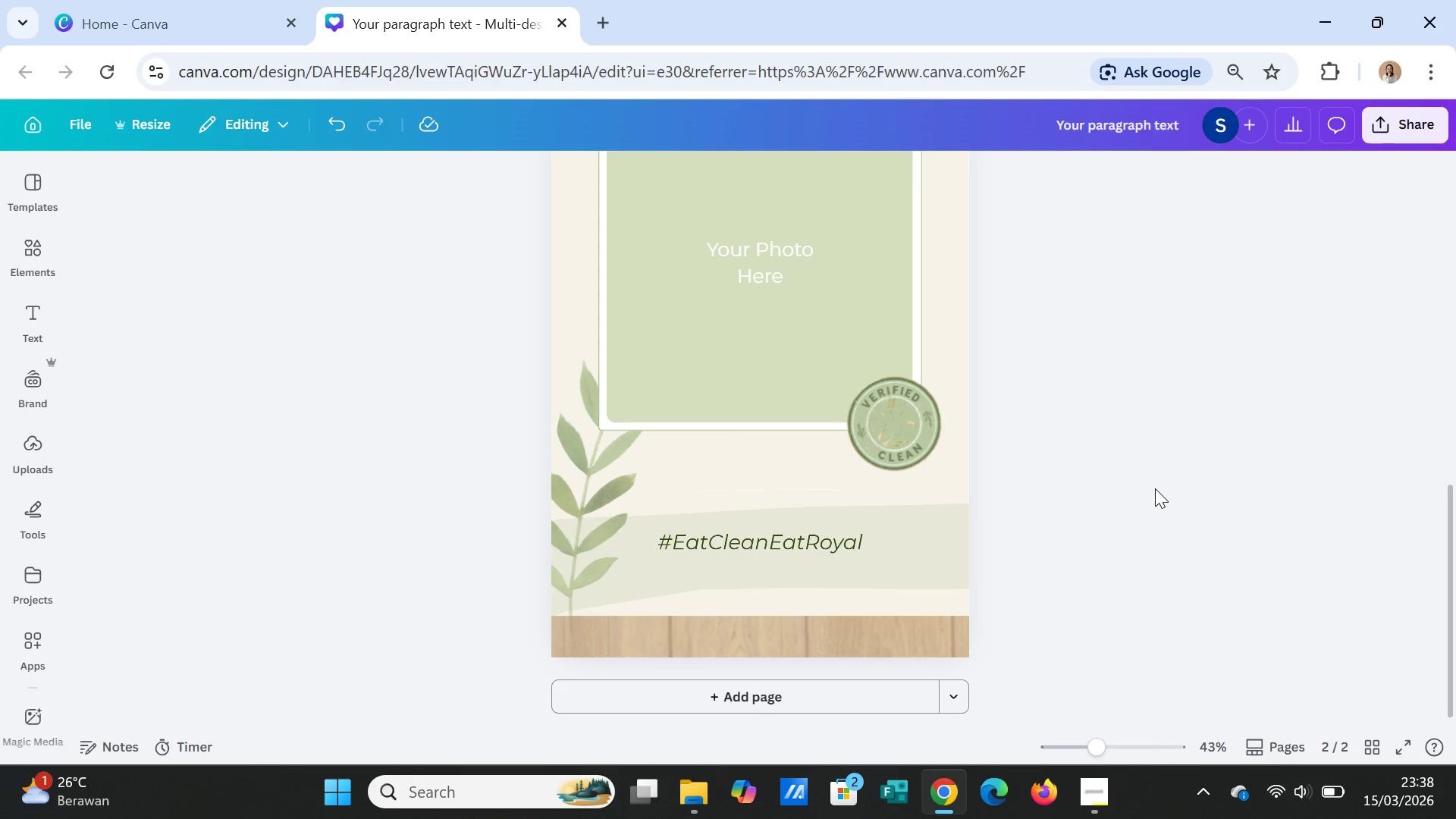 
left_click([831, 695])
 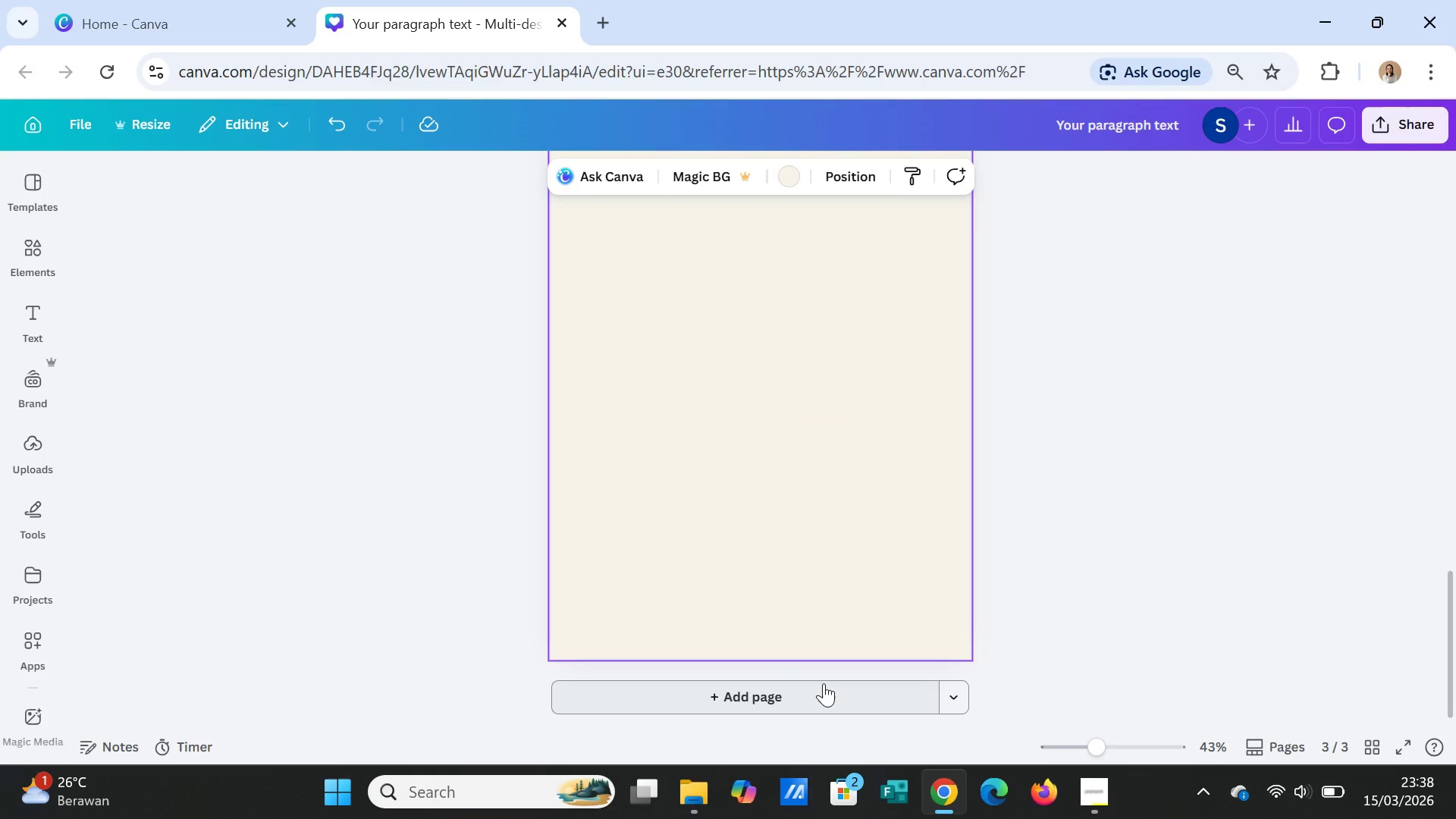 
left_click([820, 537])
 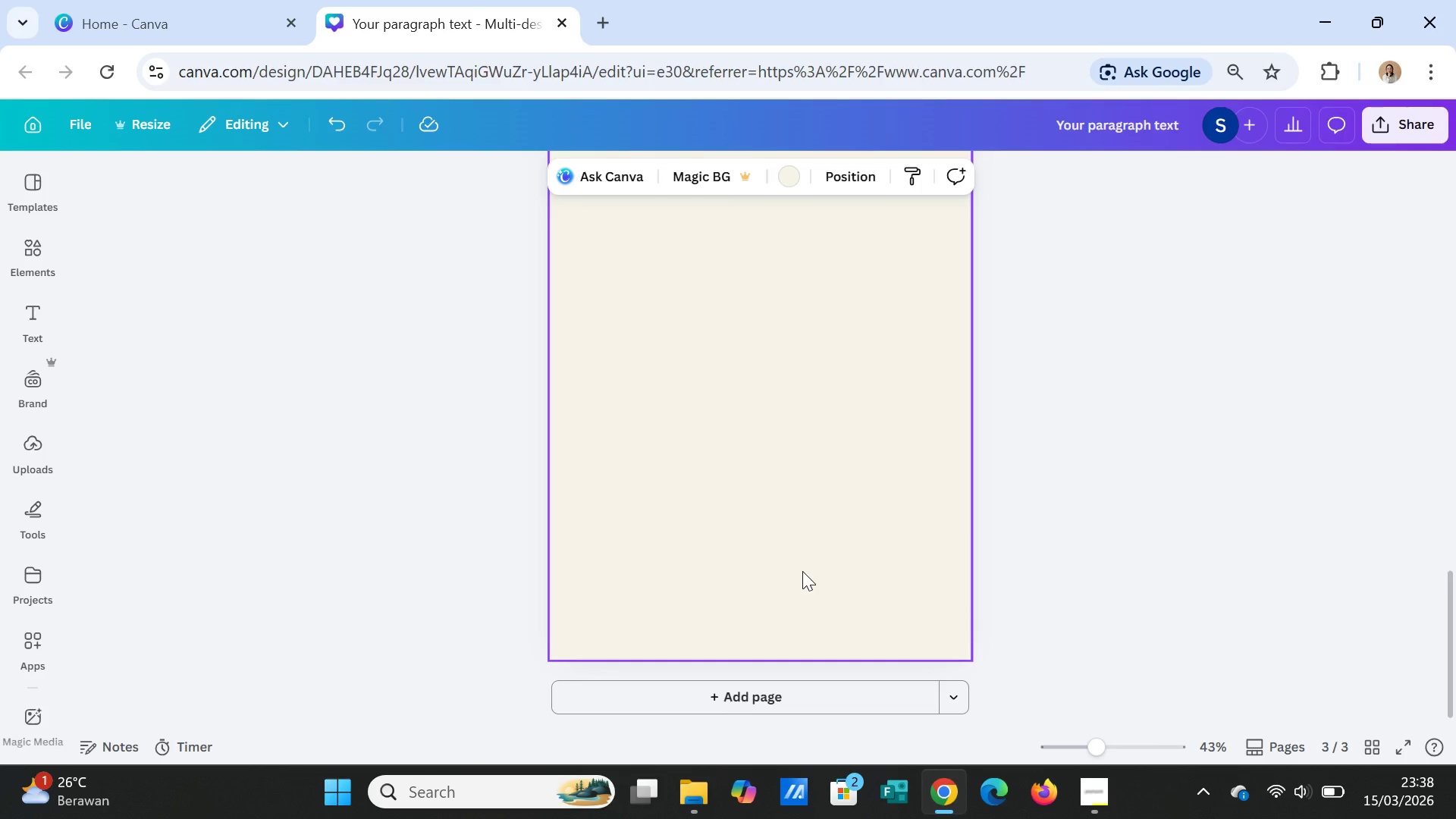 
wait(14.17)
 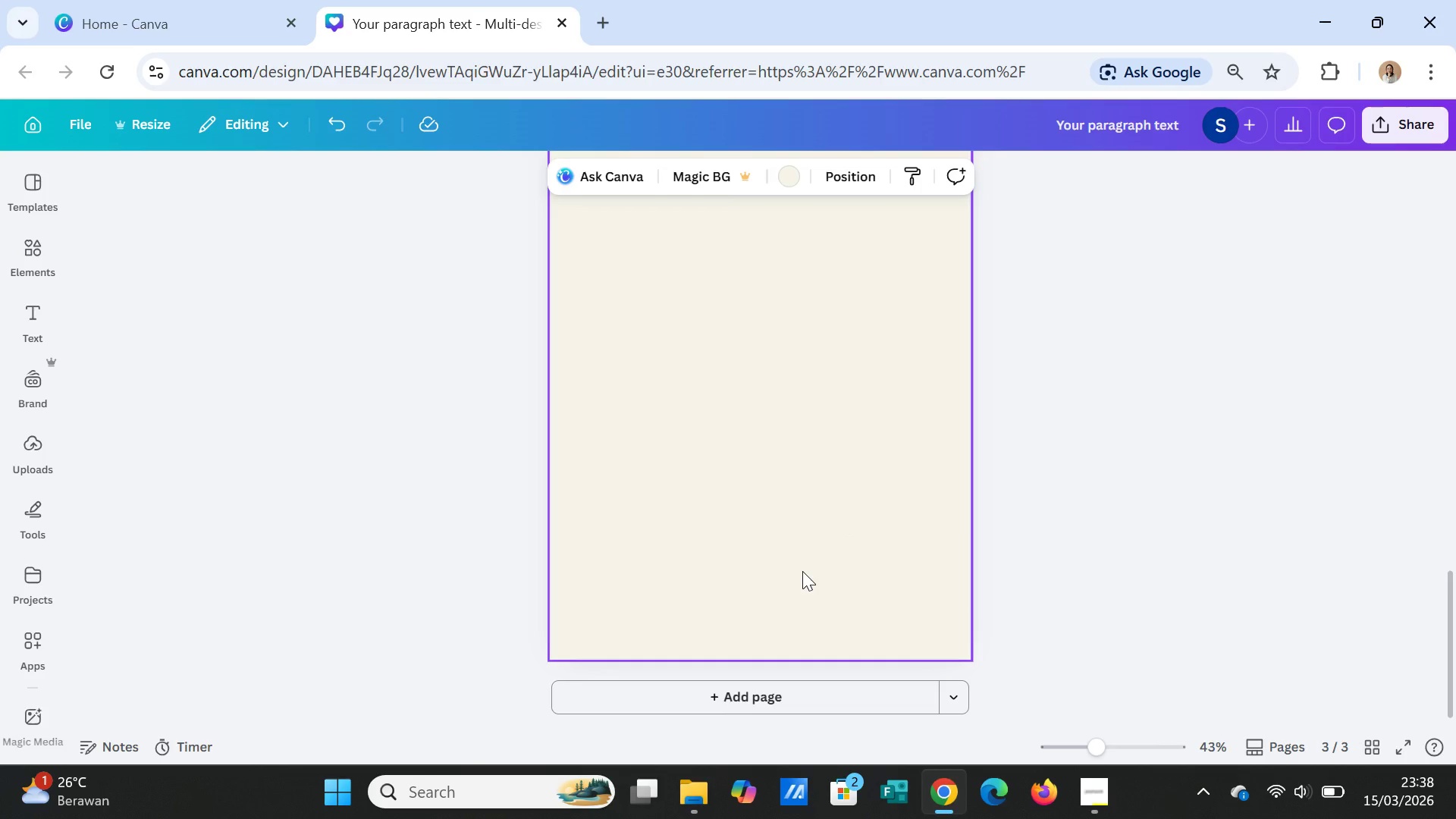 
scroll: coordinate [839, 544], scroll_direction: up, amount: 6.0
 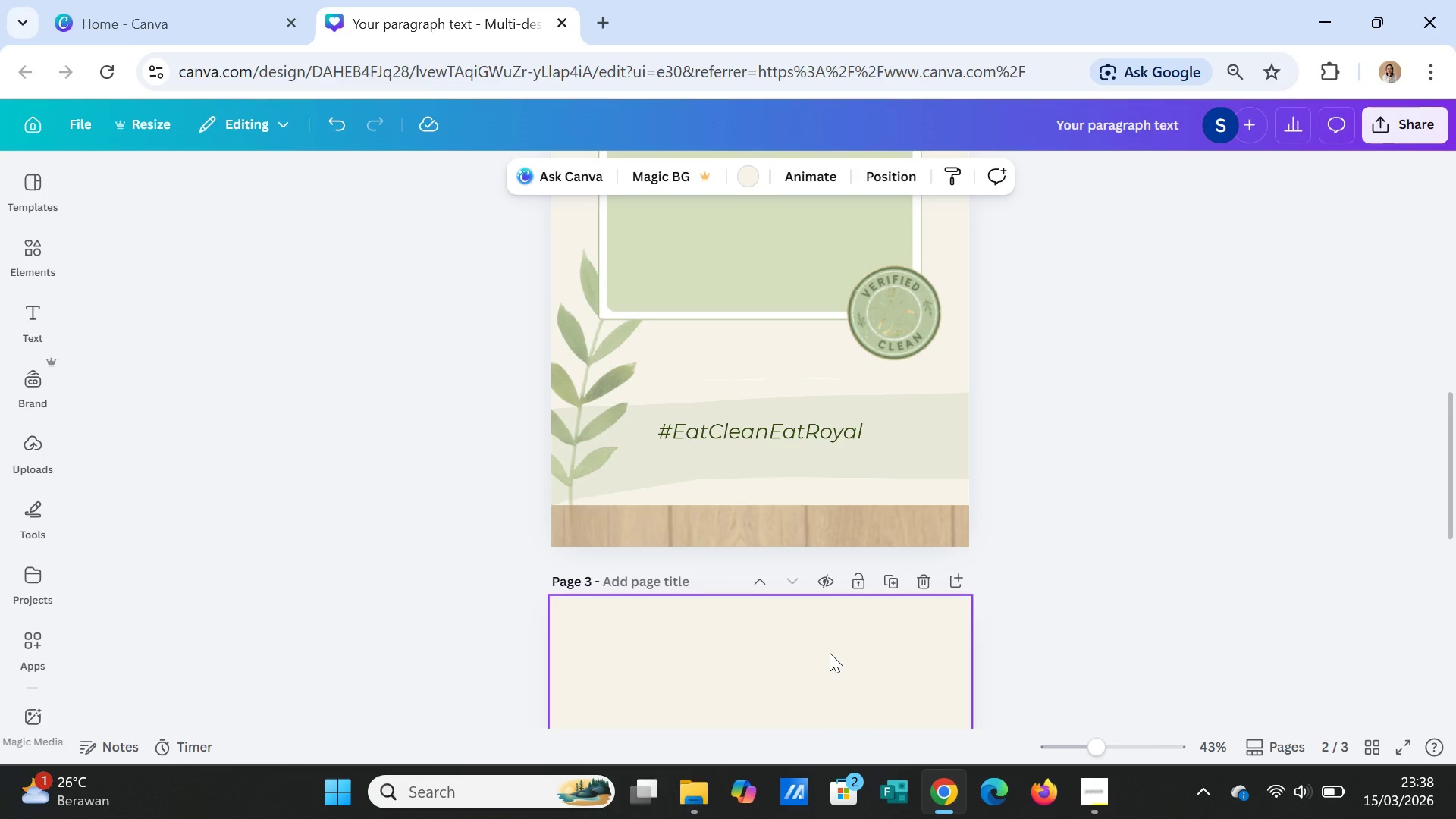 
wait(7.53)
 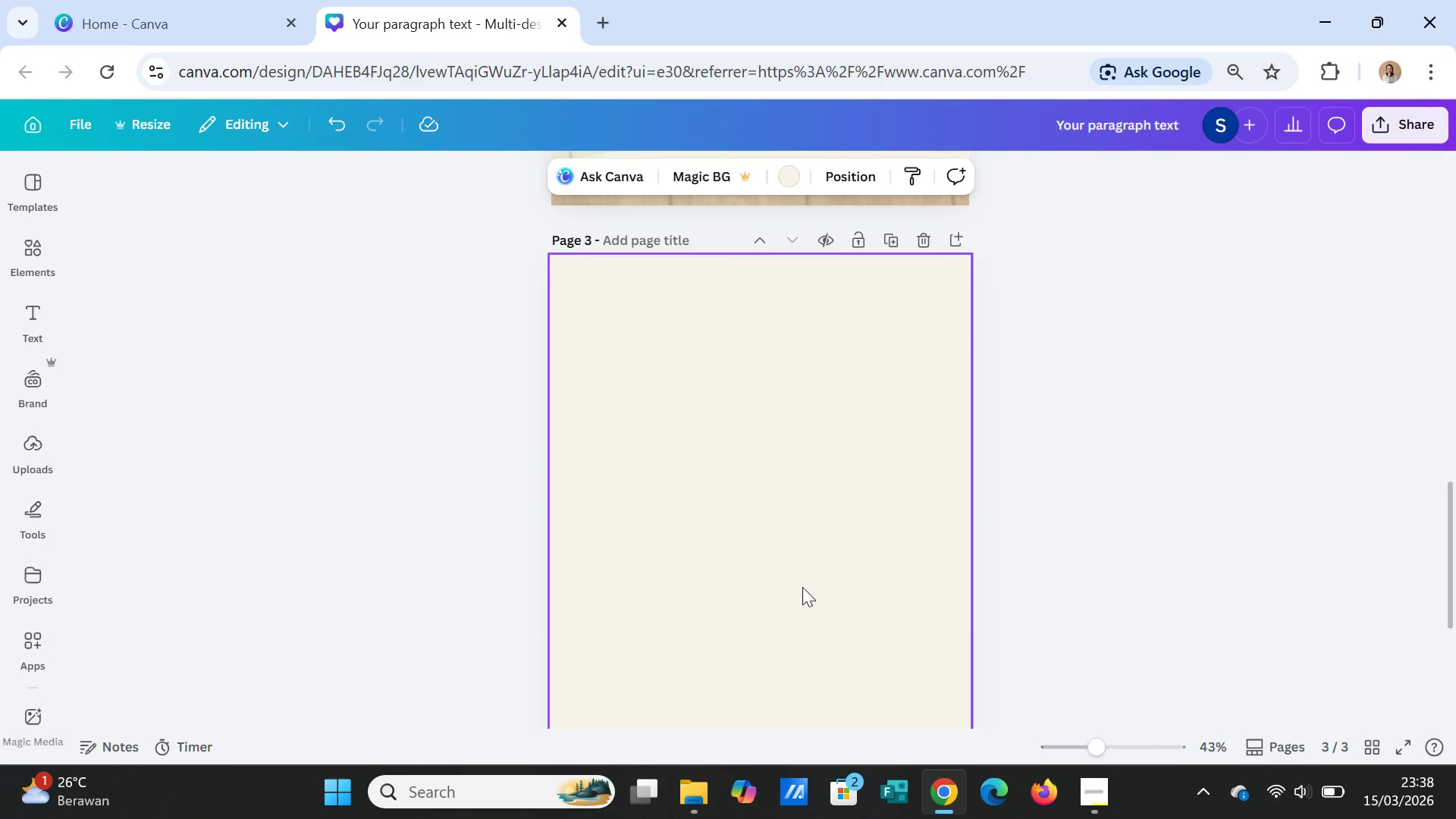 
left_click([802, 587])
 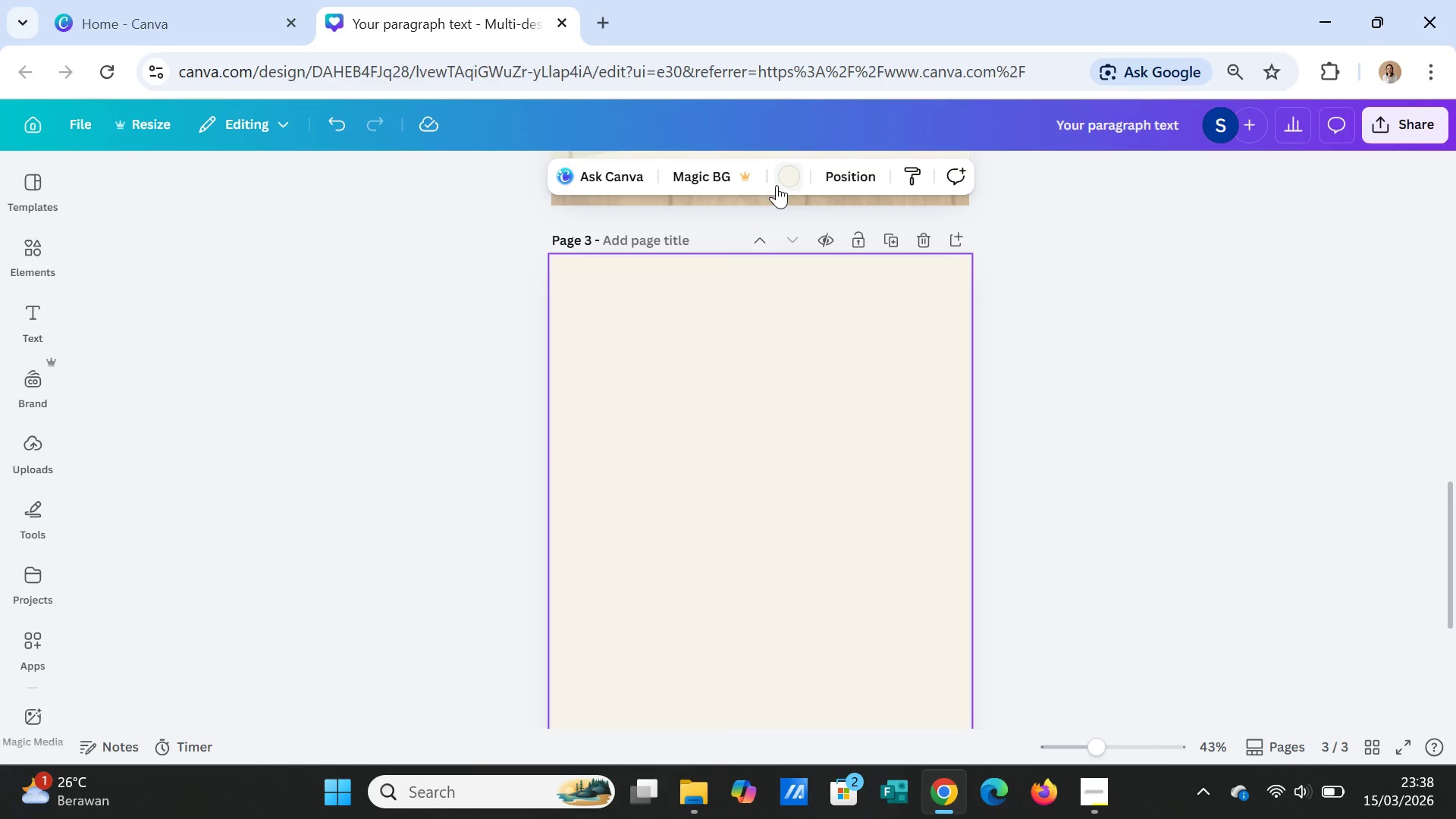 
scroll: coordinate [820, 630], scroll_direction: down, amount: 3.0
 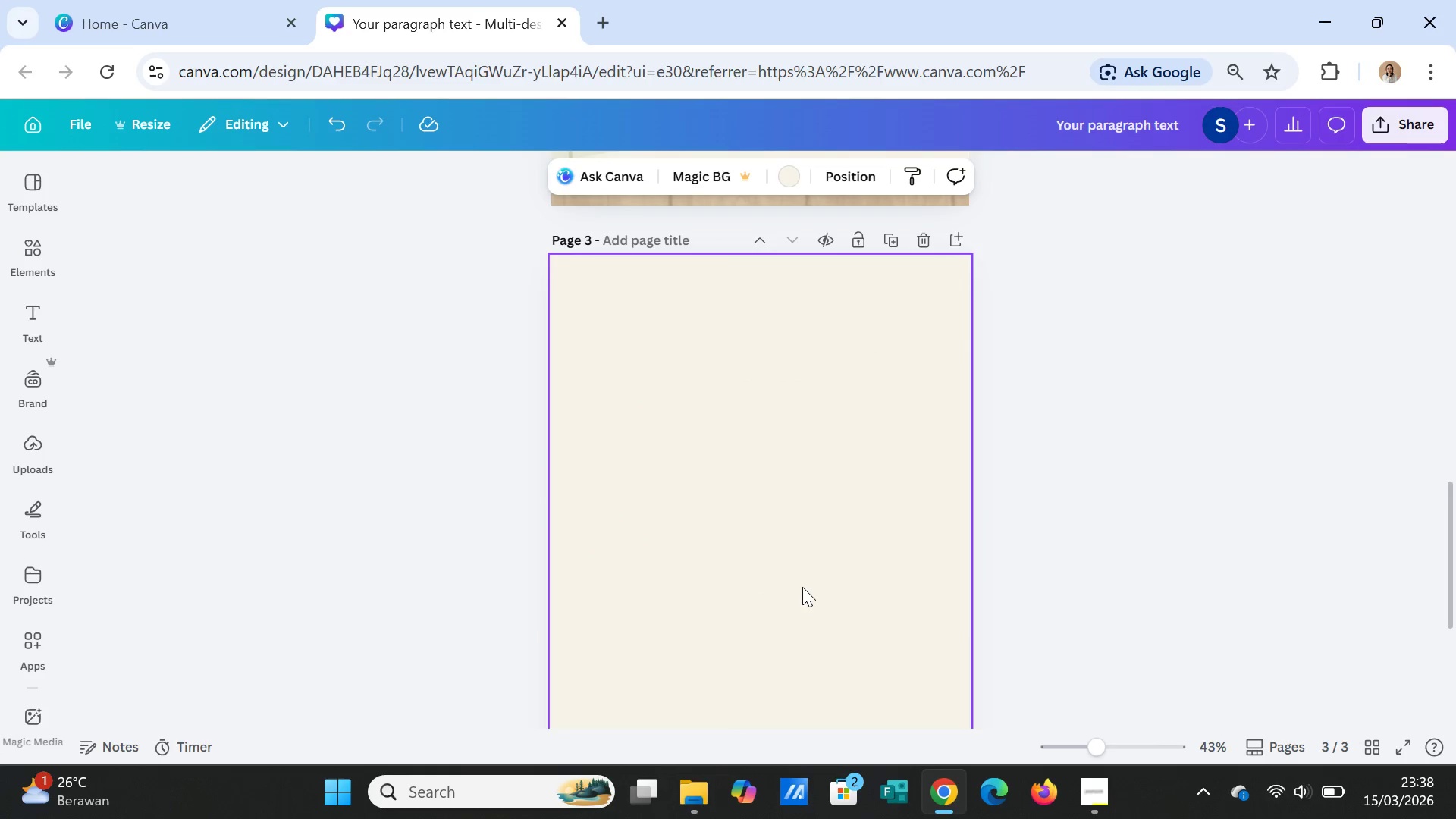 
left_click([779, 180])
 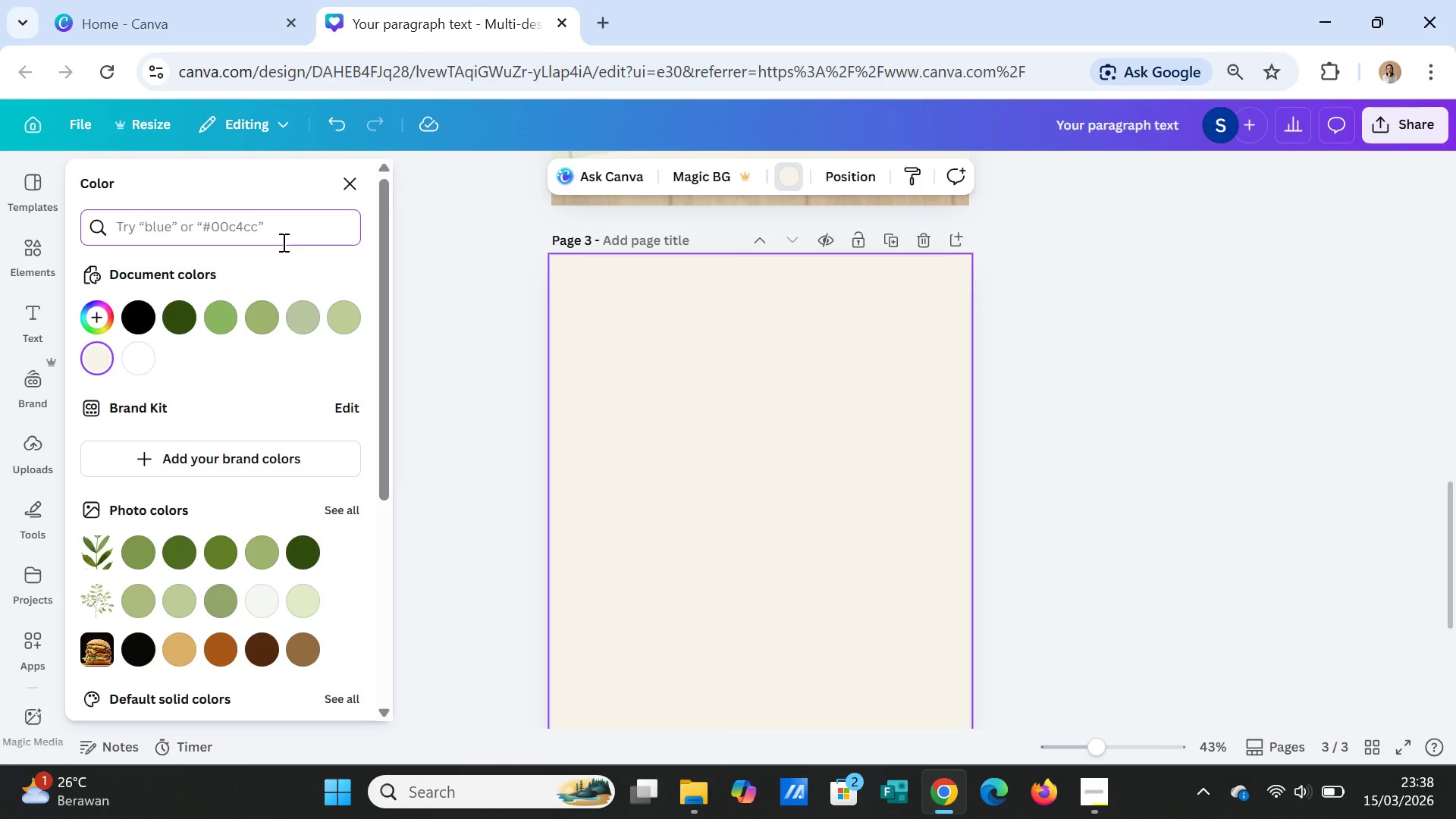 
wait(6.5)
 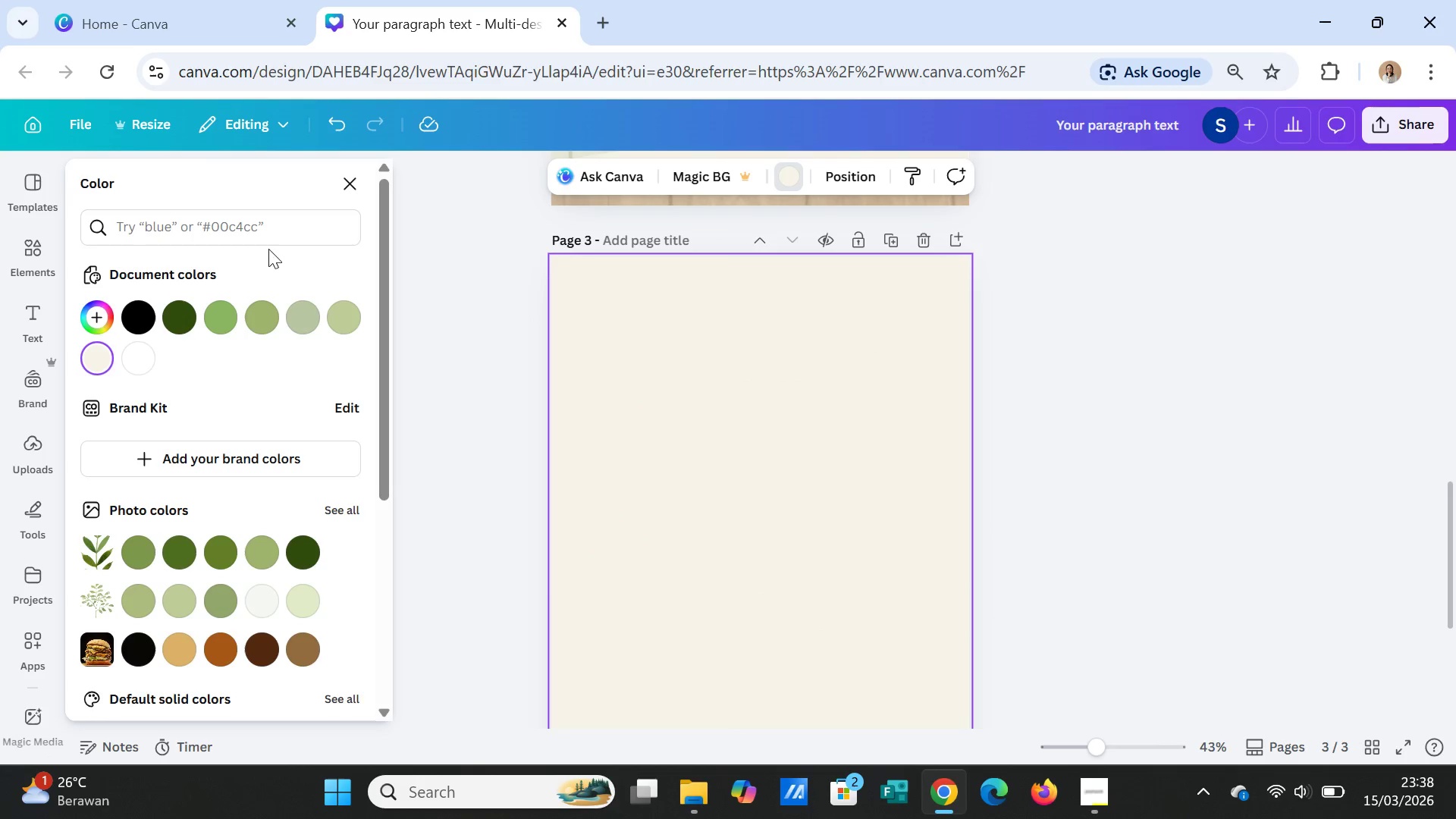 
type(A6C89C)
 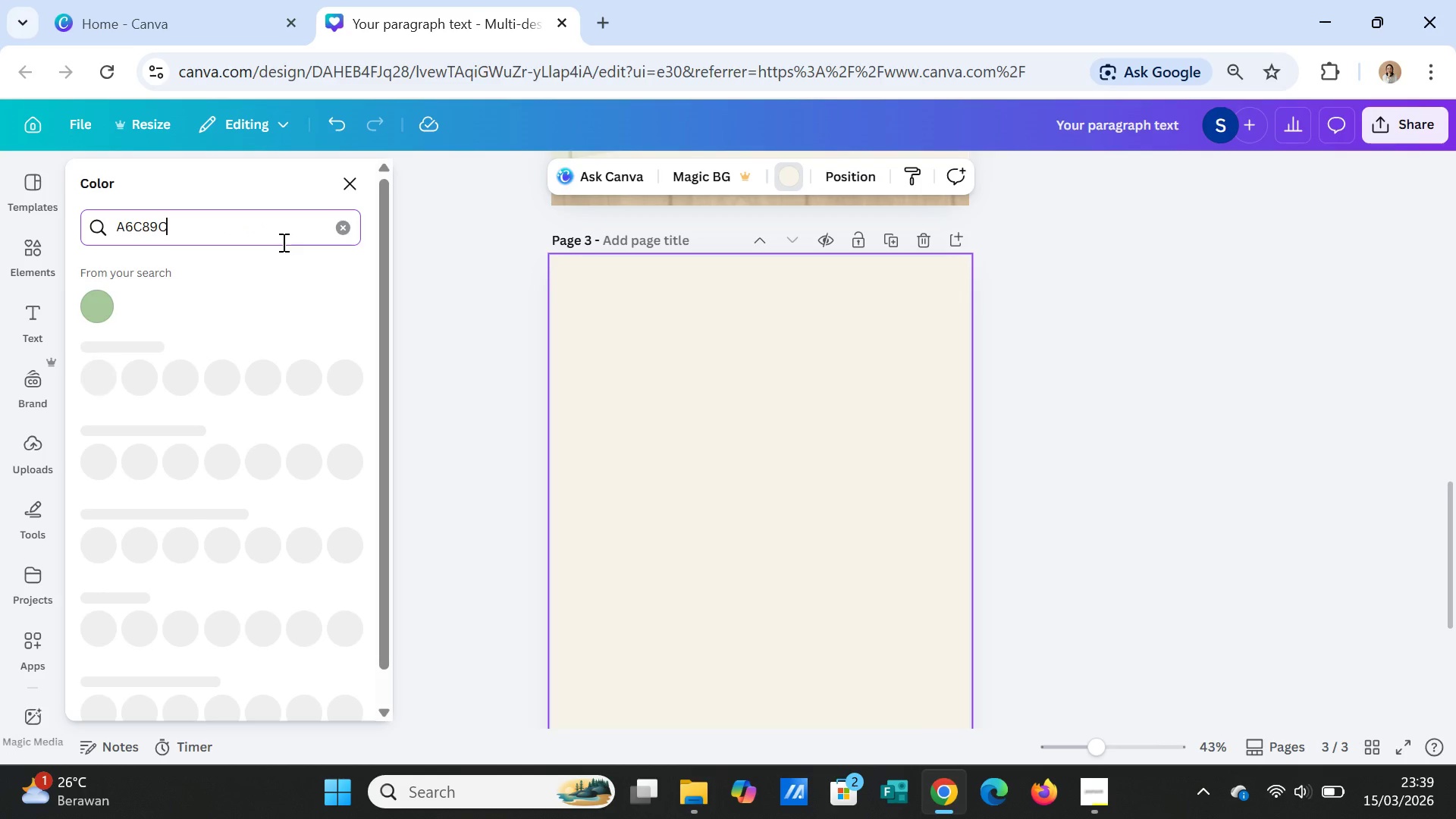 
key(Enter)
 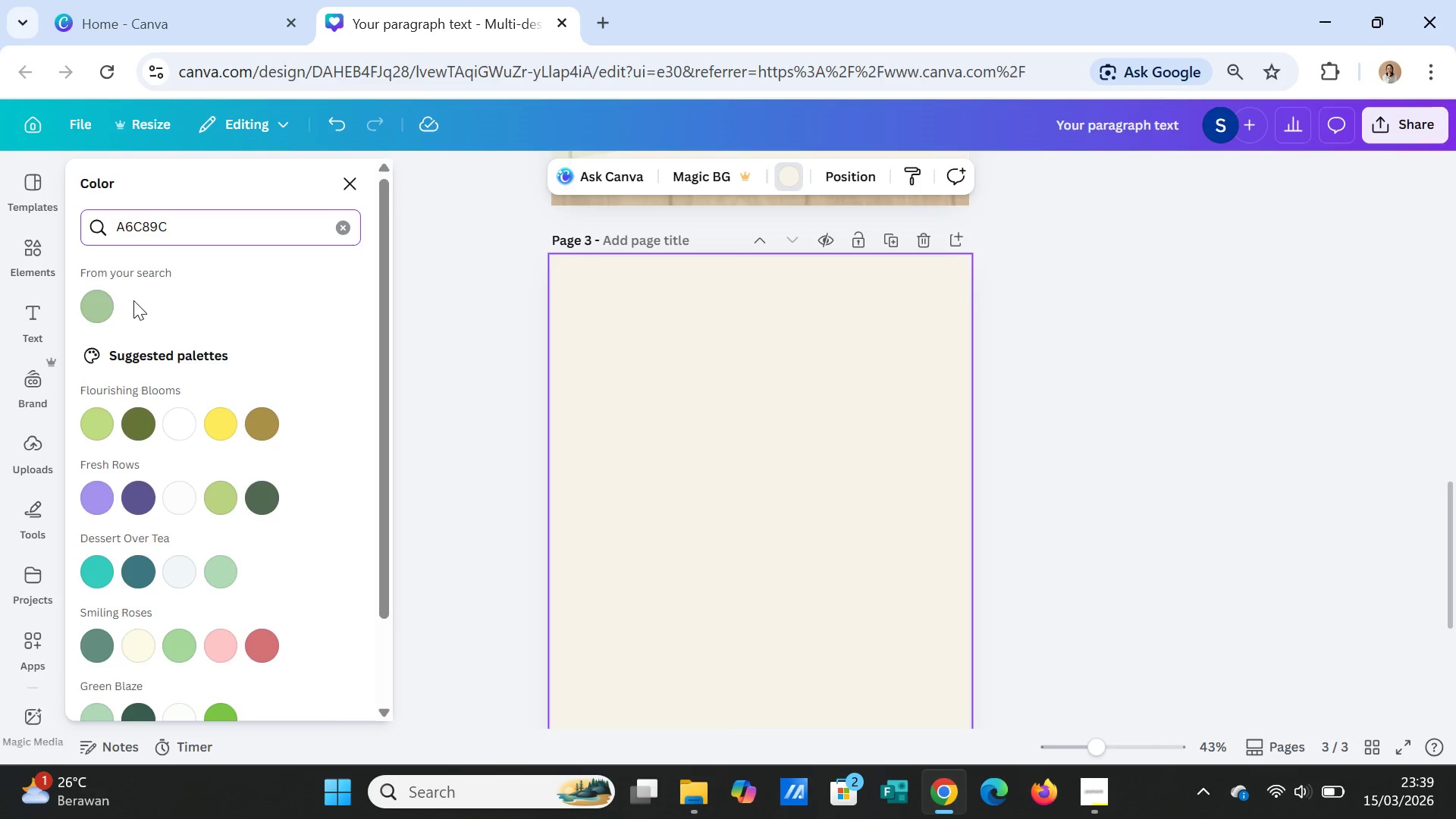 
left_click([101, 300])
 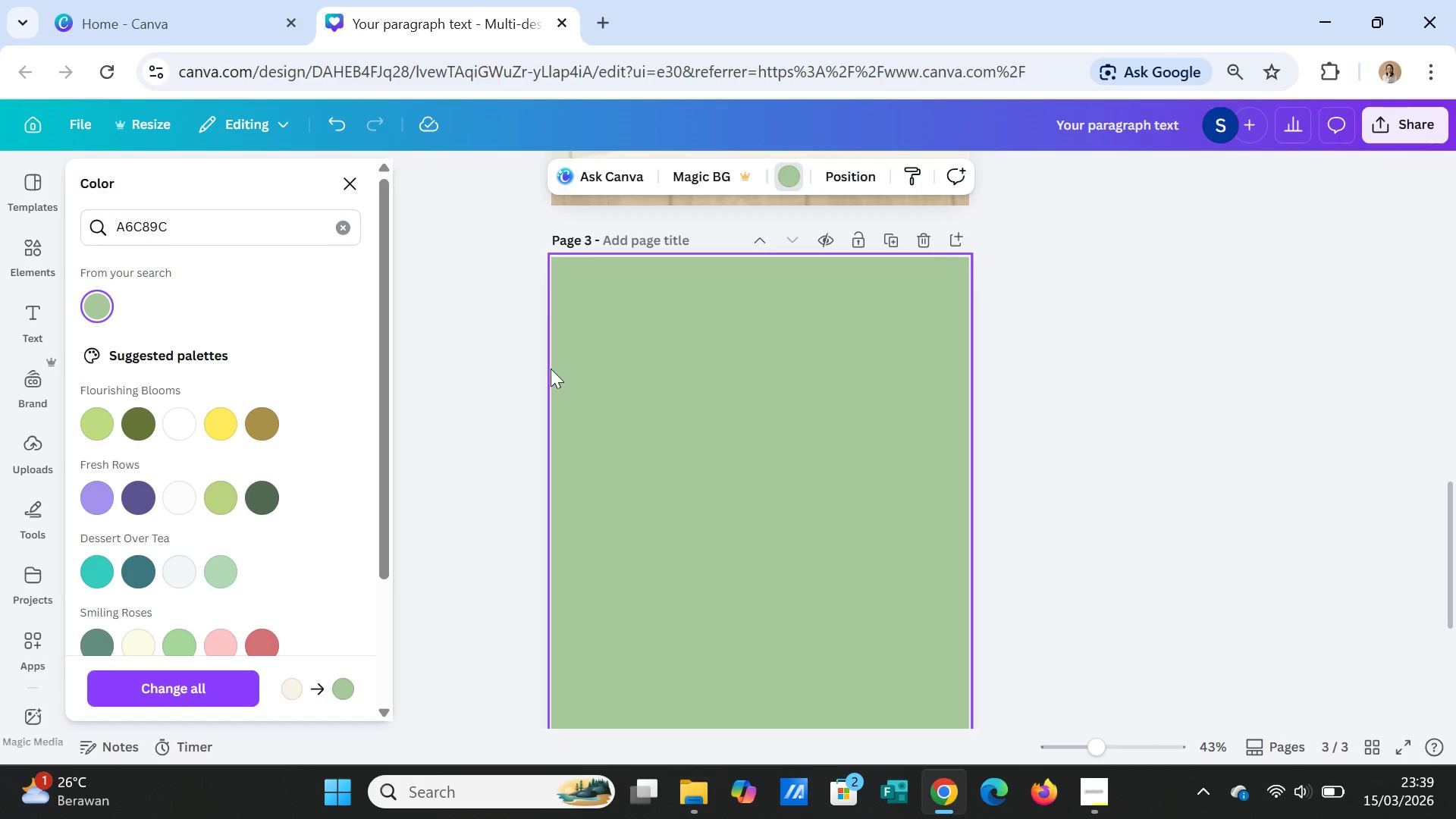 
wait(7.03)
 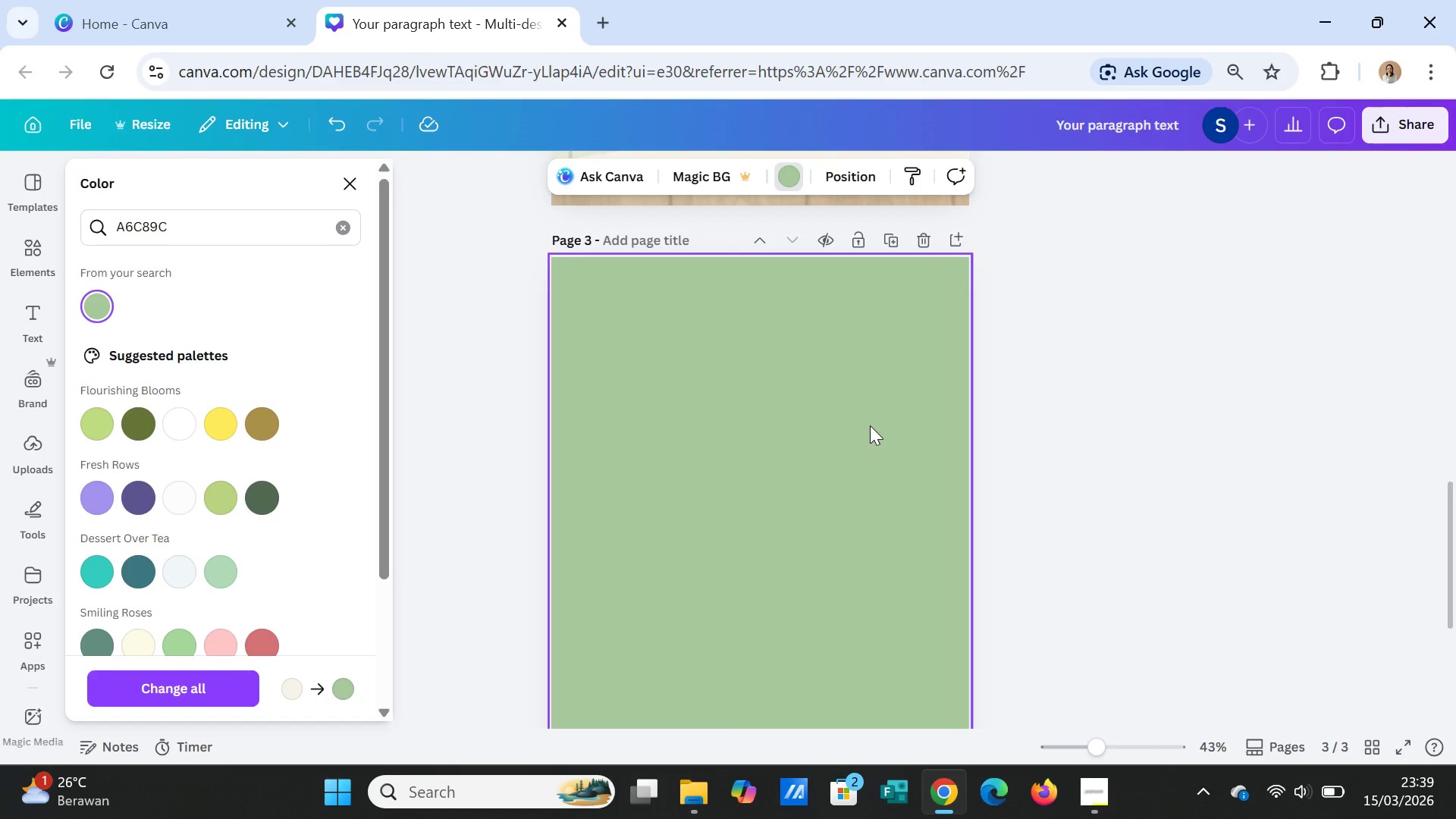 
left_click([1166, 315])
 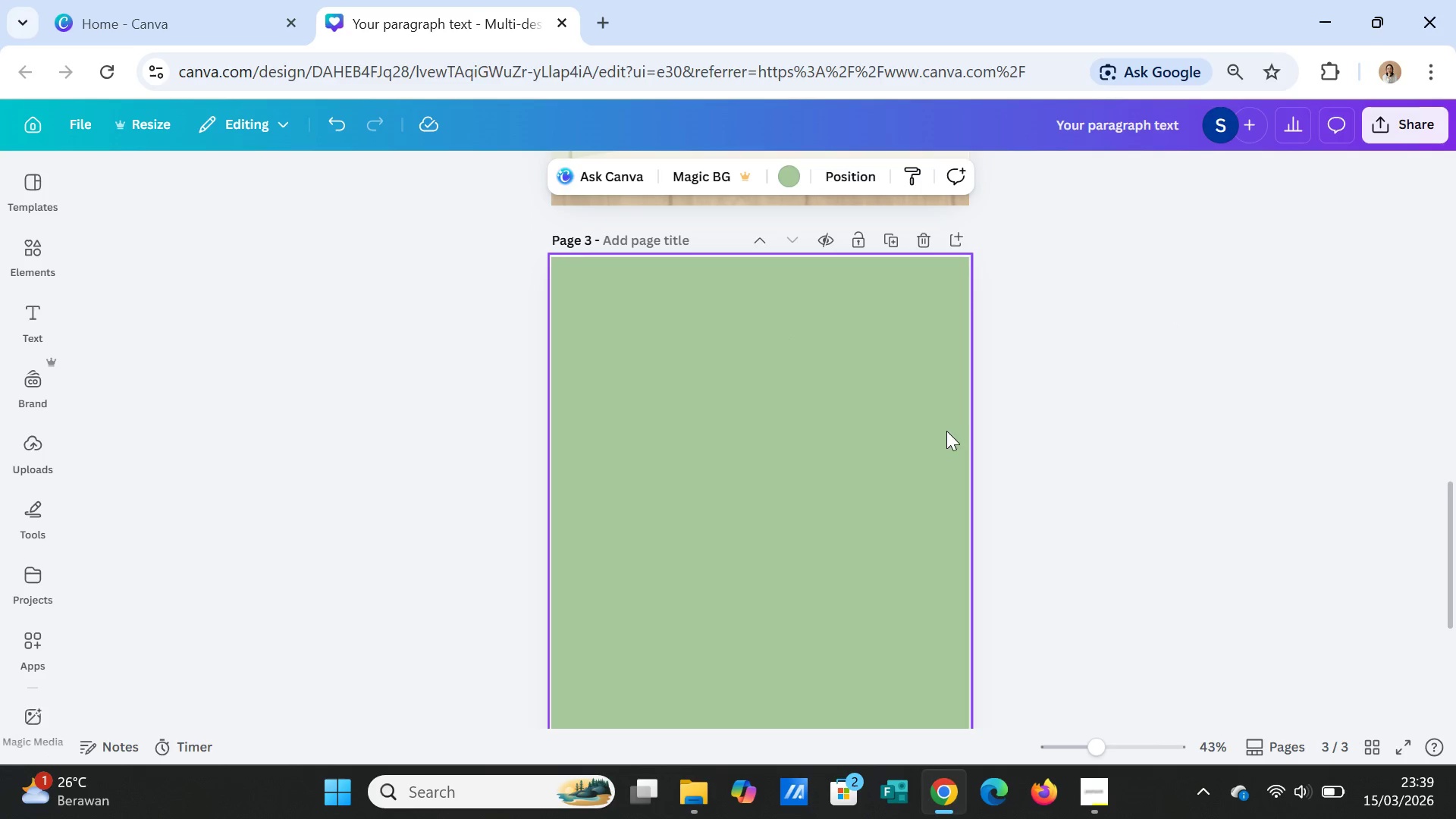 
left_click([945, 430])
 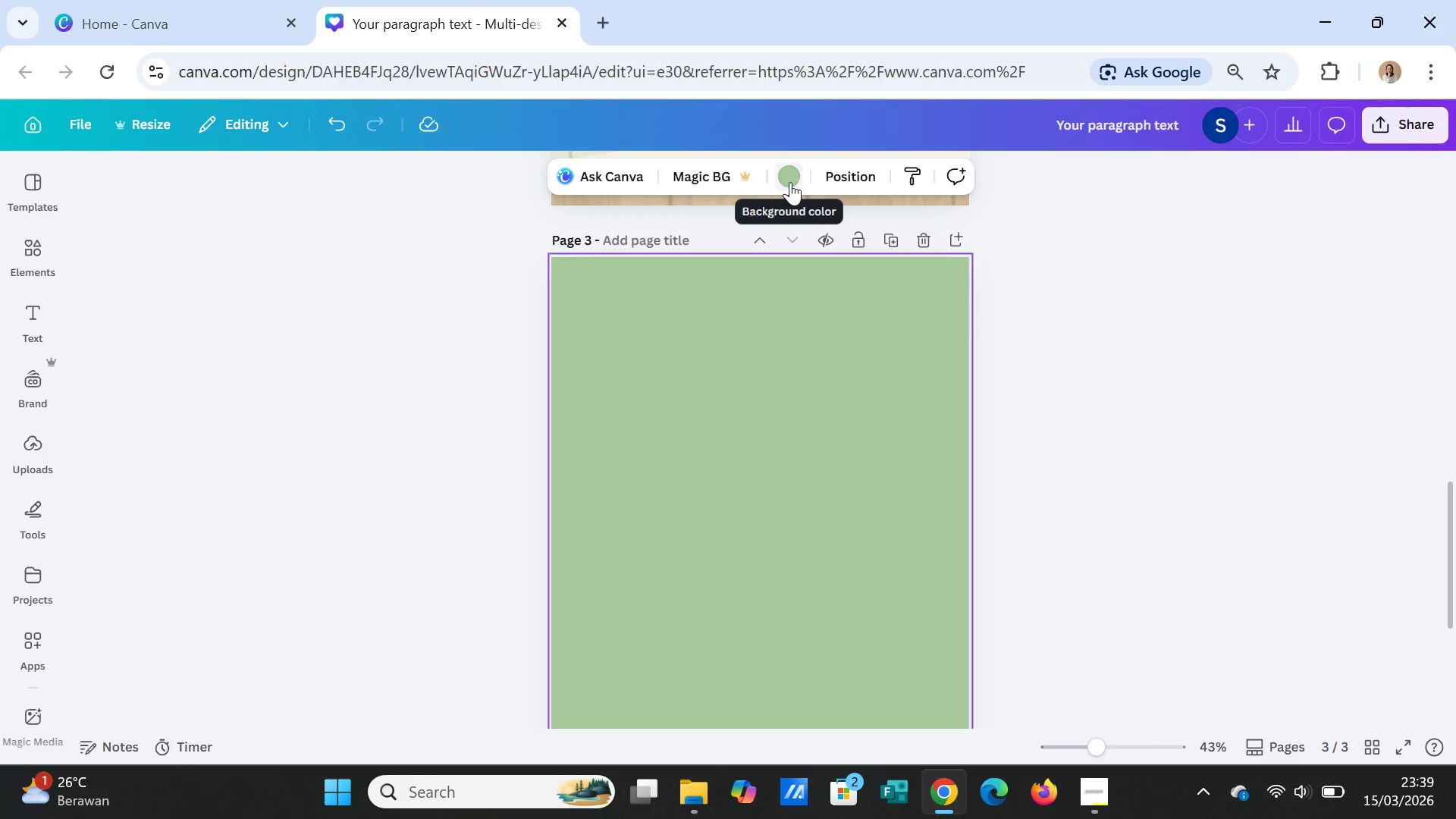 
left_click([790, 182])
 